 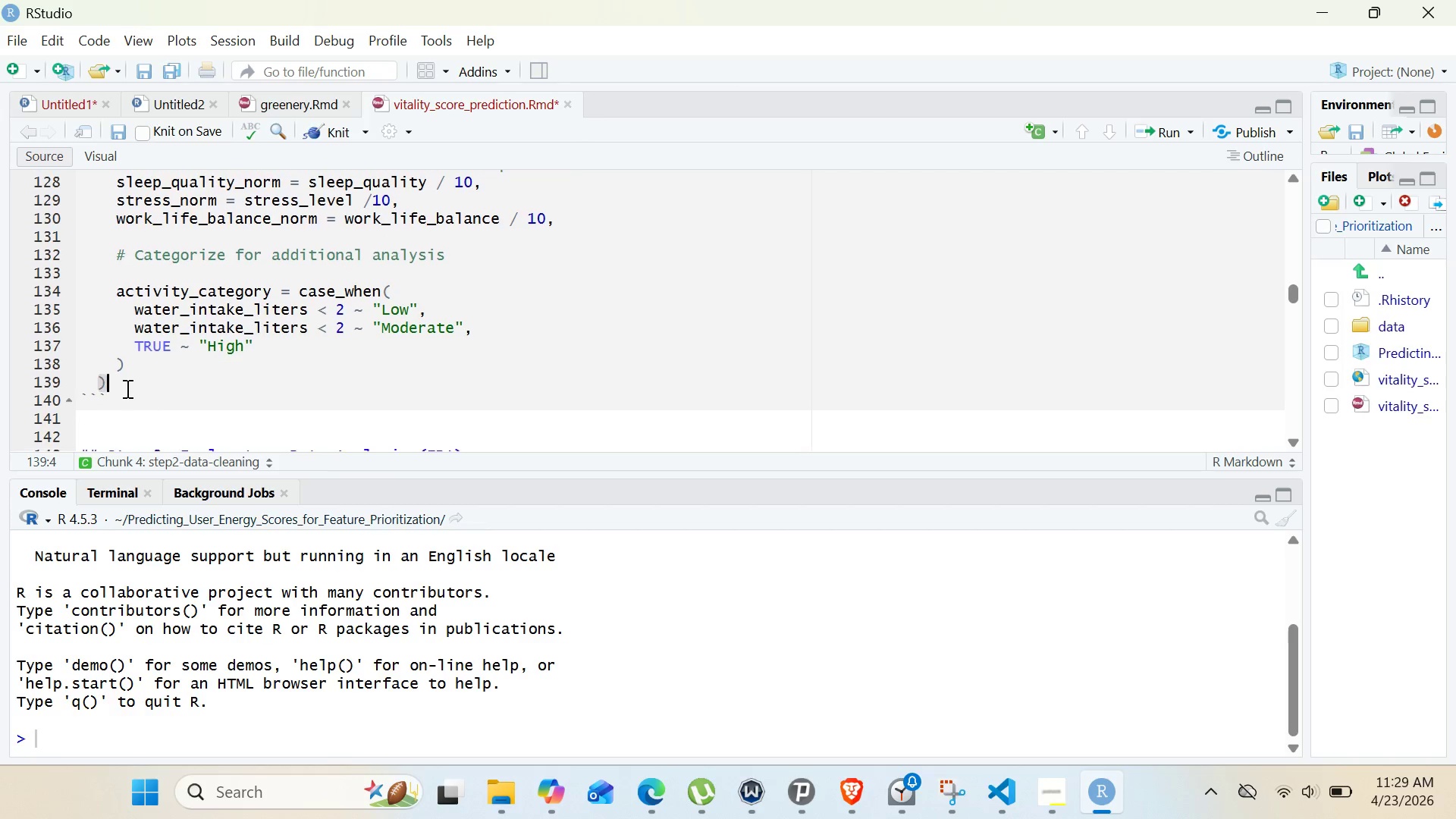 
key(Enter)
 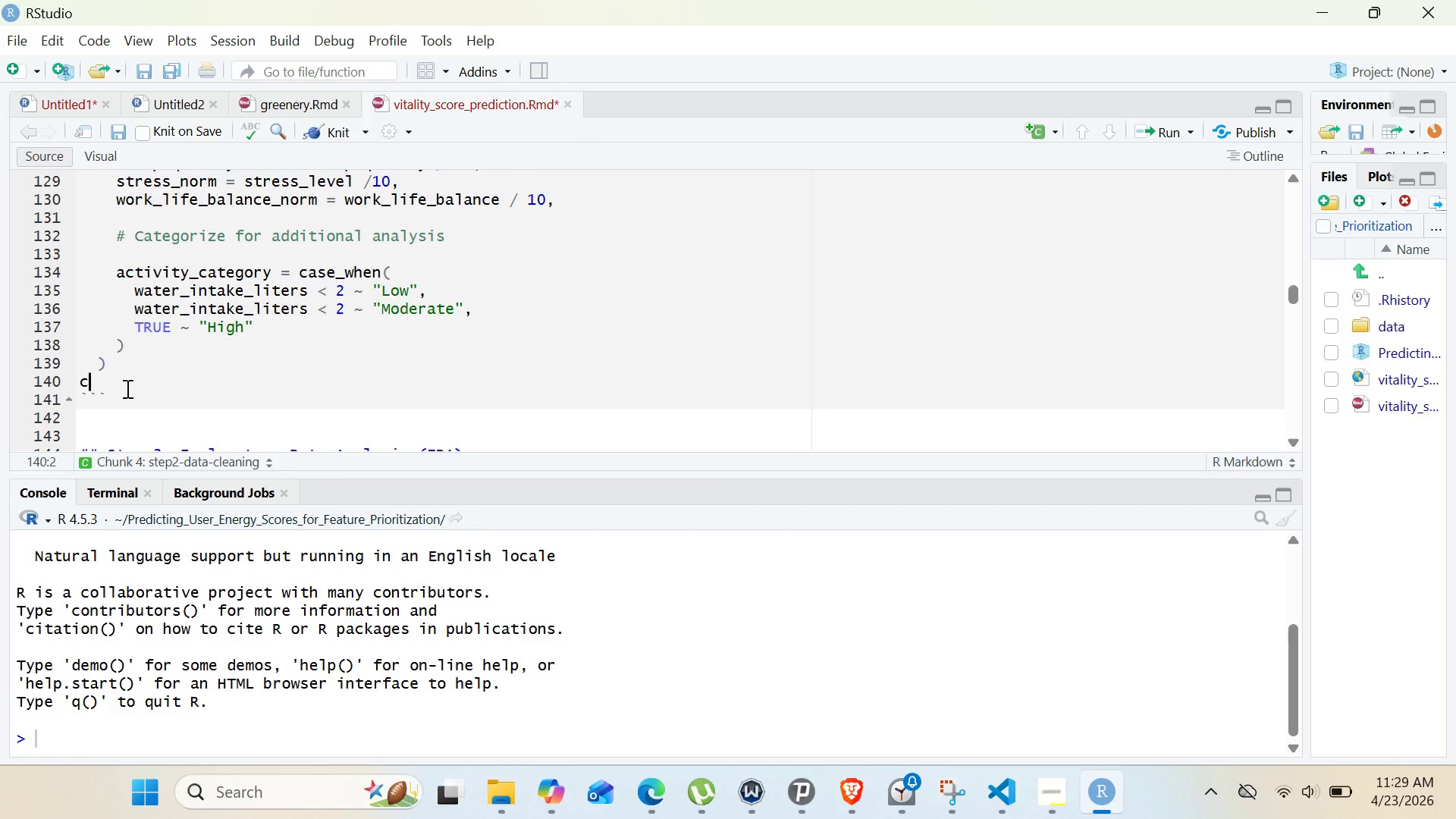 
type(cat("cleanes)
key(Backspace)
type(d dataset)
 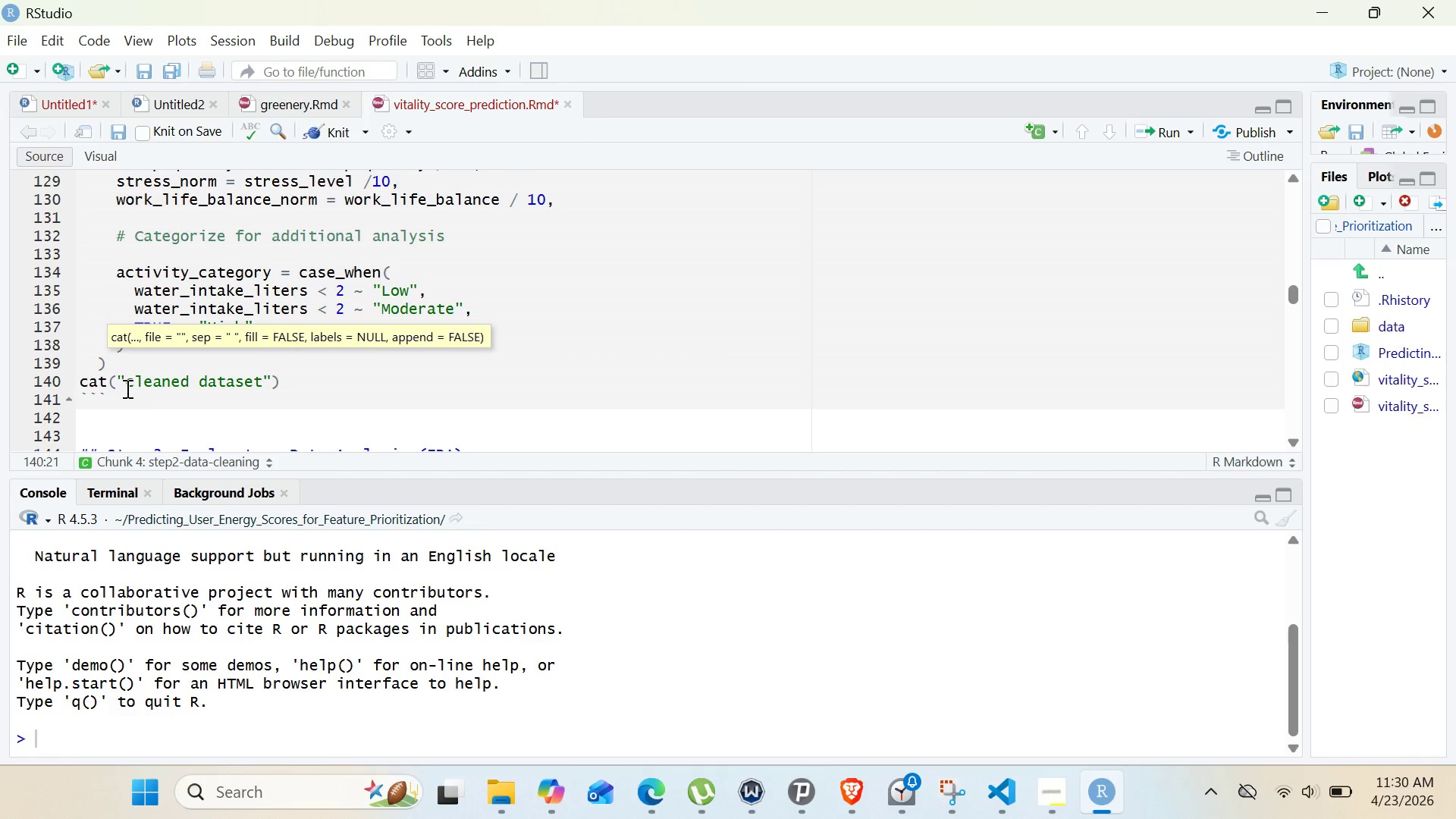 
wait(5.72)
 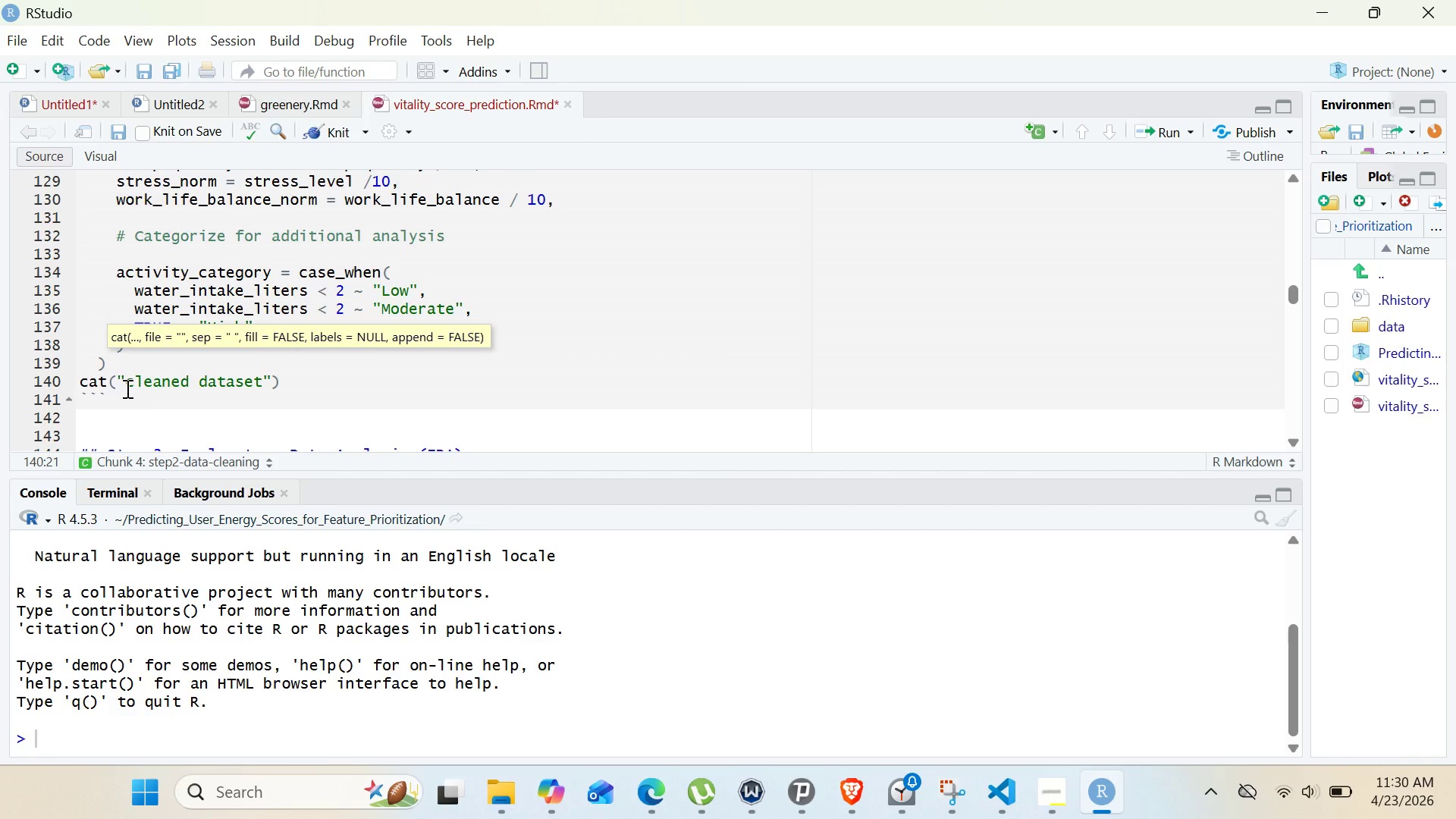 
type( rows: )
 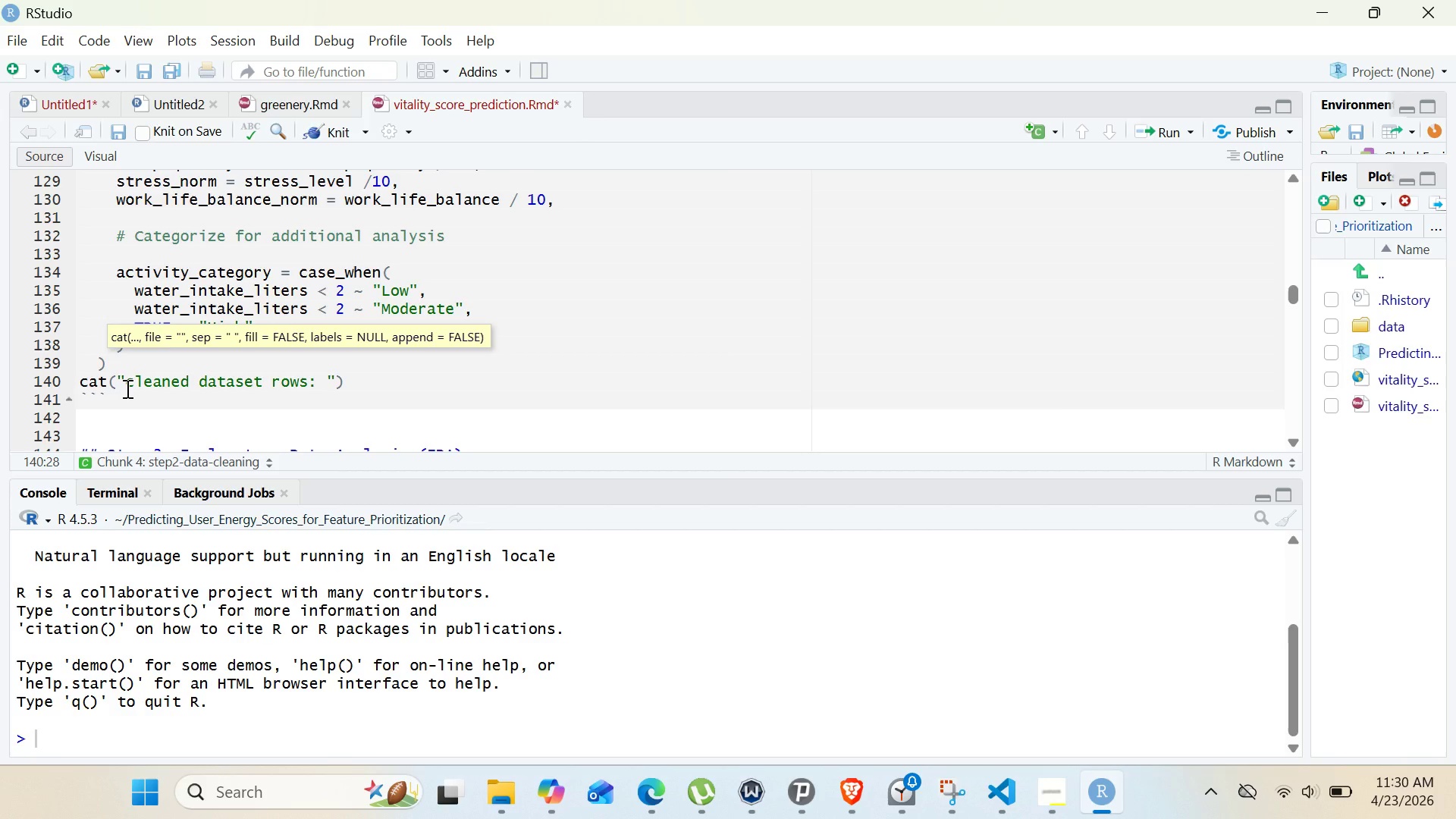 
key(ArrowRight)
 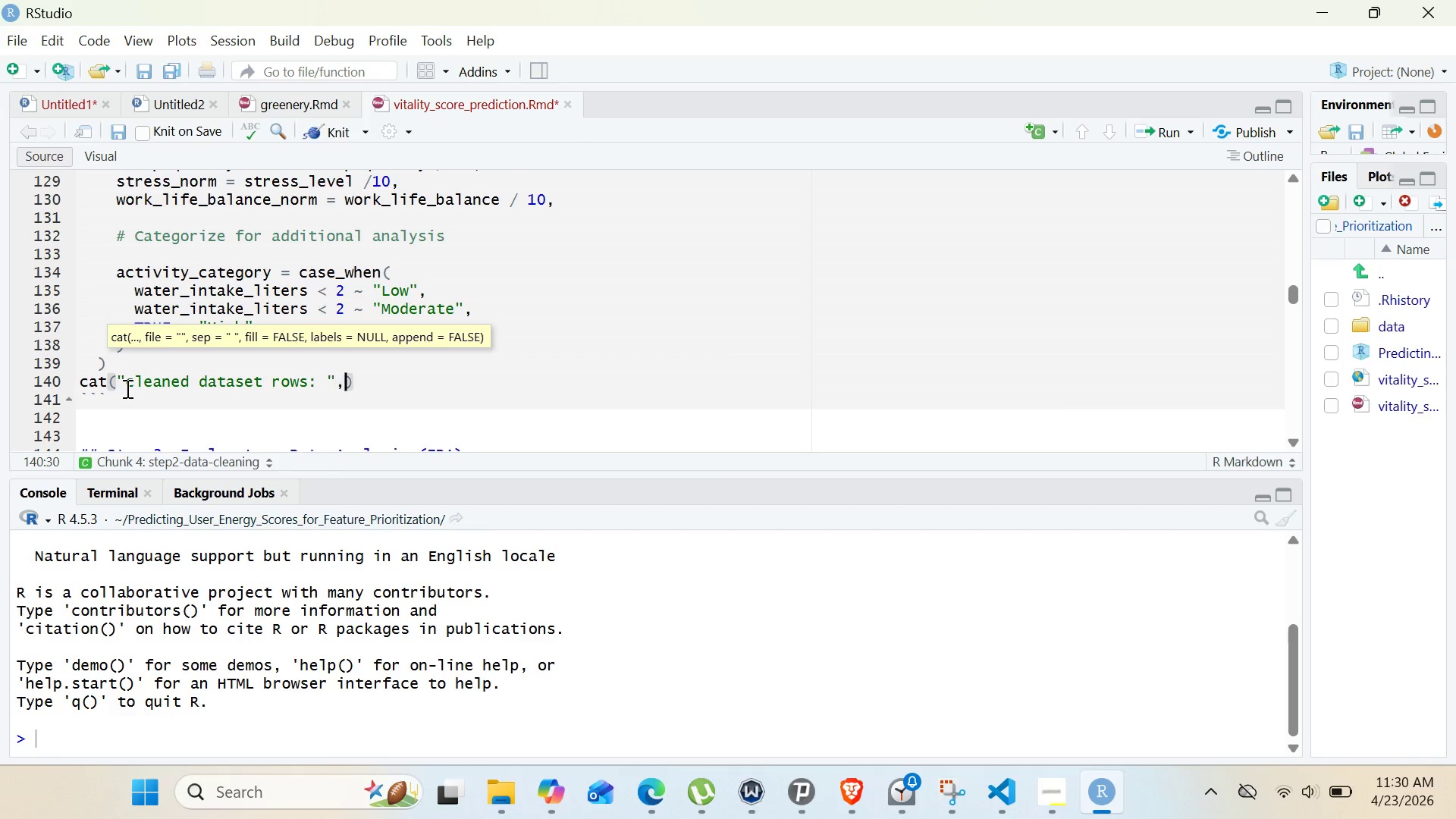 
type(, nrow(lifestye_clean)
 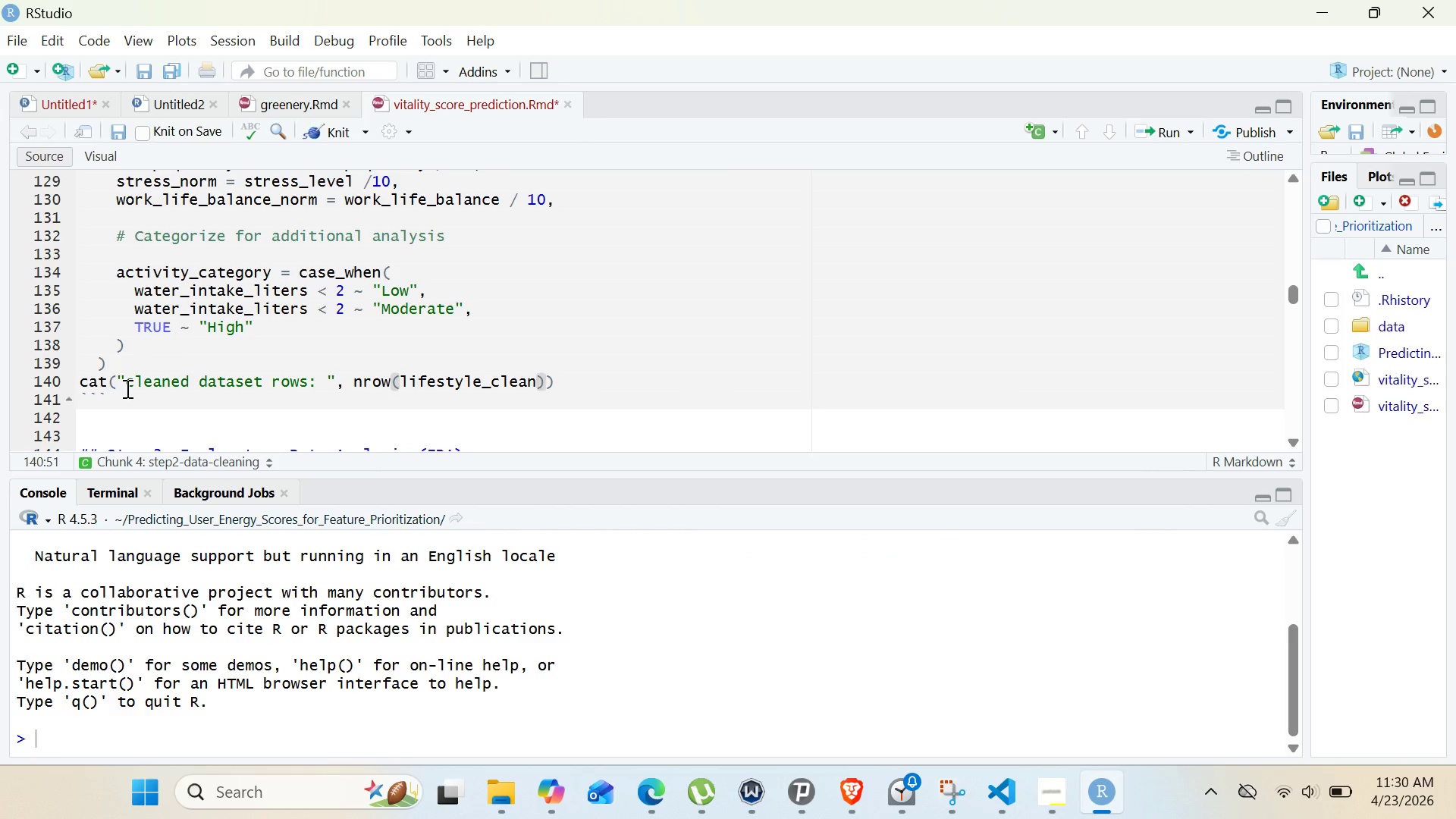 
key(ArrowRight)
 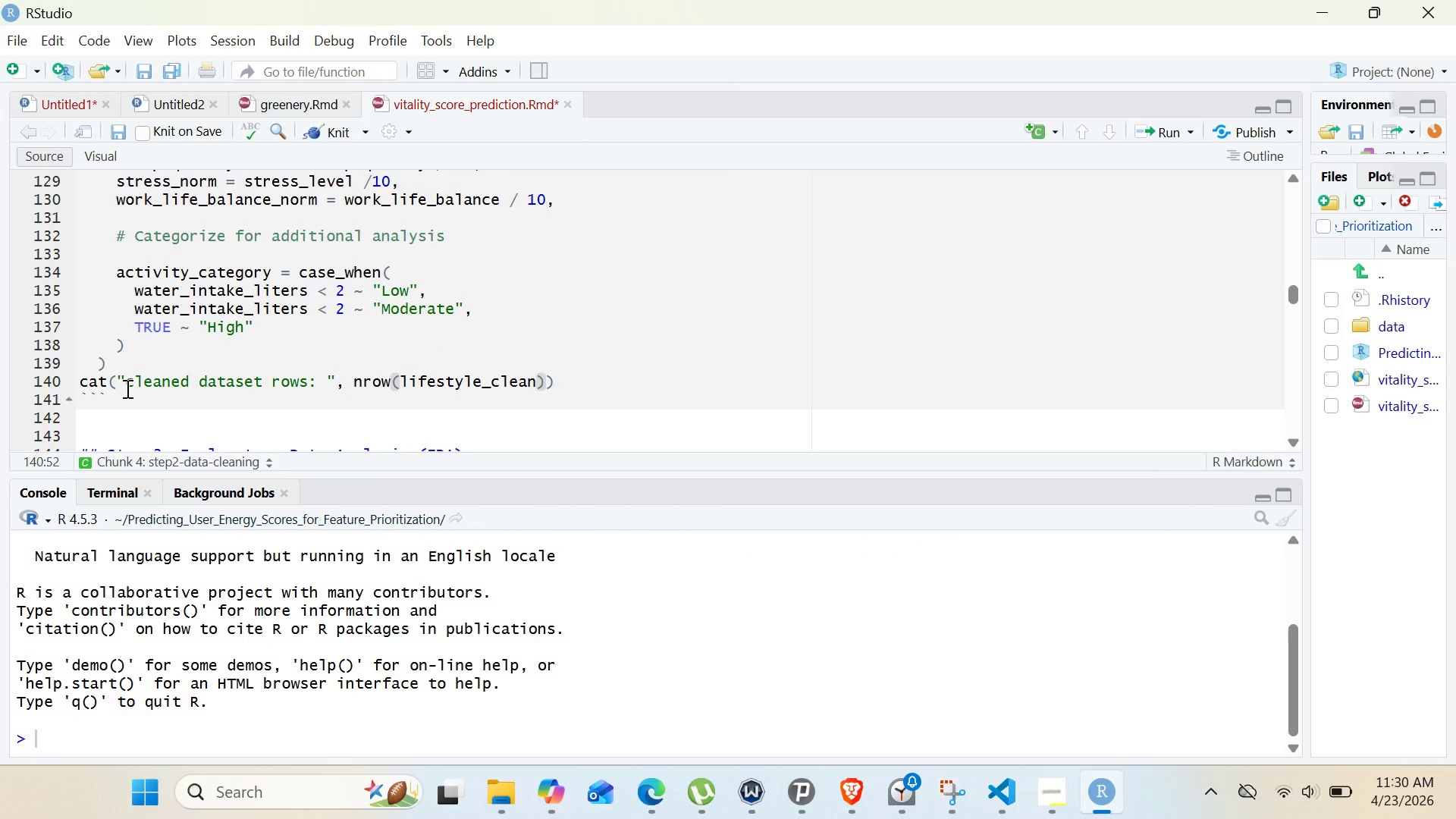 
key(Comma)
 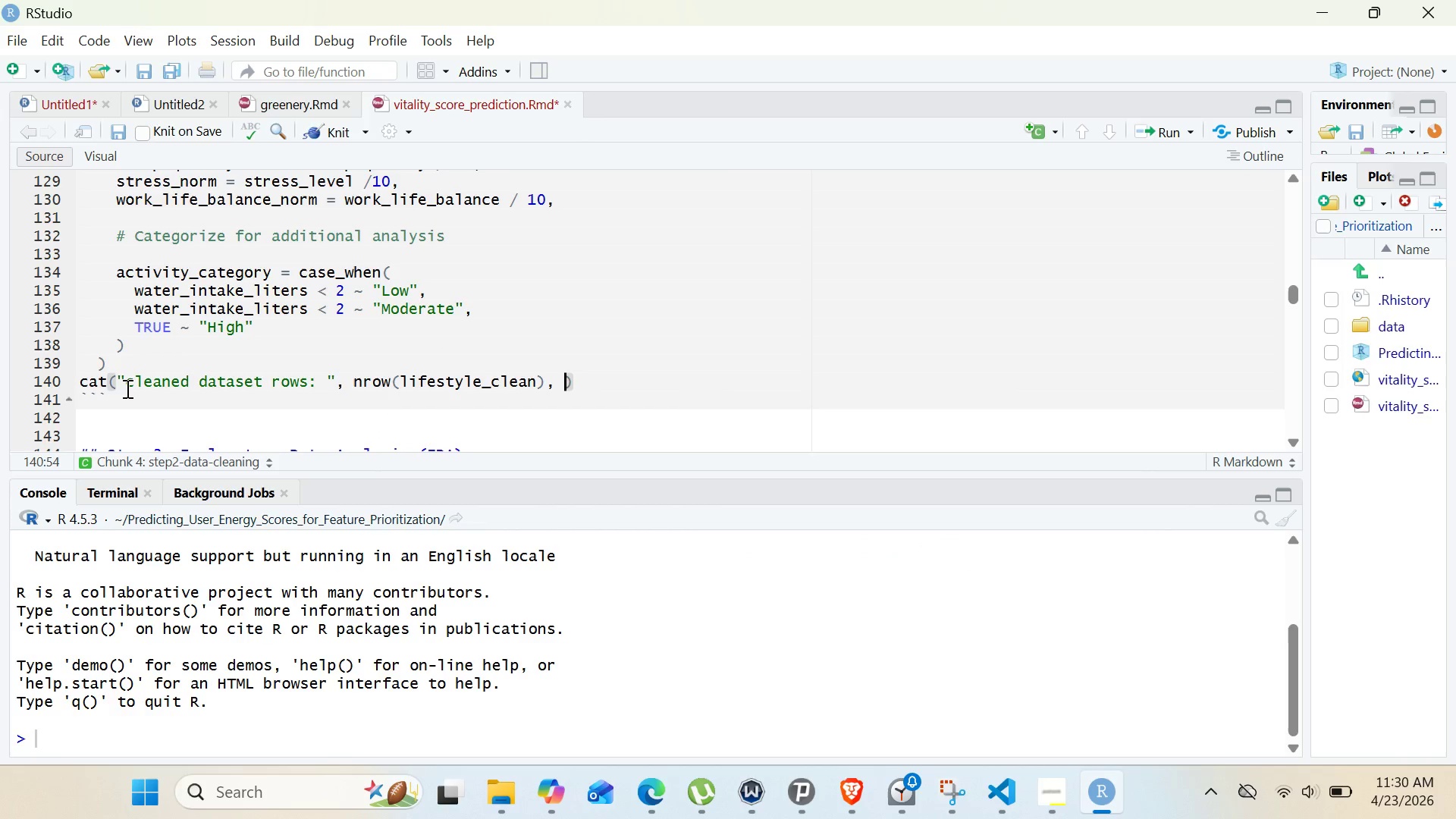 
key(Space)
 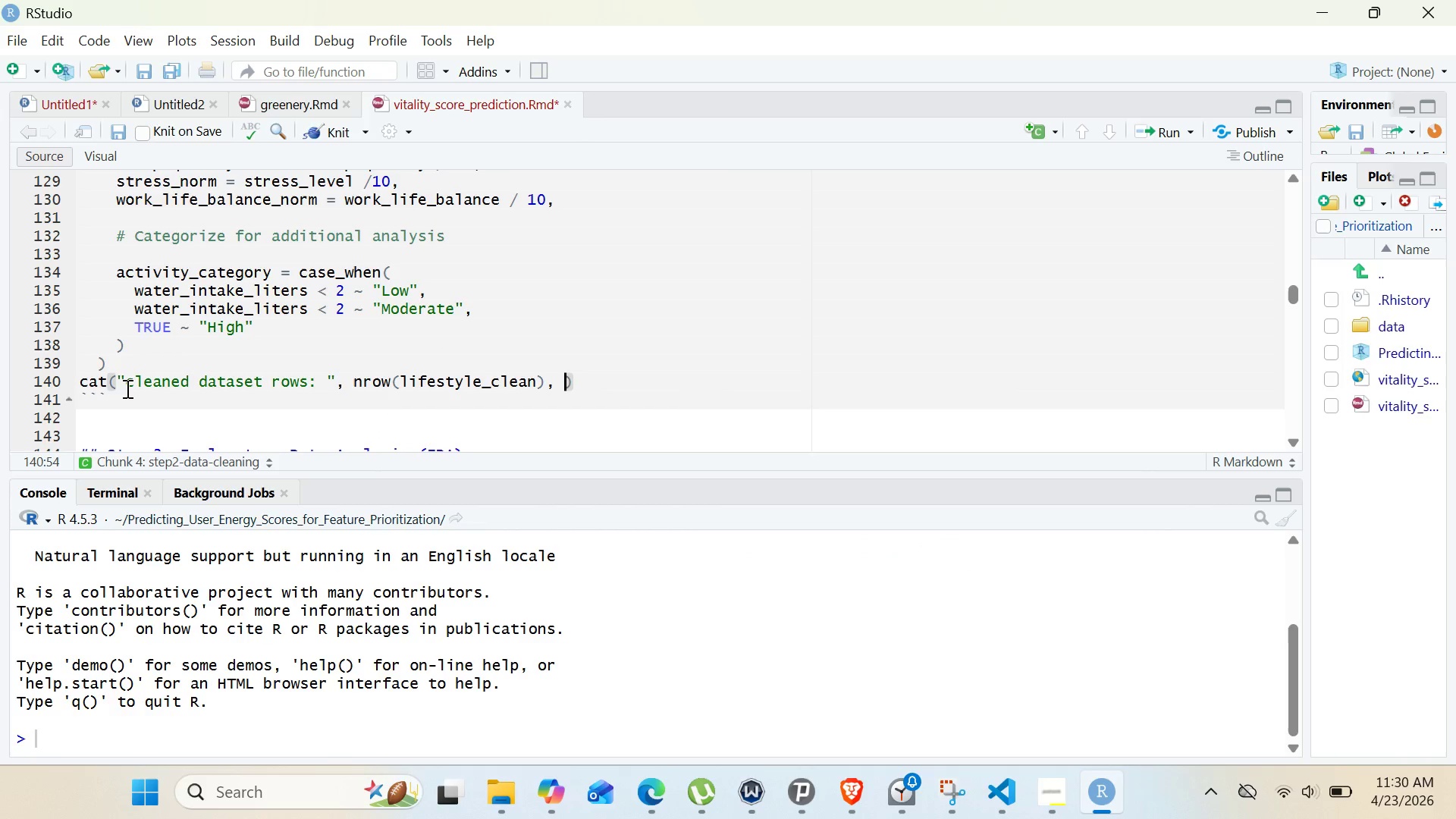 
key(Shift+Quote)
 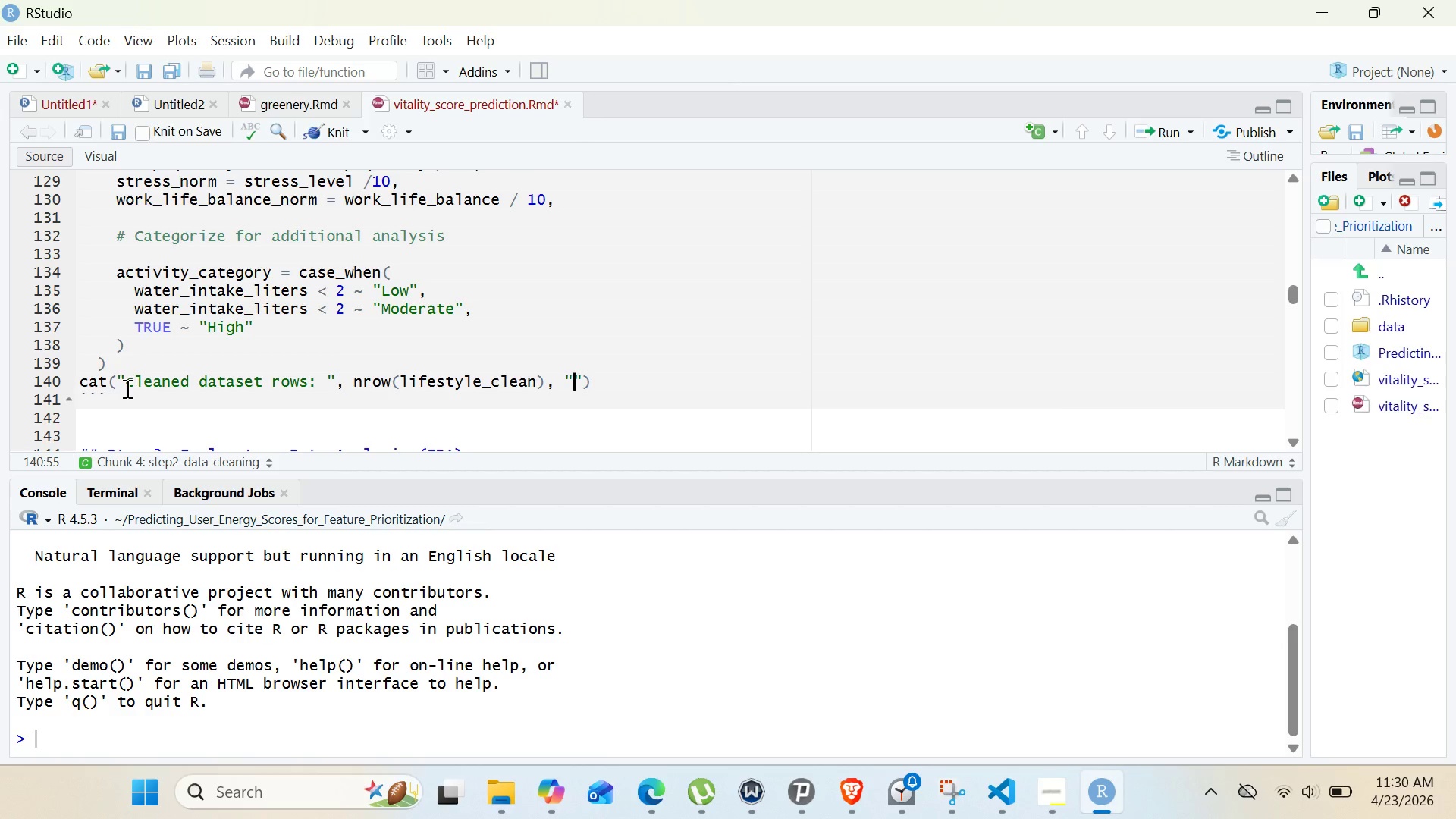 
key(Backslash)
 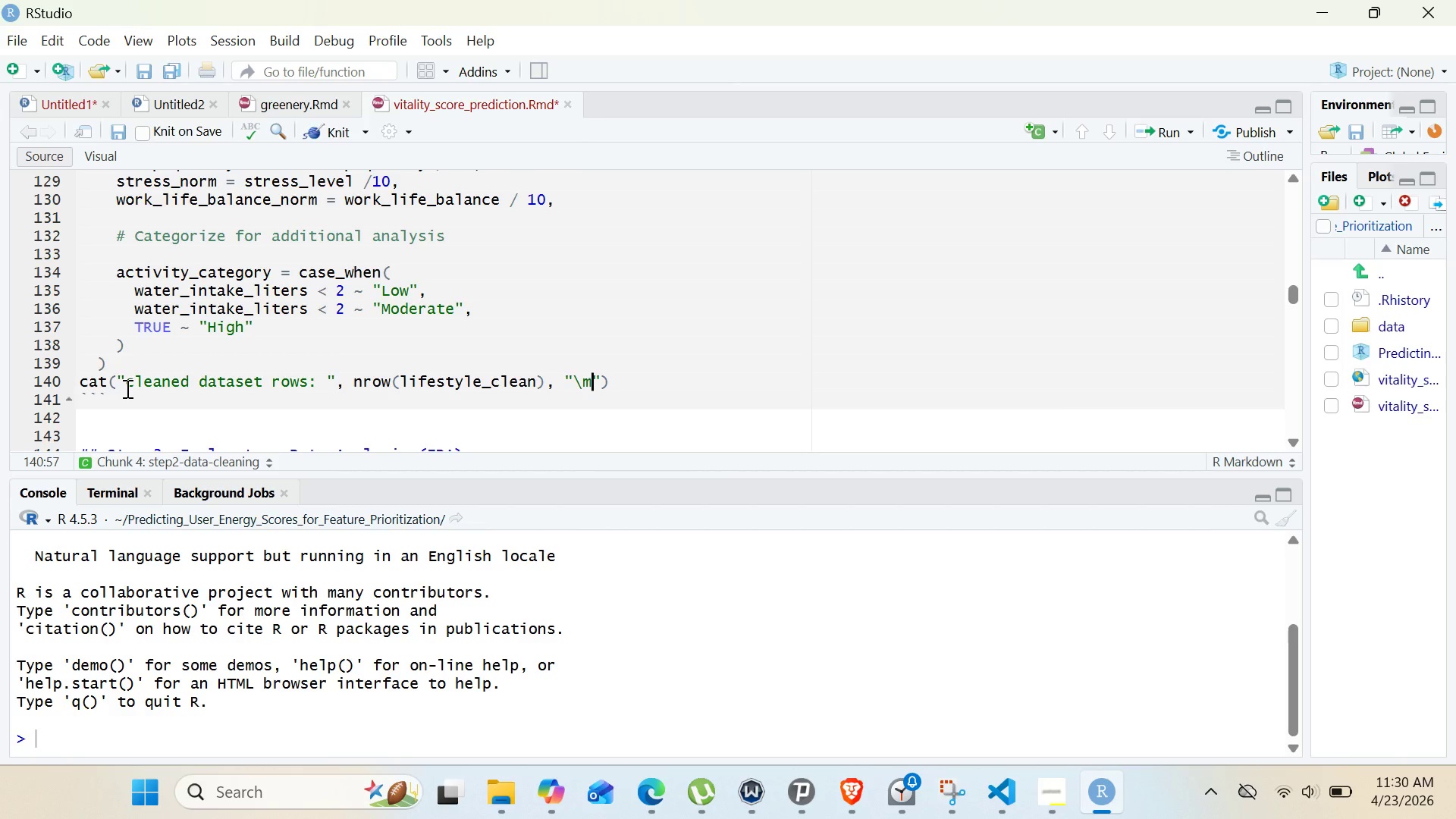 
key(M)
 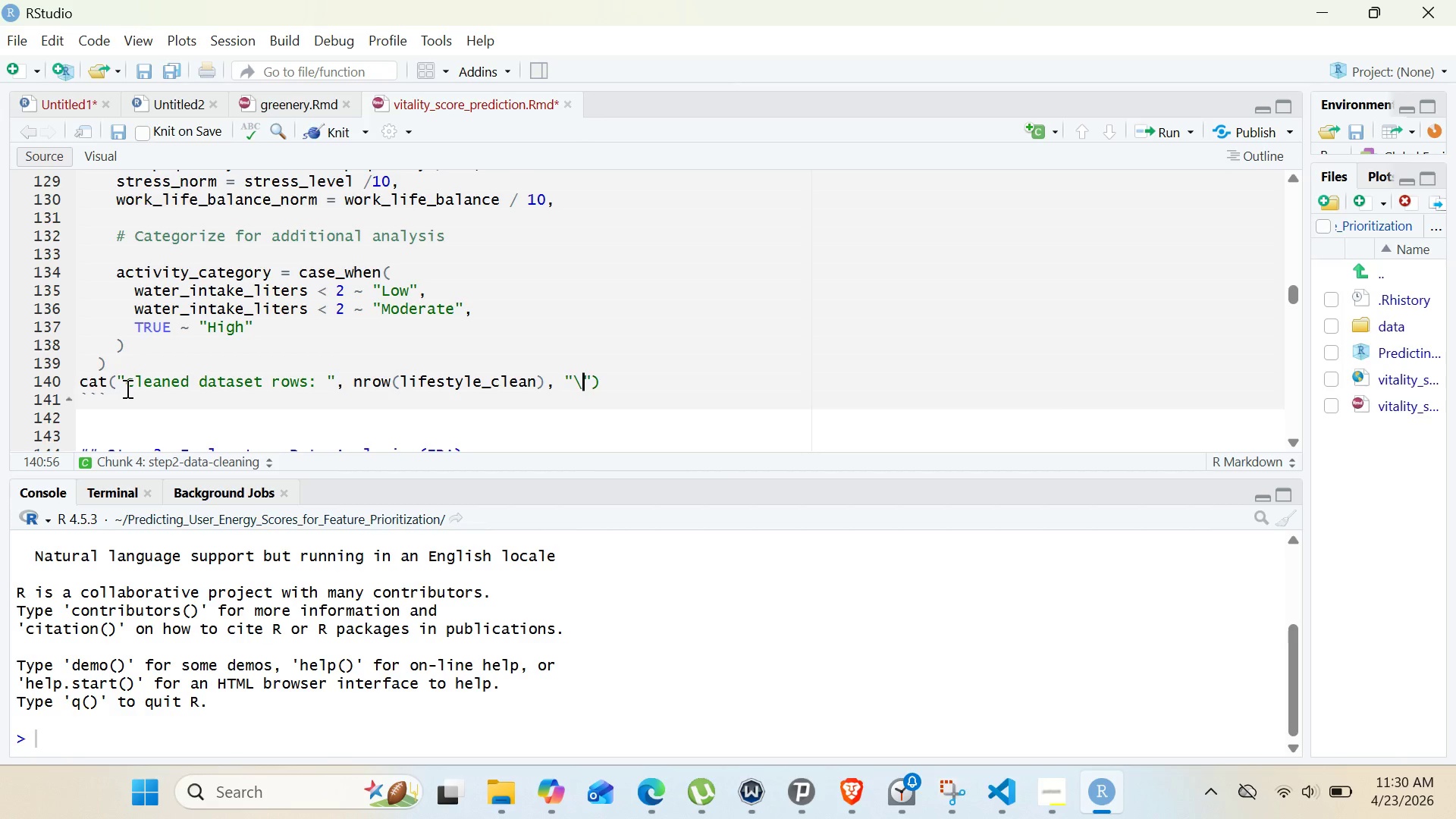 
key(Backspace)
 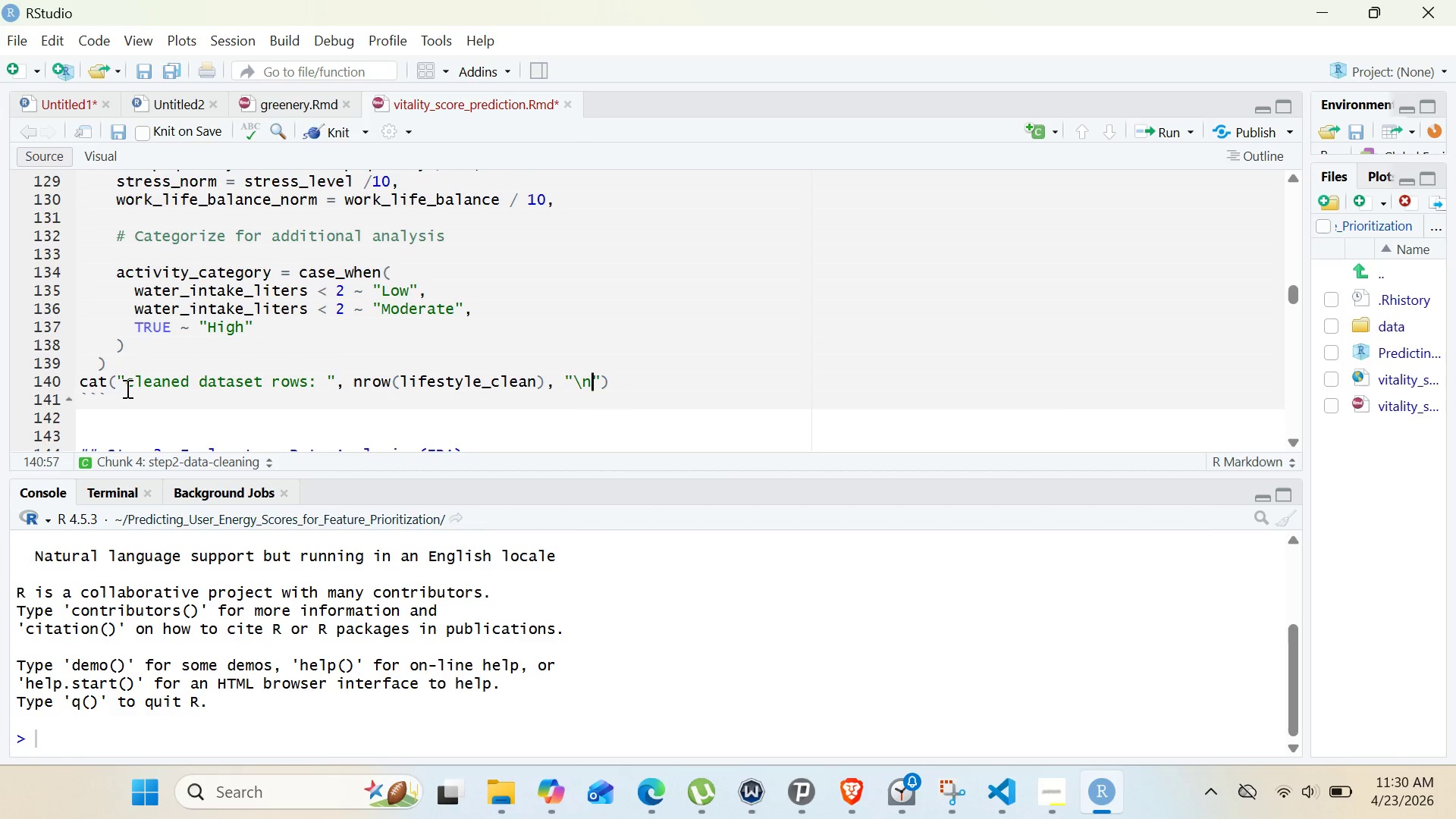 
key(N)
 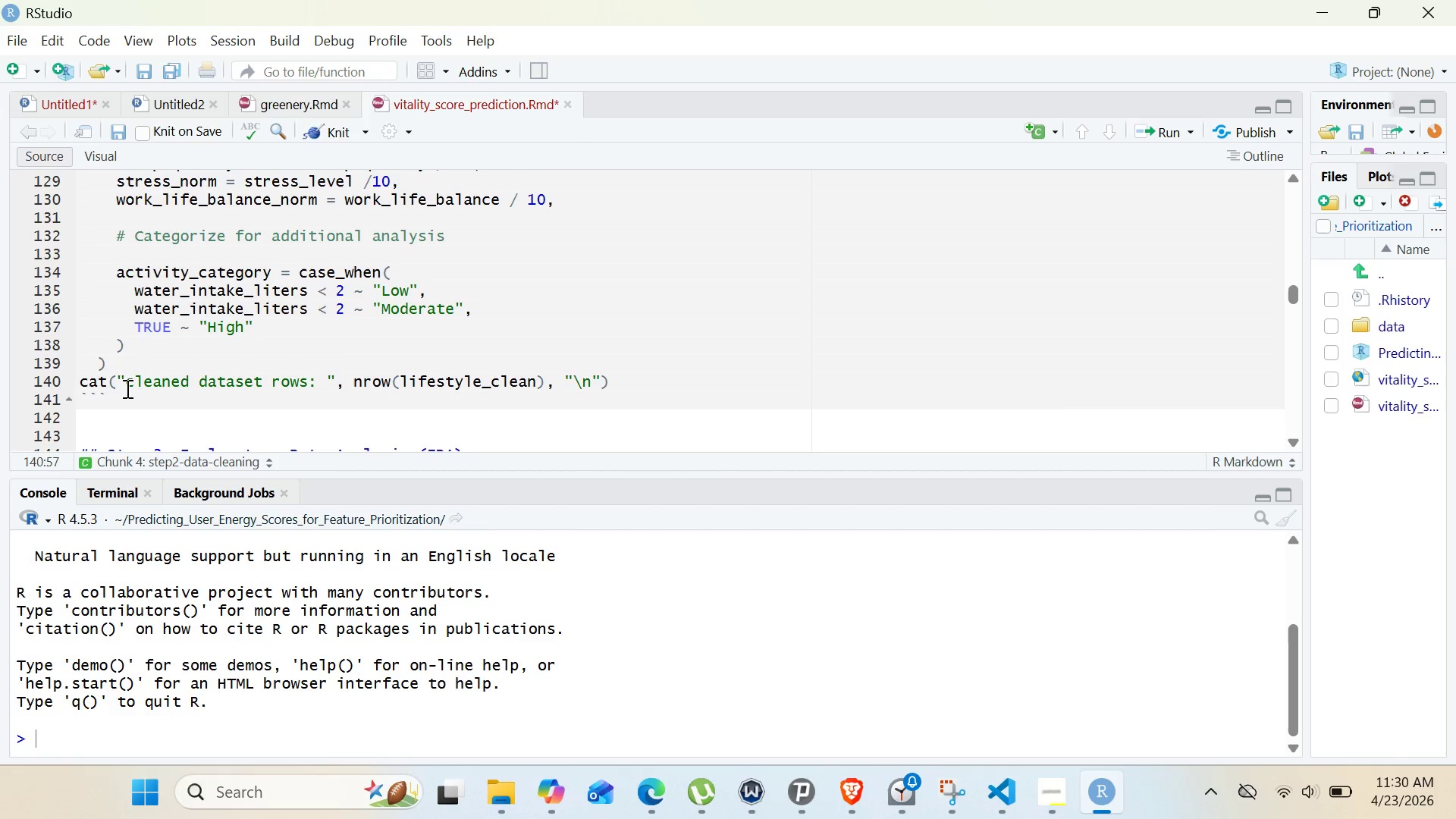 
key(ArrowRight)
 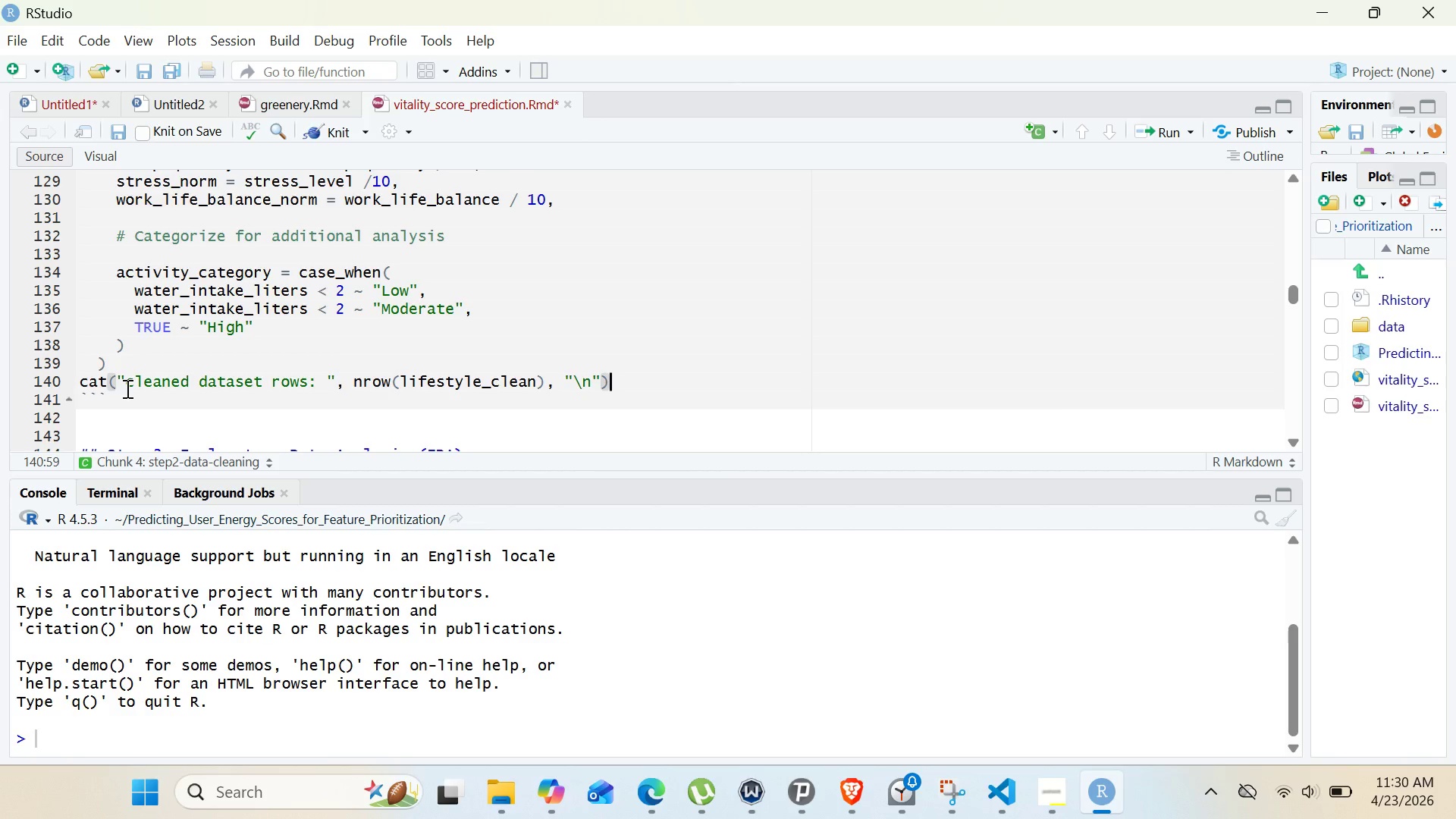 
key(ArrowRight)
 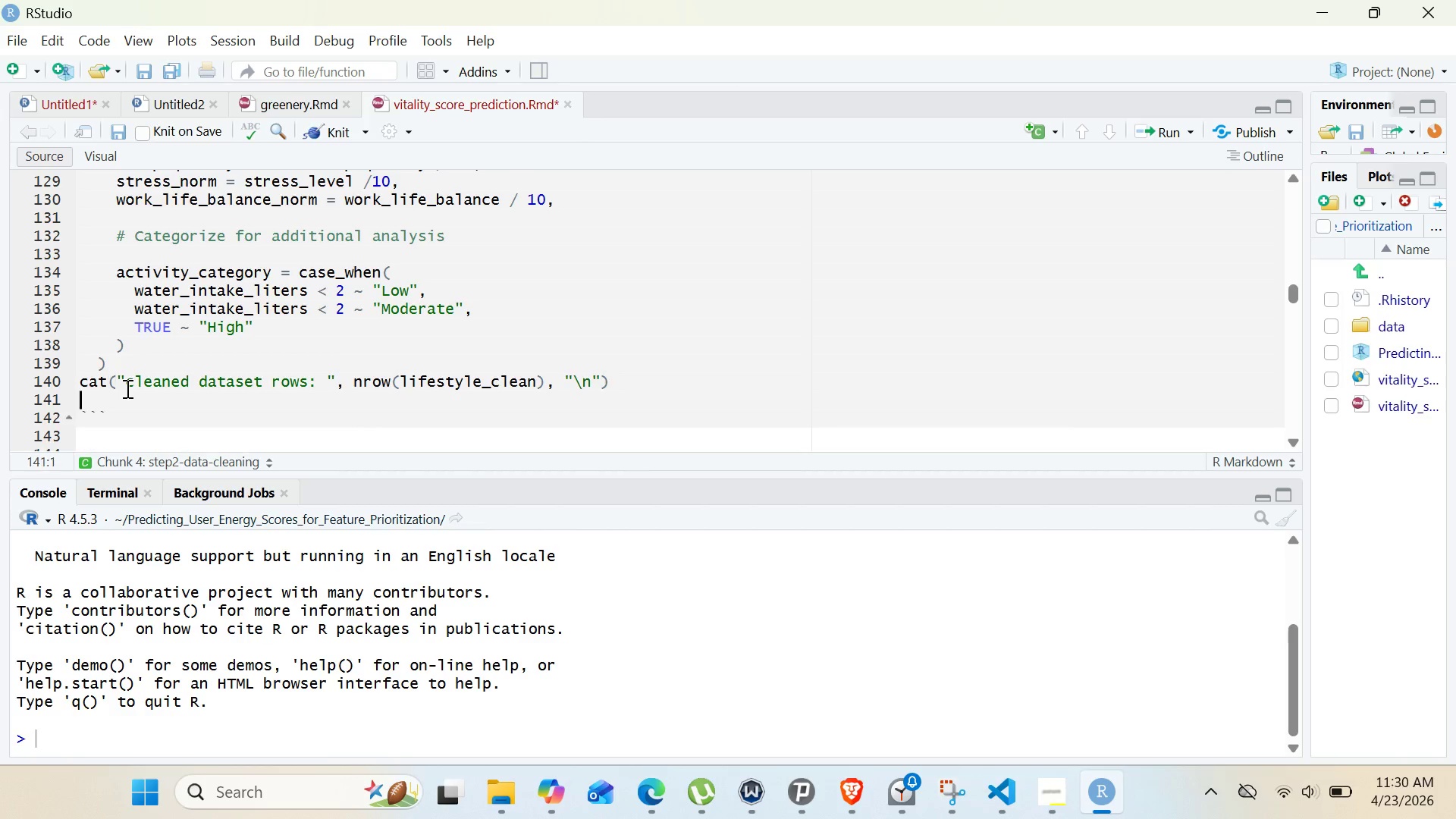 
key(Enter)
 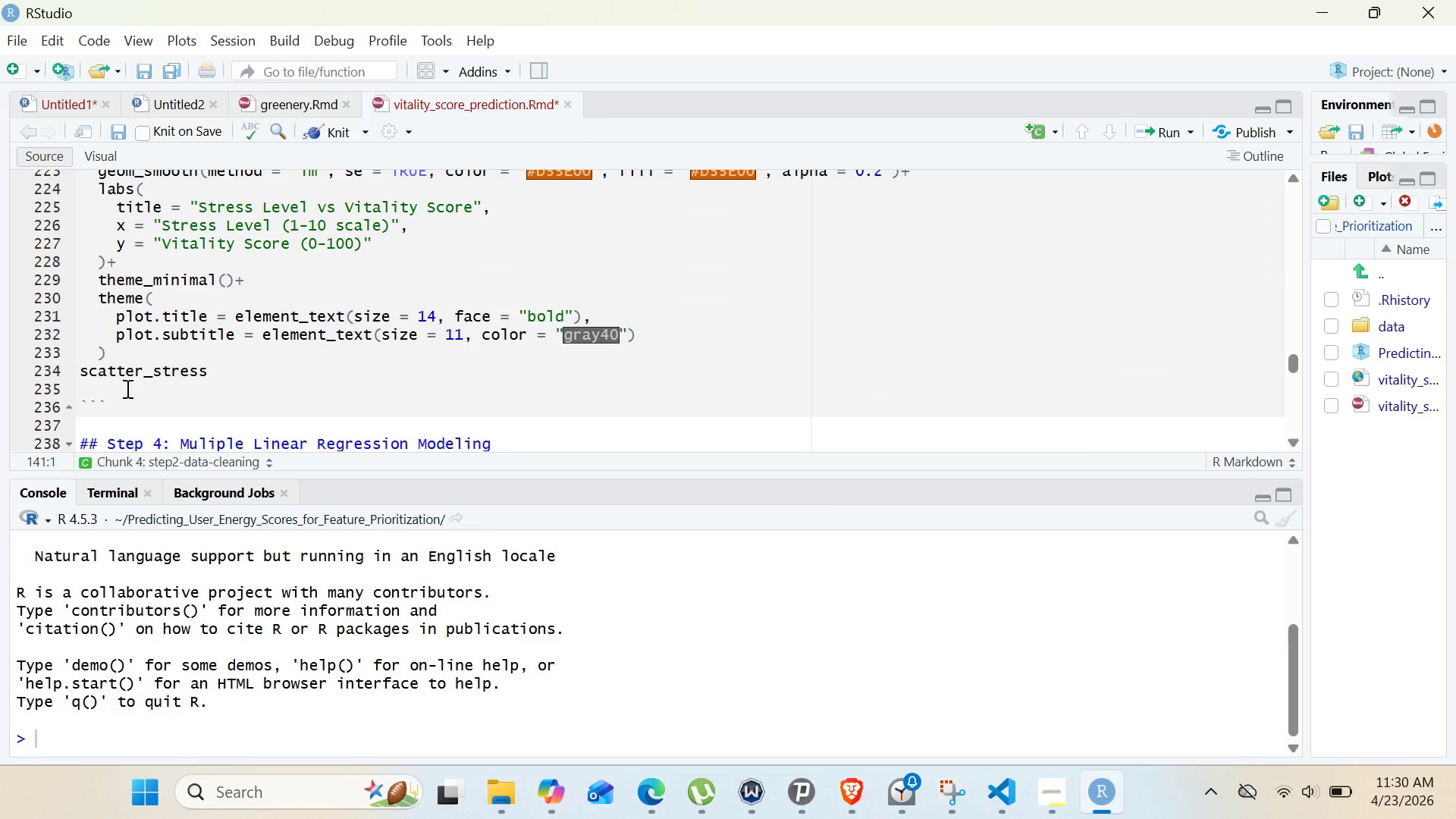 
wait(11.05)
 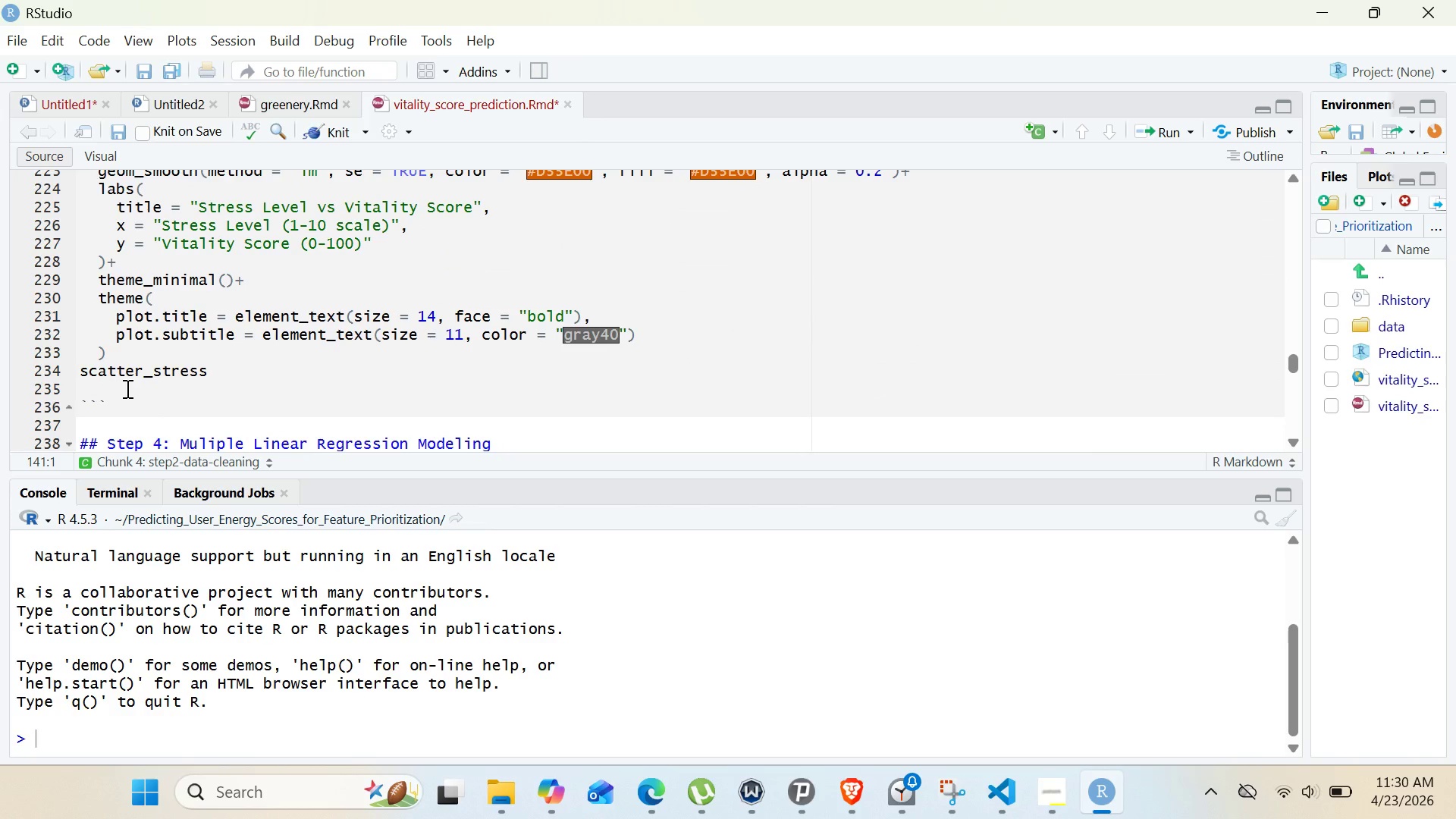 
left_click([126, 401])
 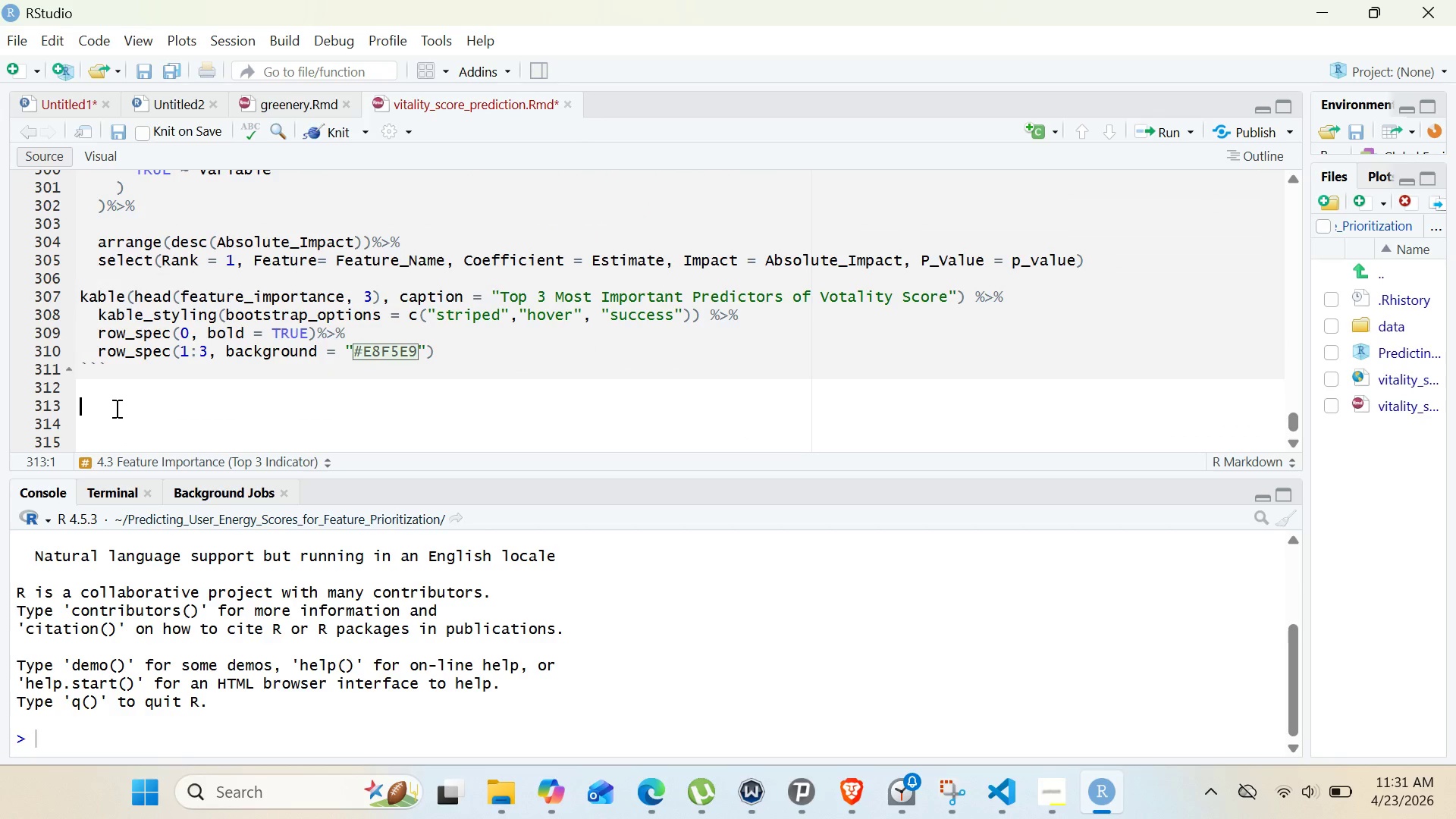 
wait(20.48)
 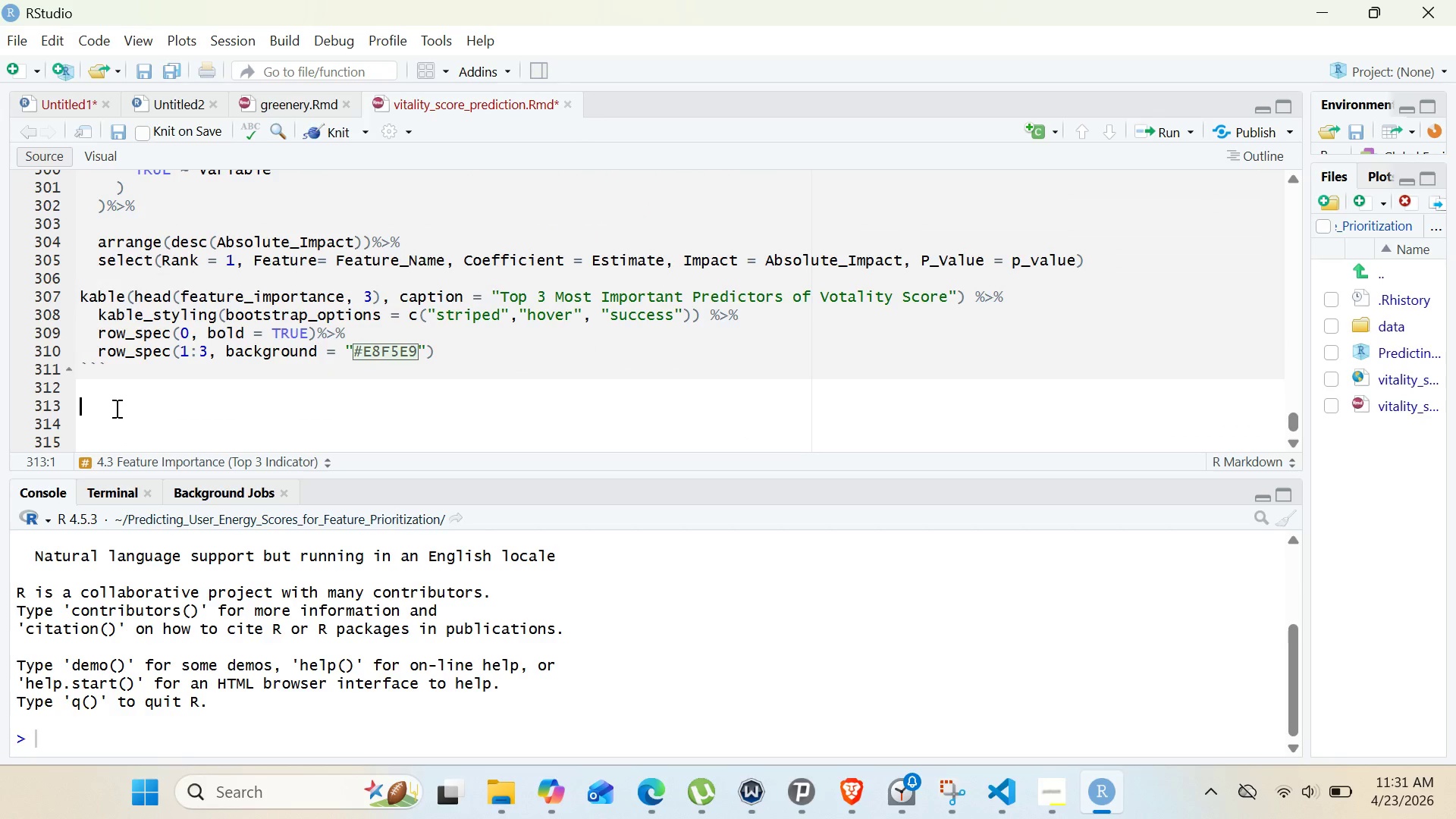 
left_click([342, 127])
 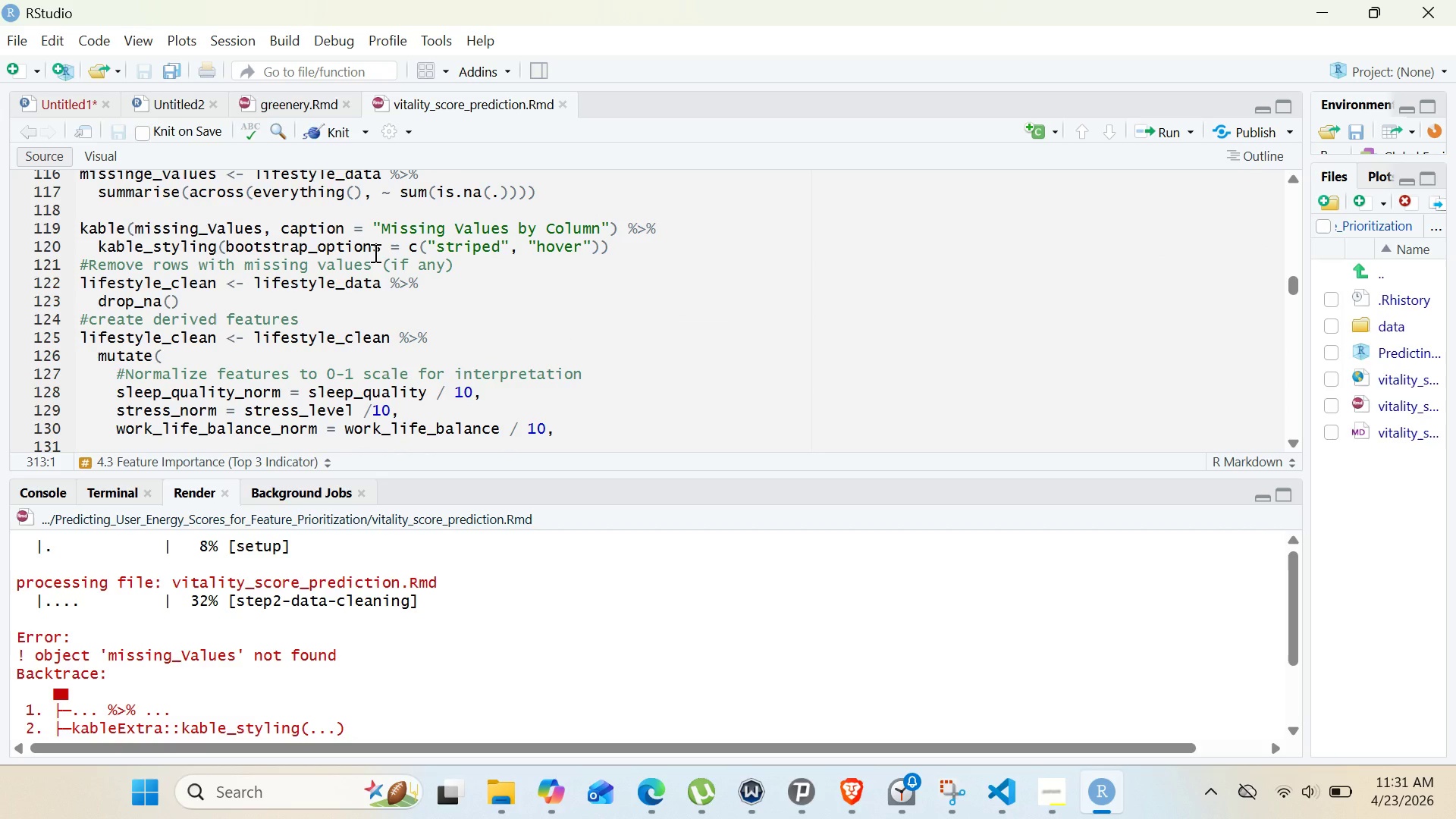 
wait(50.62)
 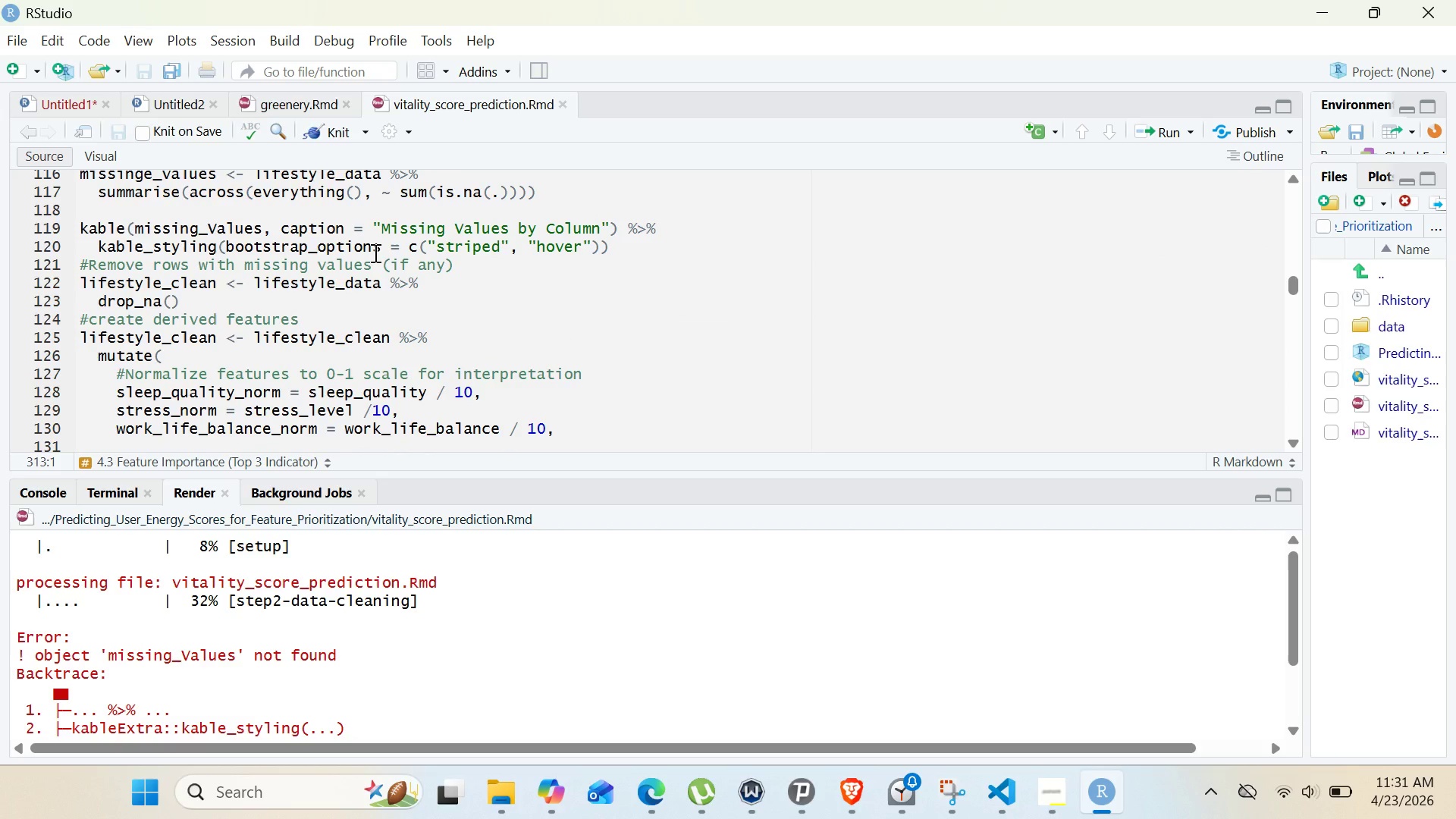 
left_click([150, 277])
 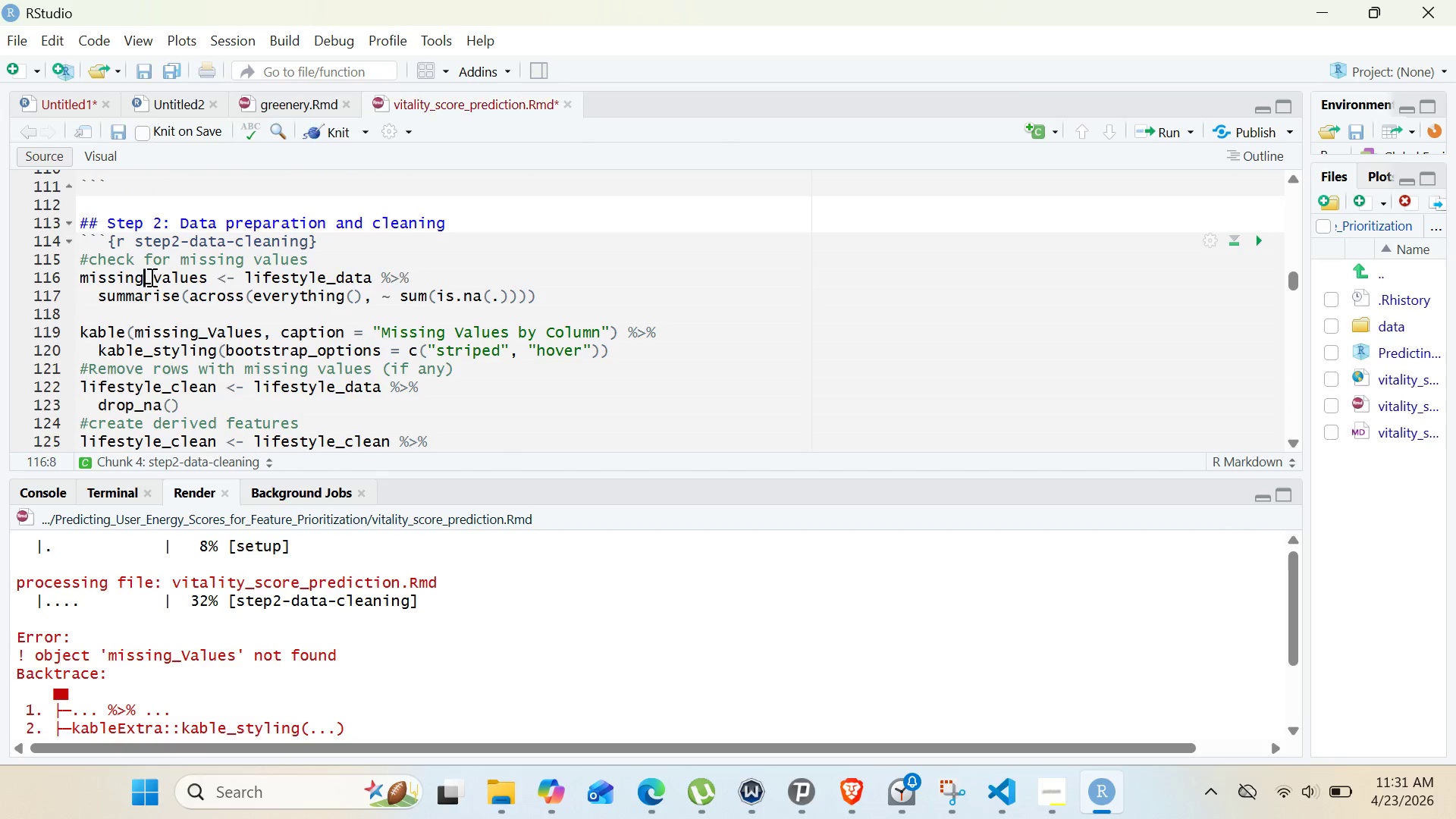 
key(Backspace)
 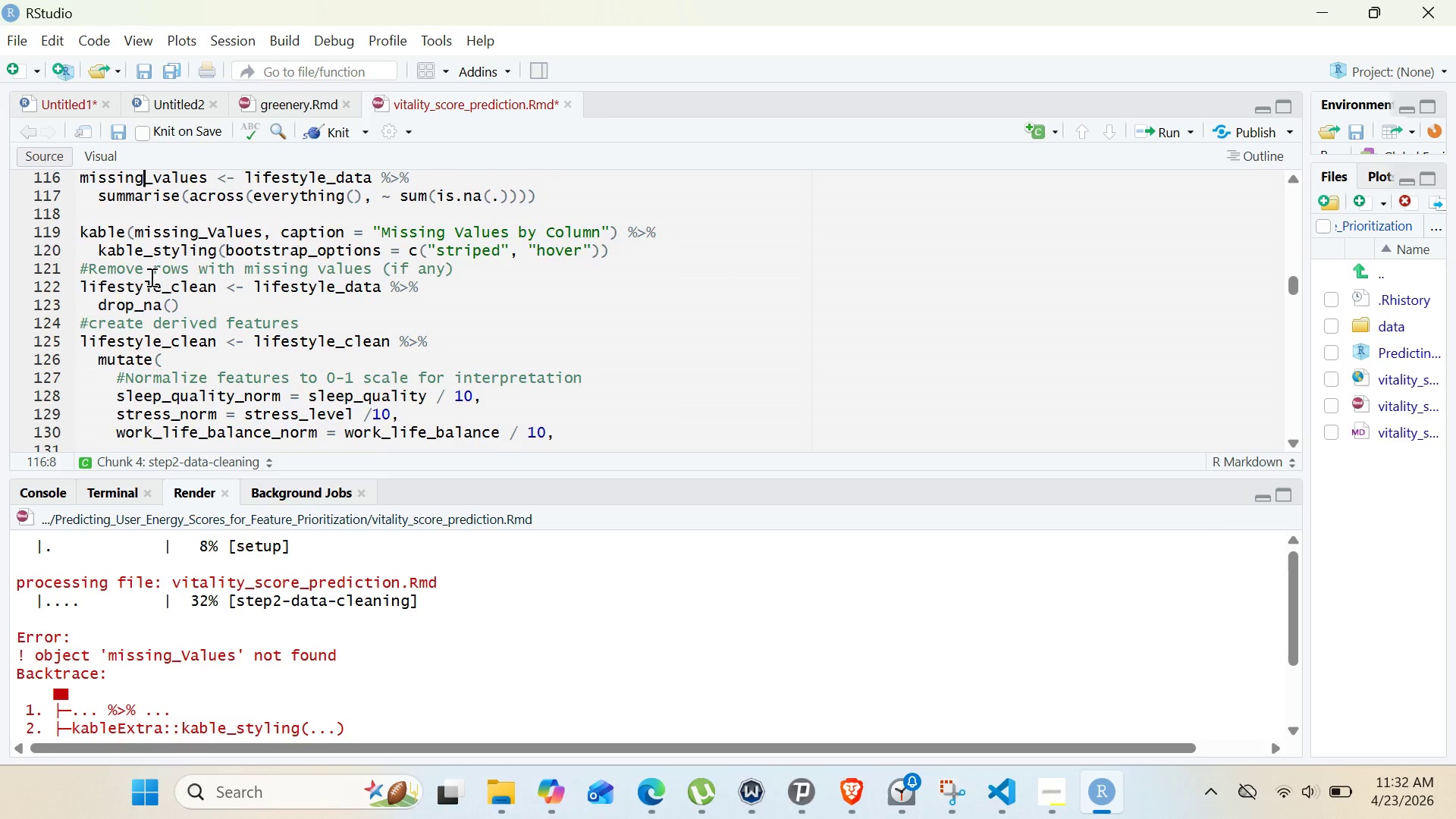 
wait(12.39)
 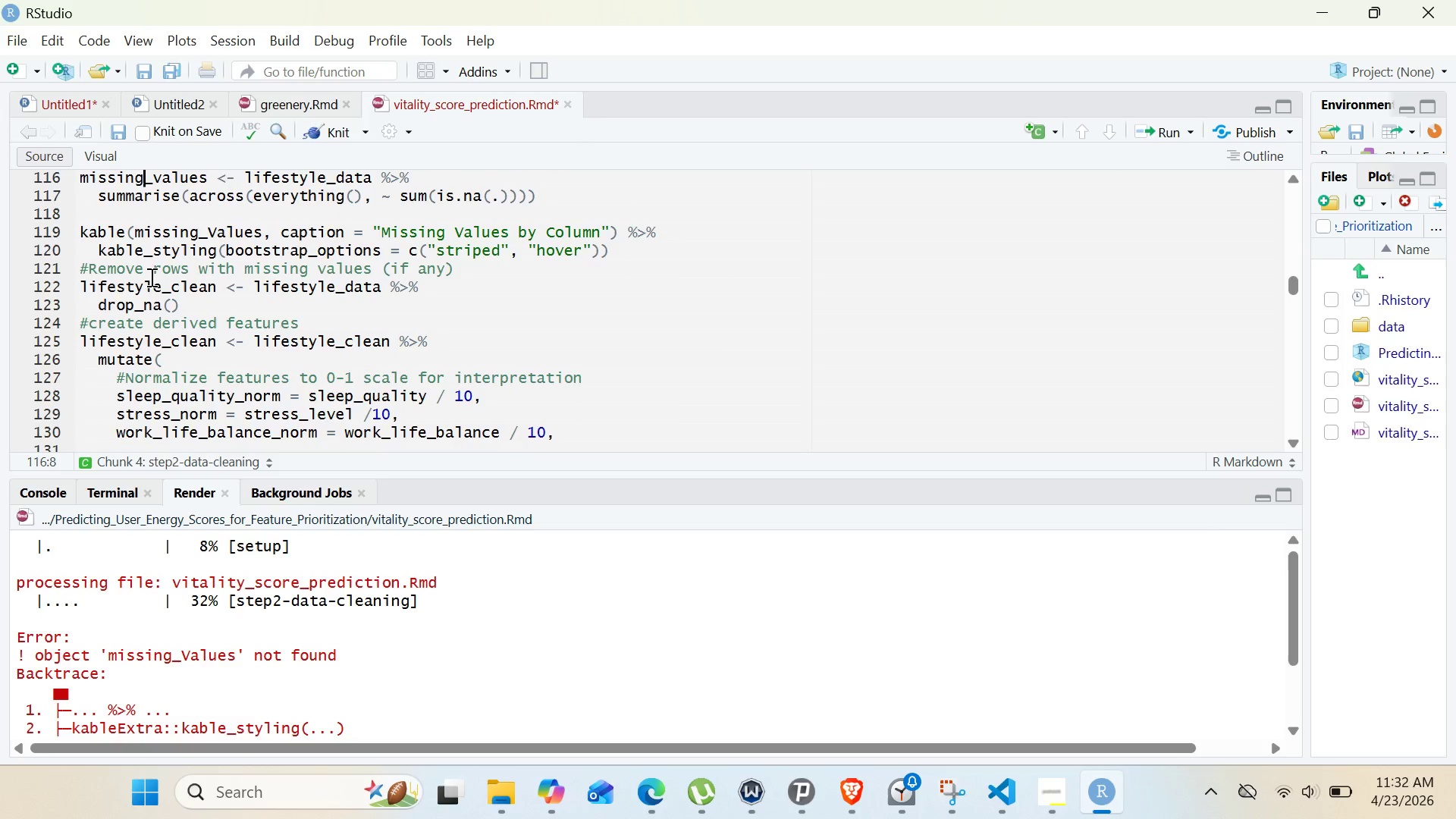 
left_click([341, 128])
 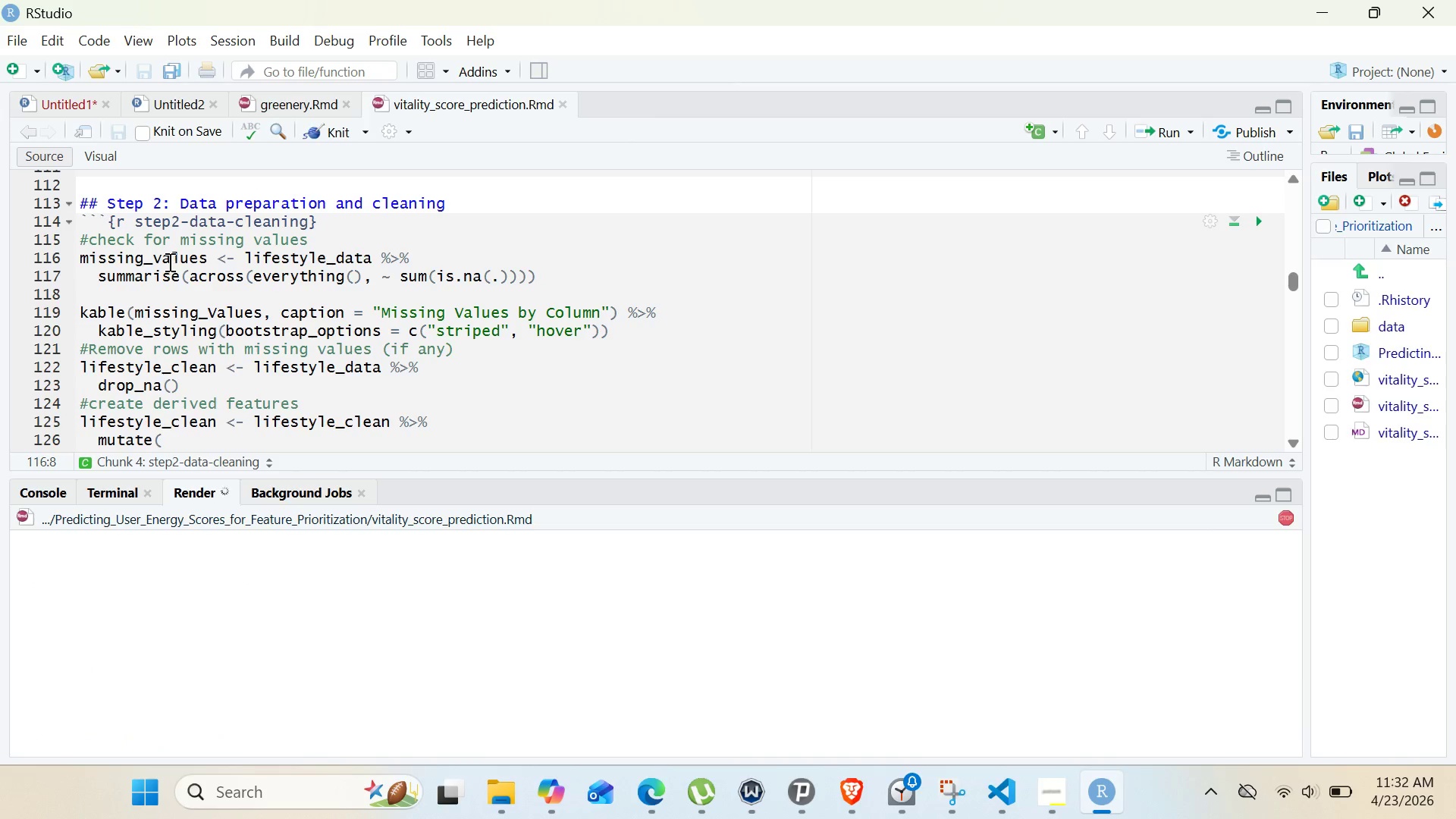 
double_click([168, 262])
 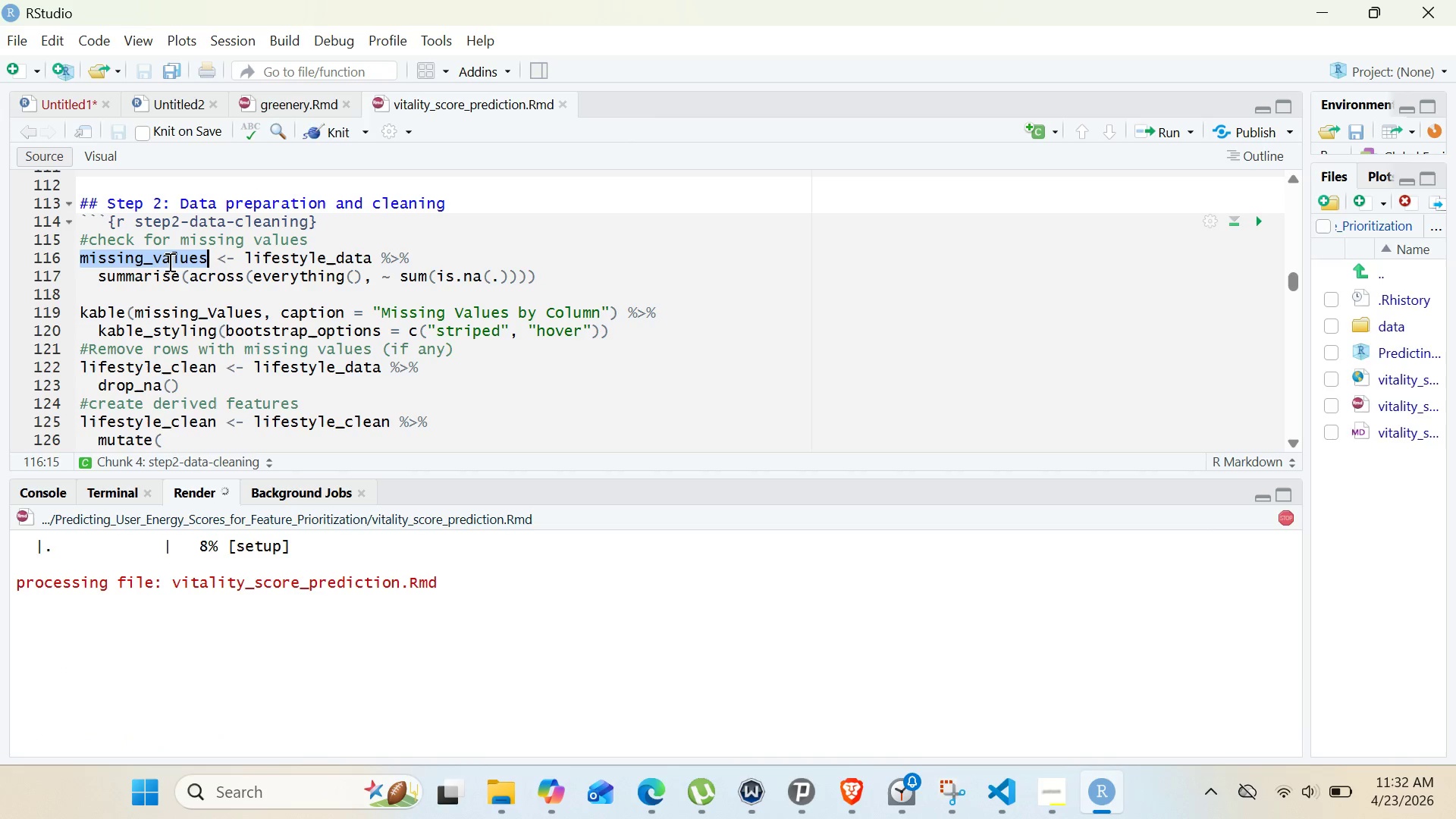 
key(Control+F)
 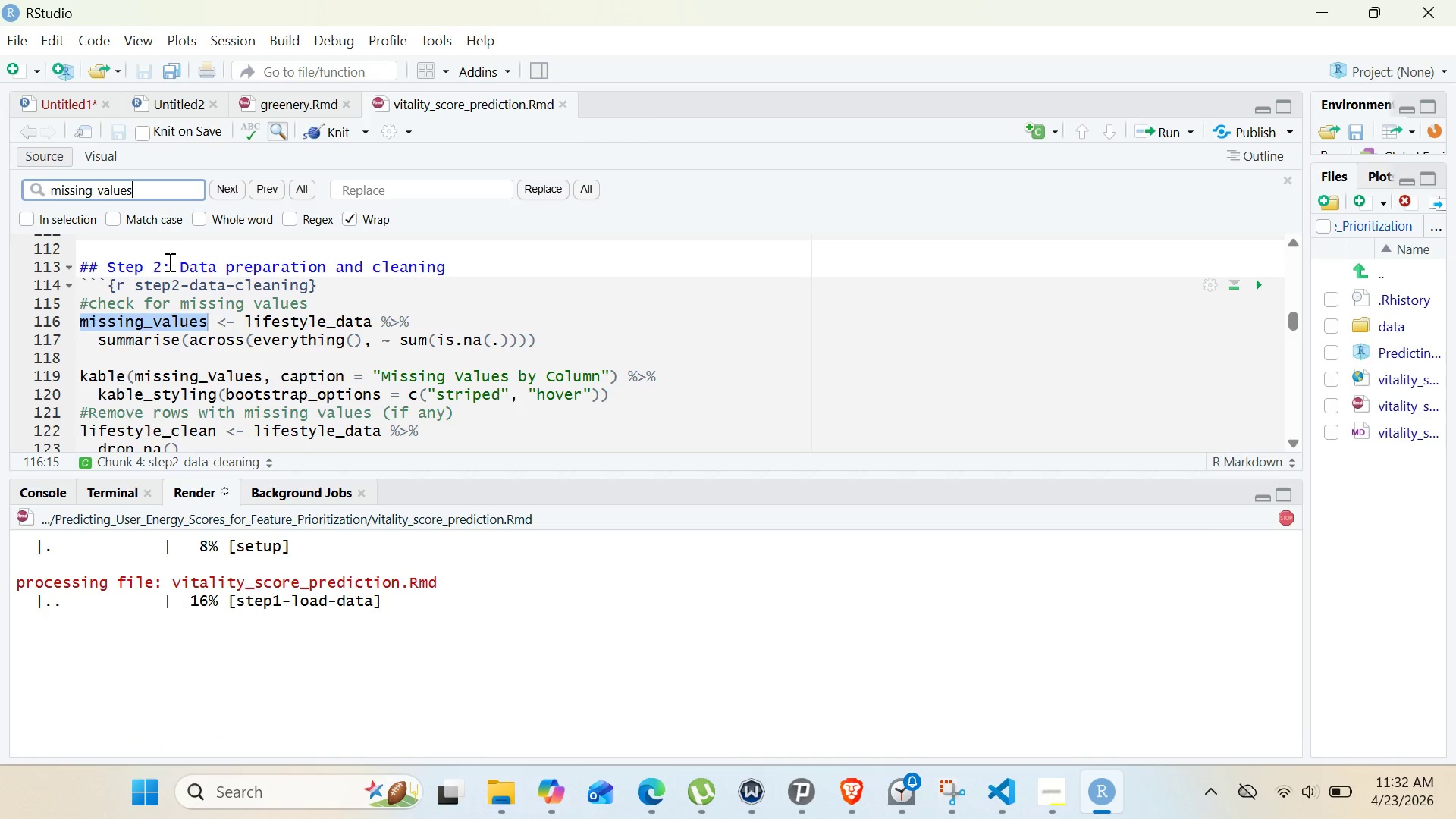 
key(Enter)
 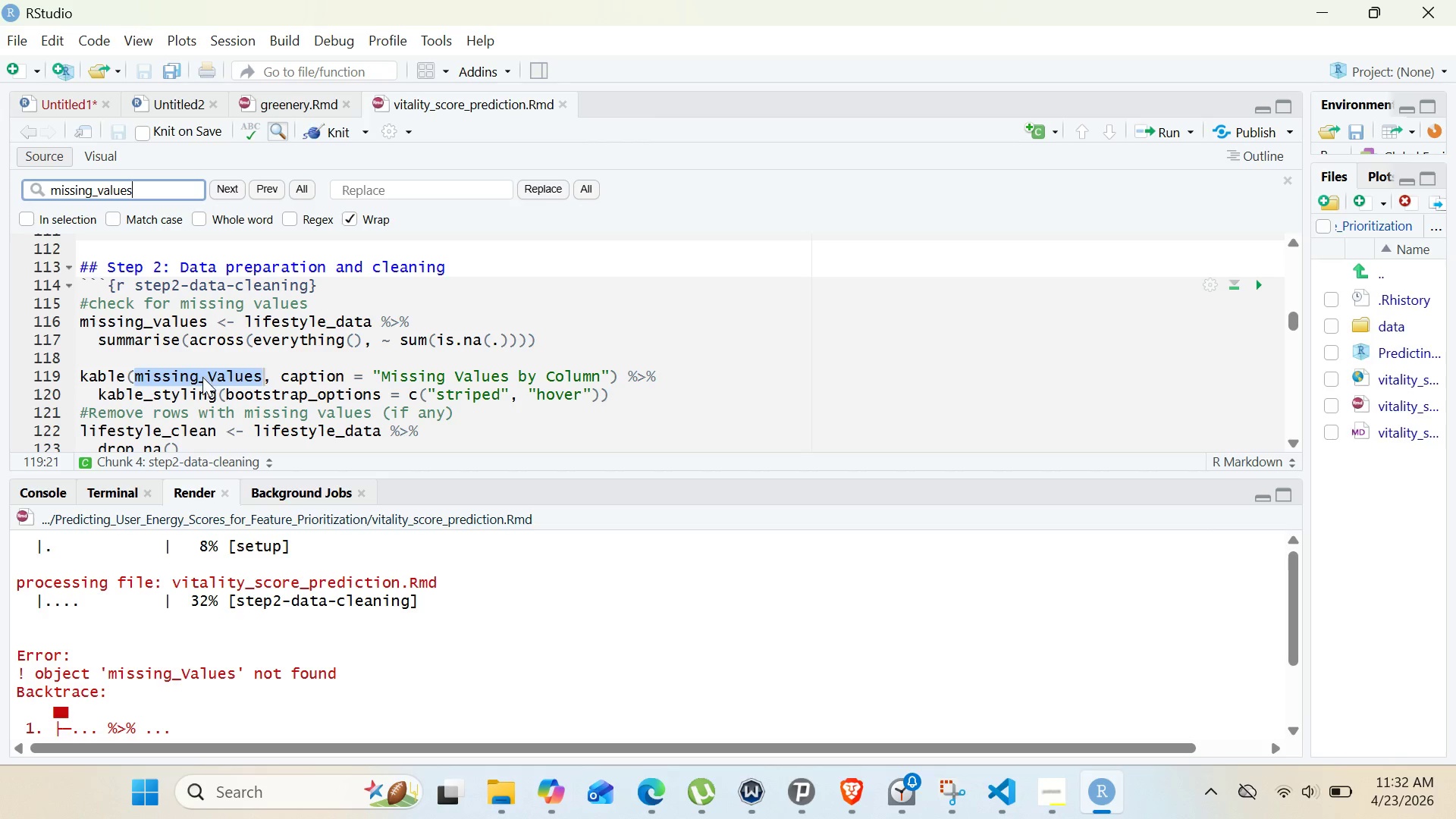 
left_click([194, 378])
 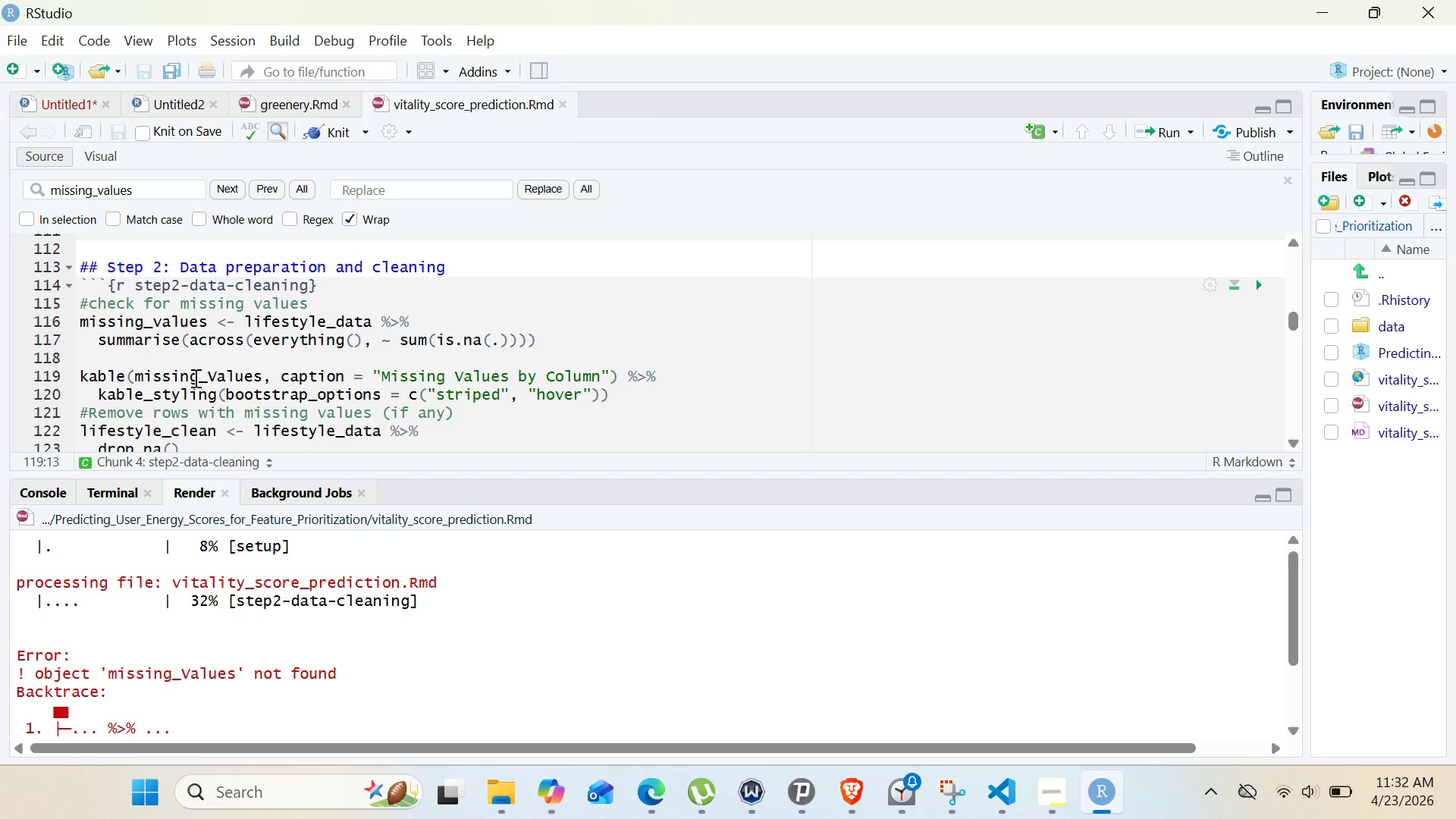 
double_click([194, 378])
 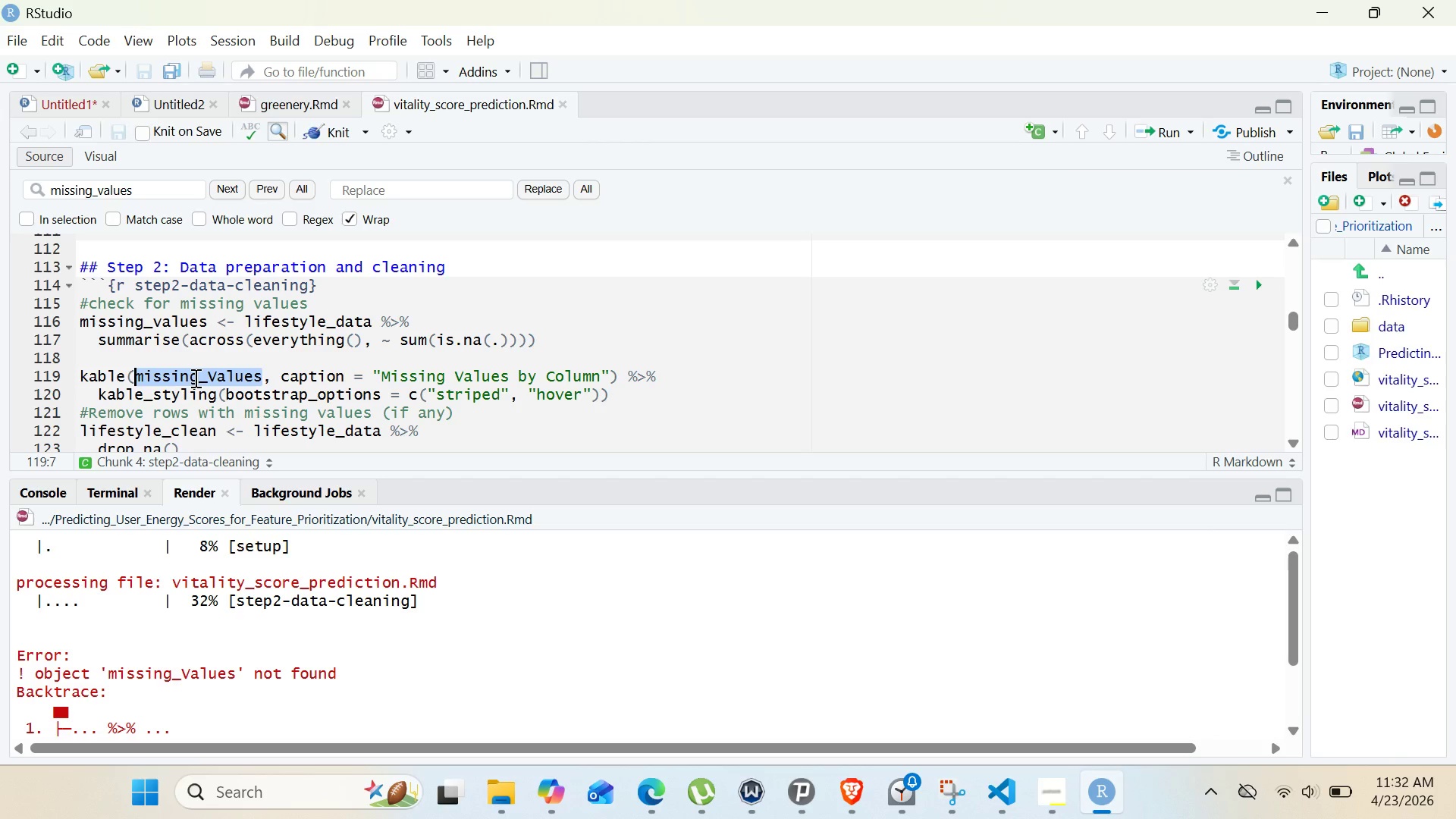 
key(Control+C)
 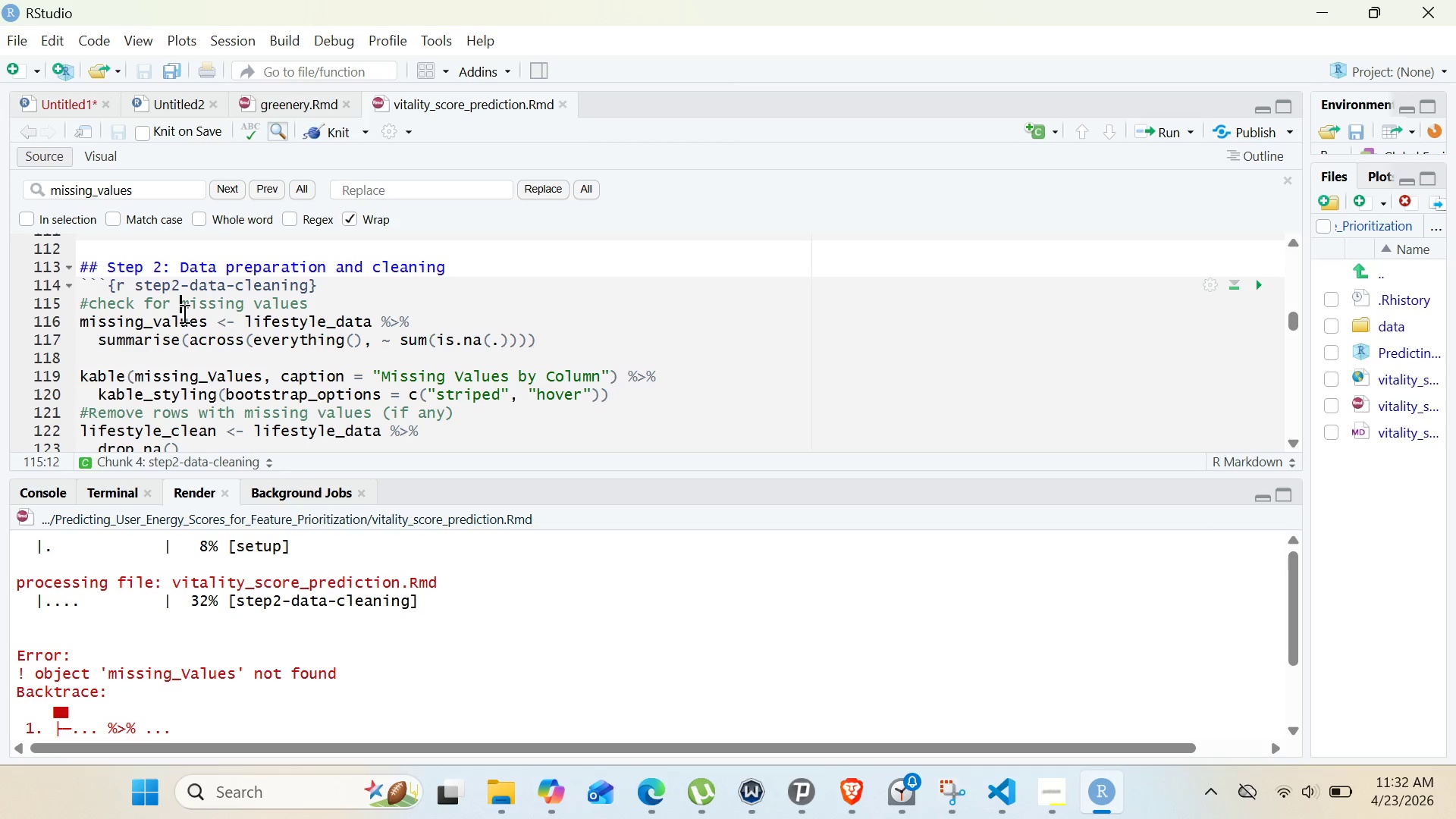 
double_click([183, 313])
 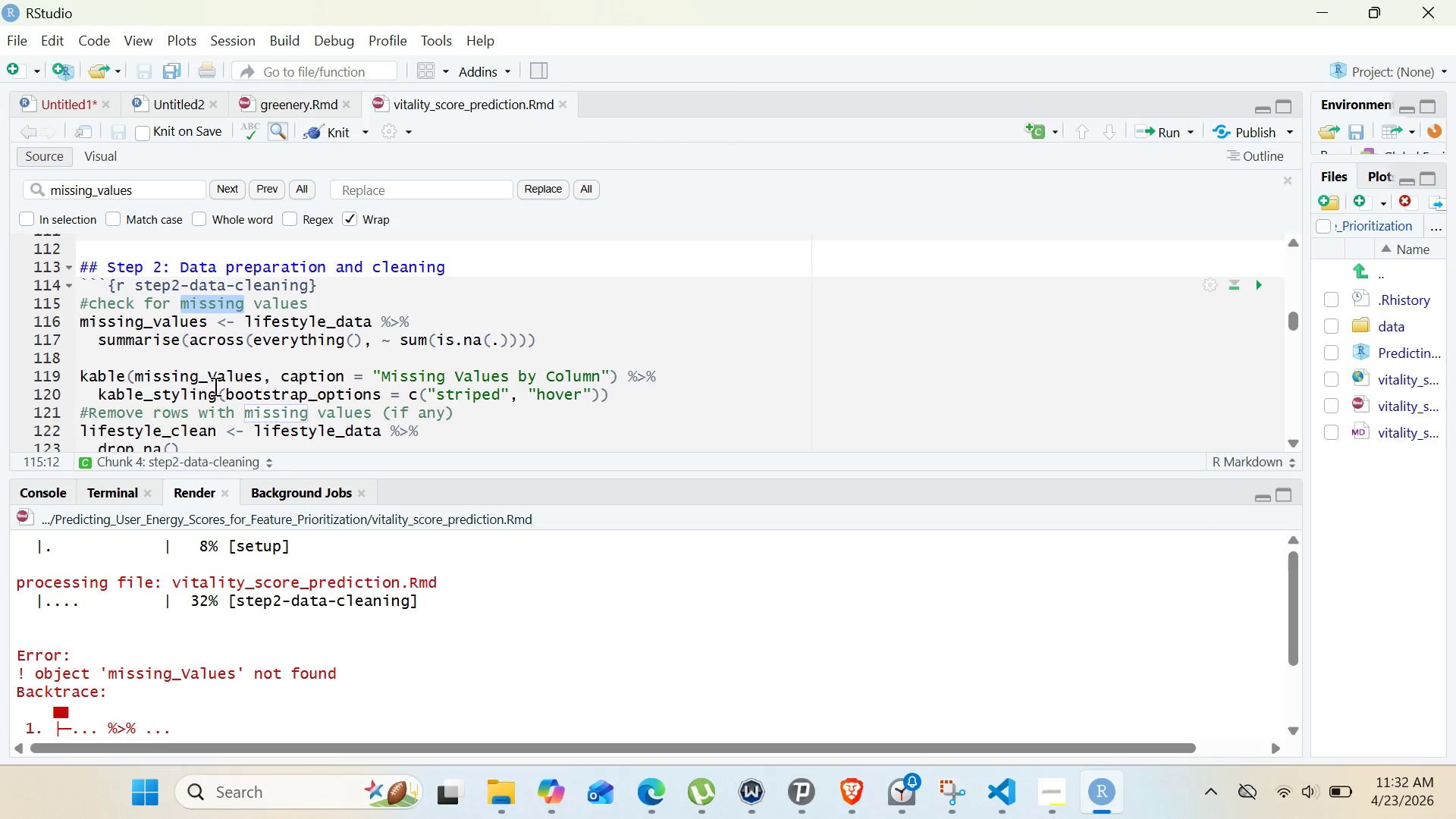 
left_click([218, 382])
 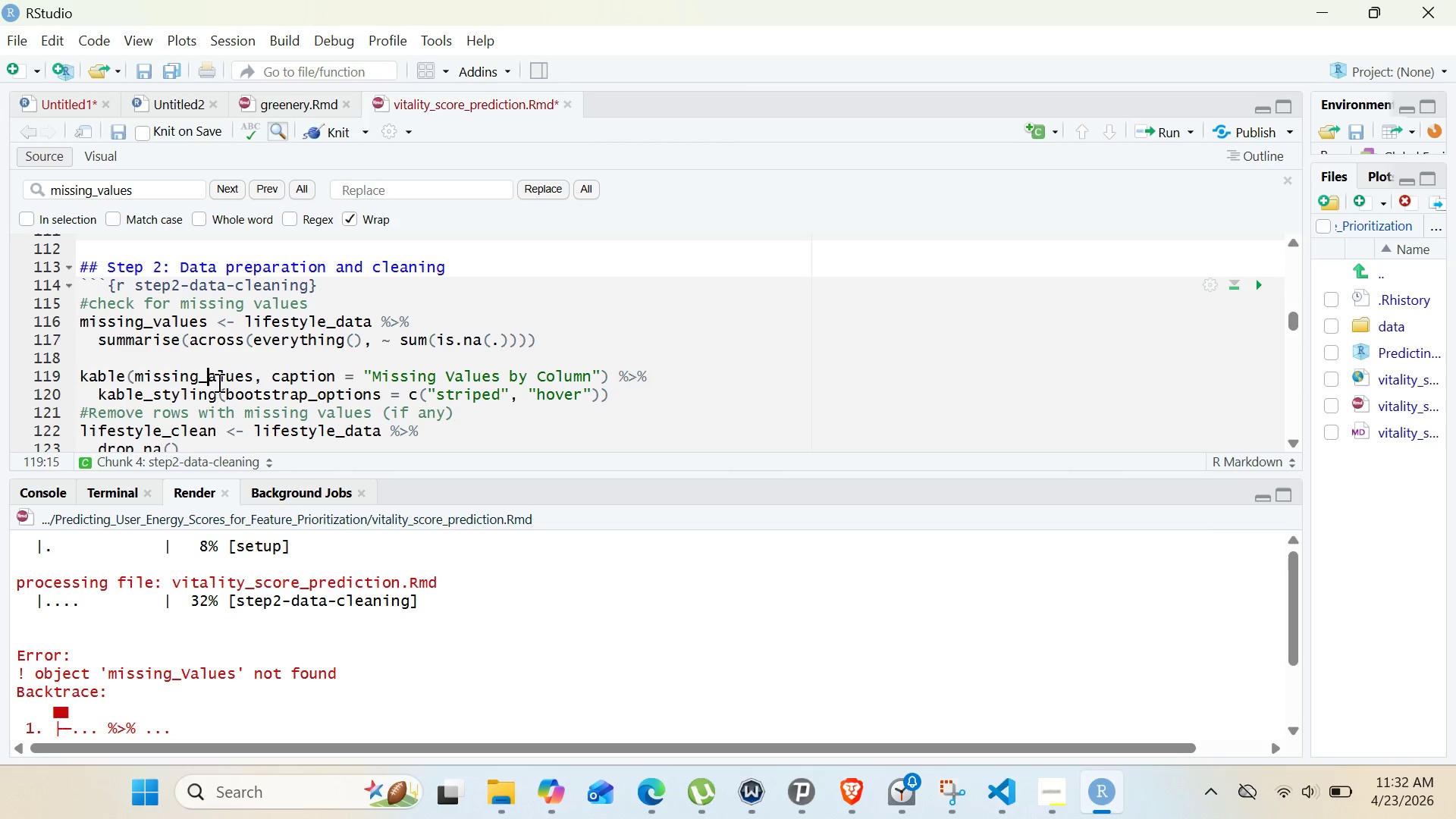 
key(Backspace)
 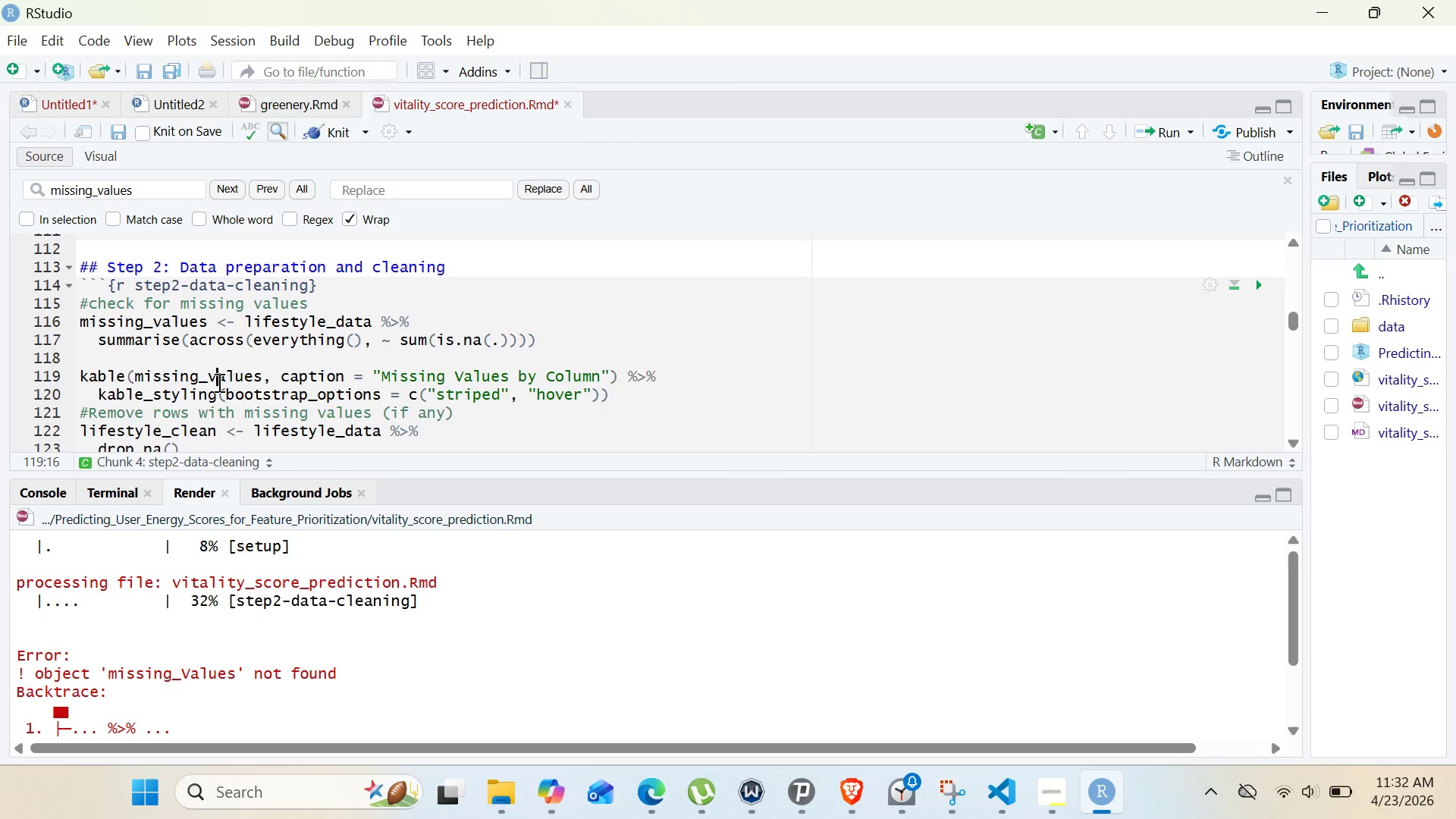 
key(V)
 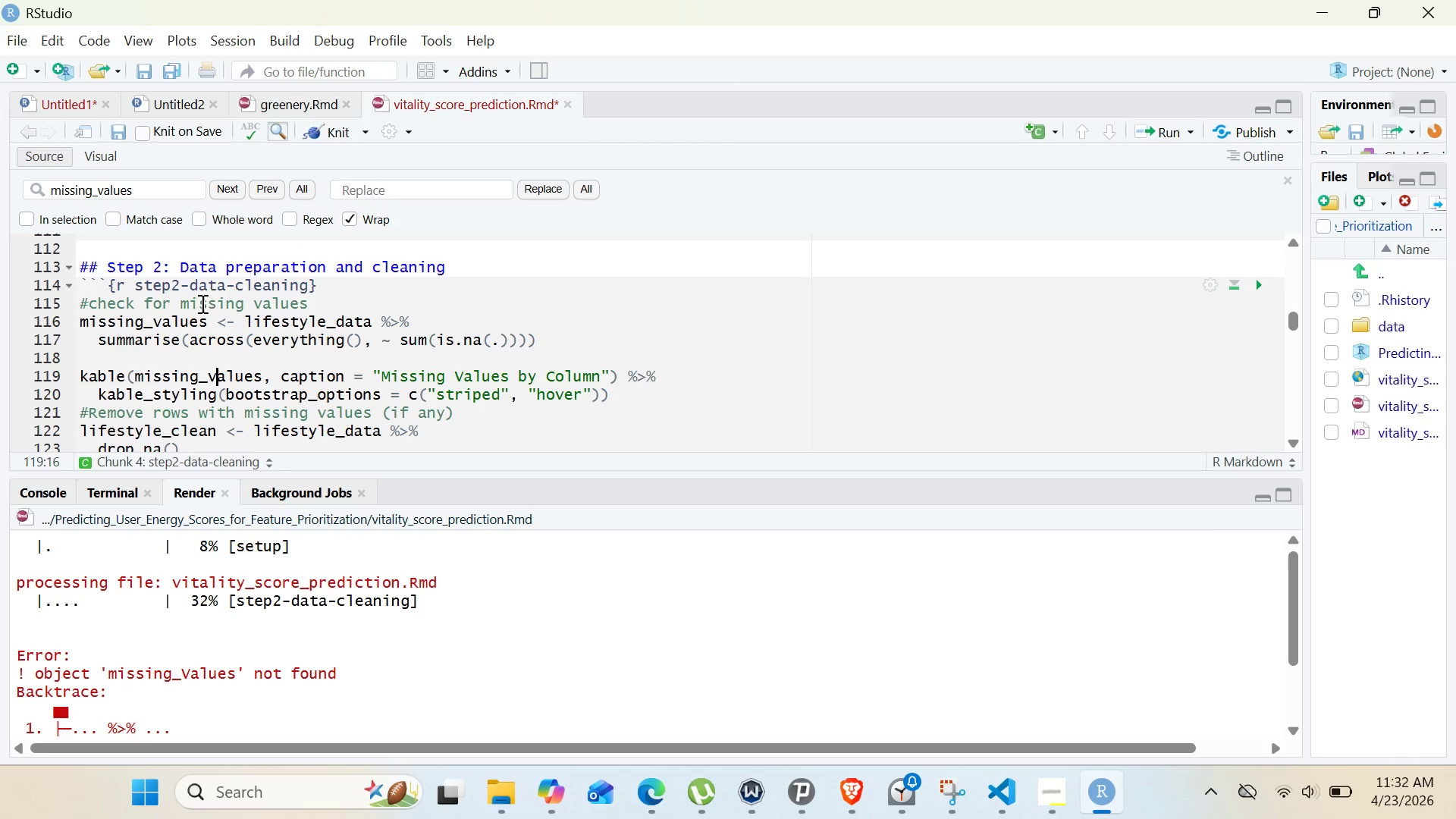 
double_click([185, 322])
 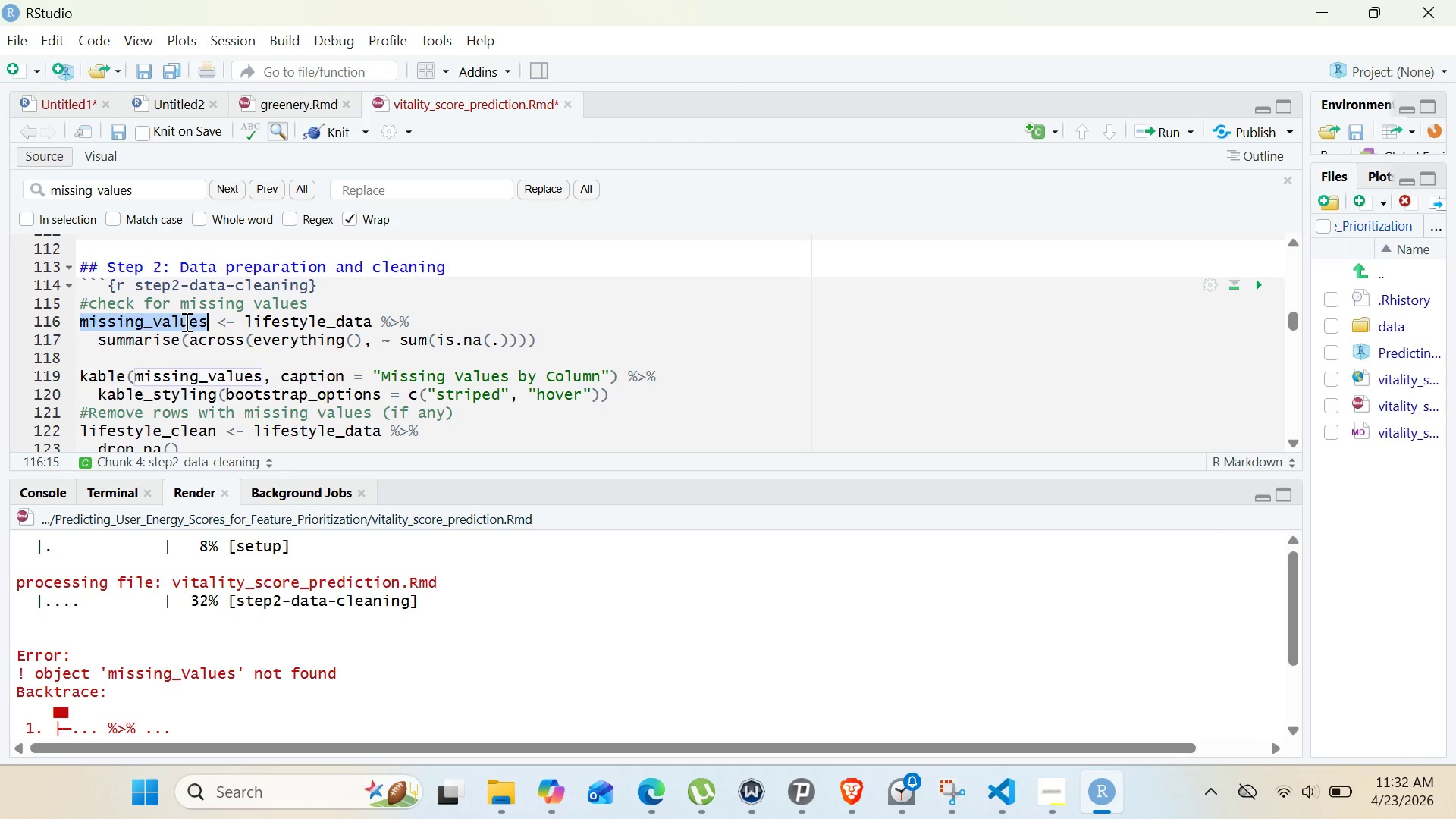 
key(Control+C)
 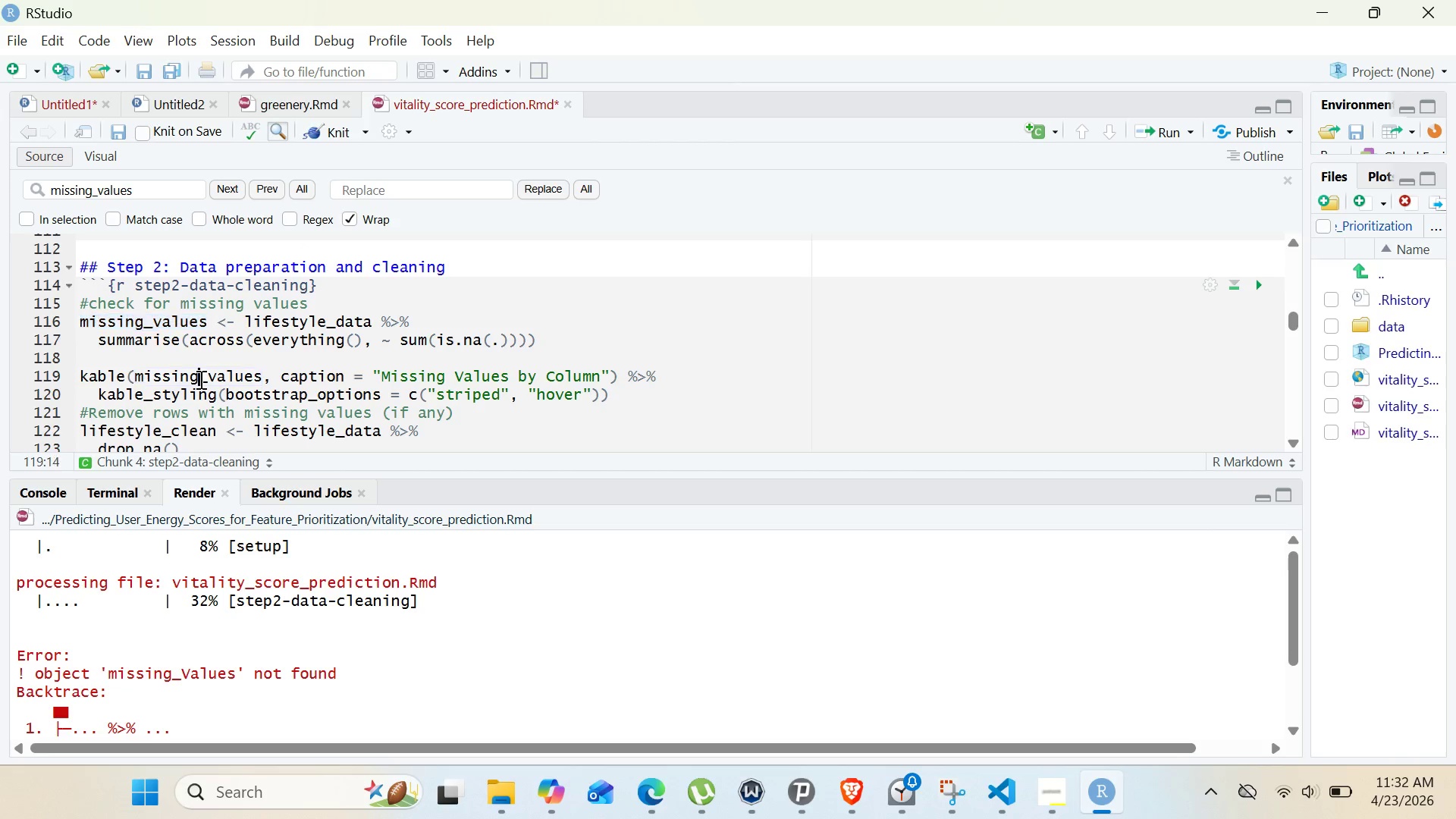 
double_click([199, 379])
 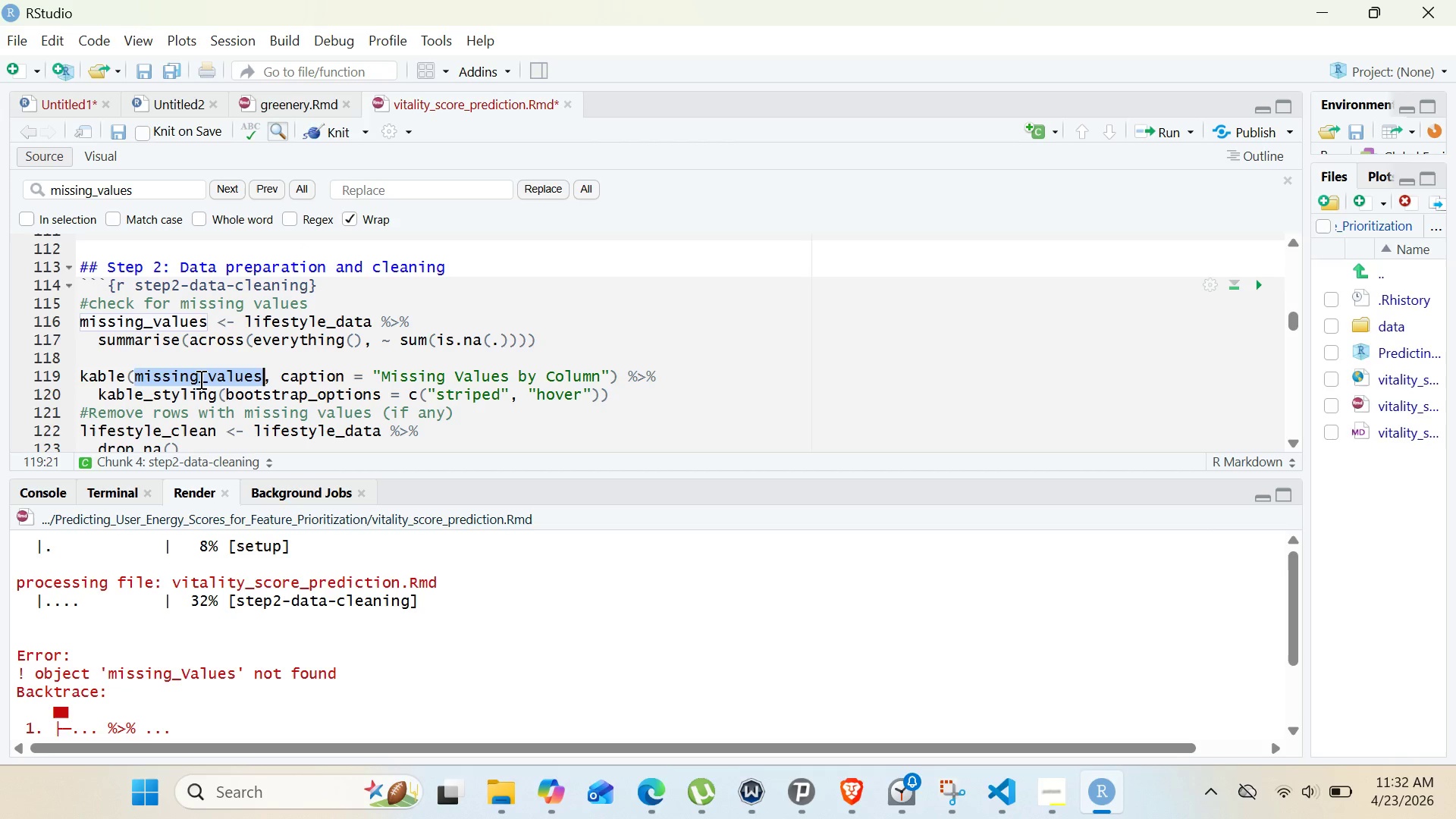 
key(Control+V)
 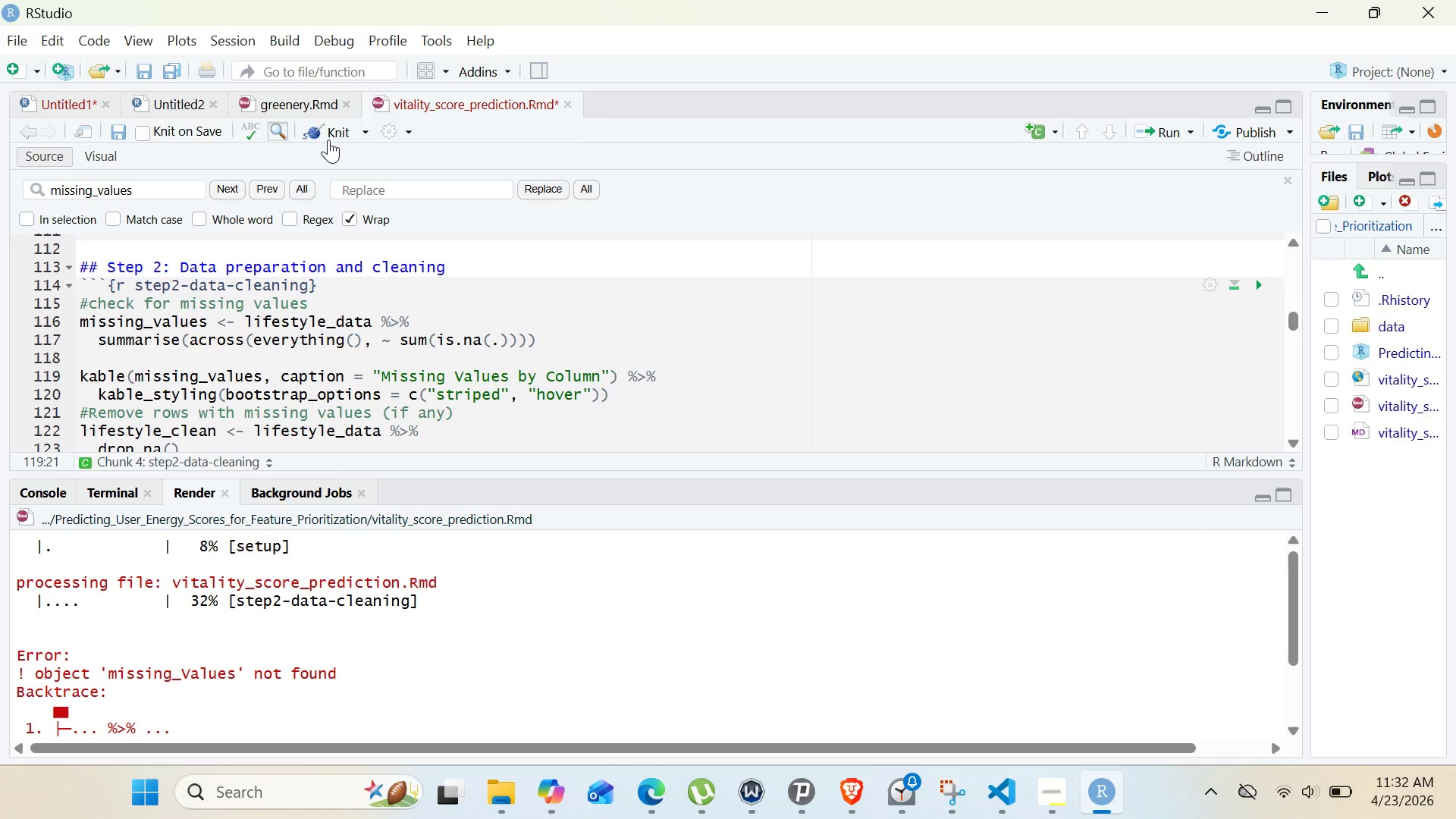 
left_click([329, 140])
 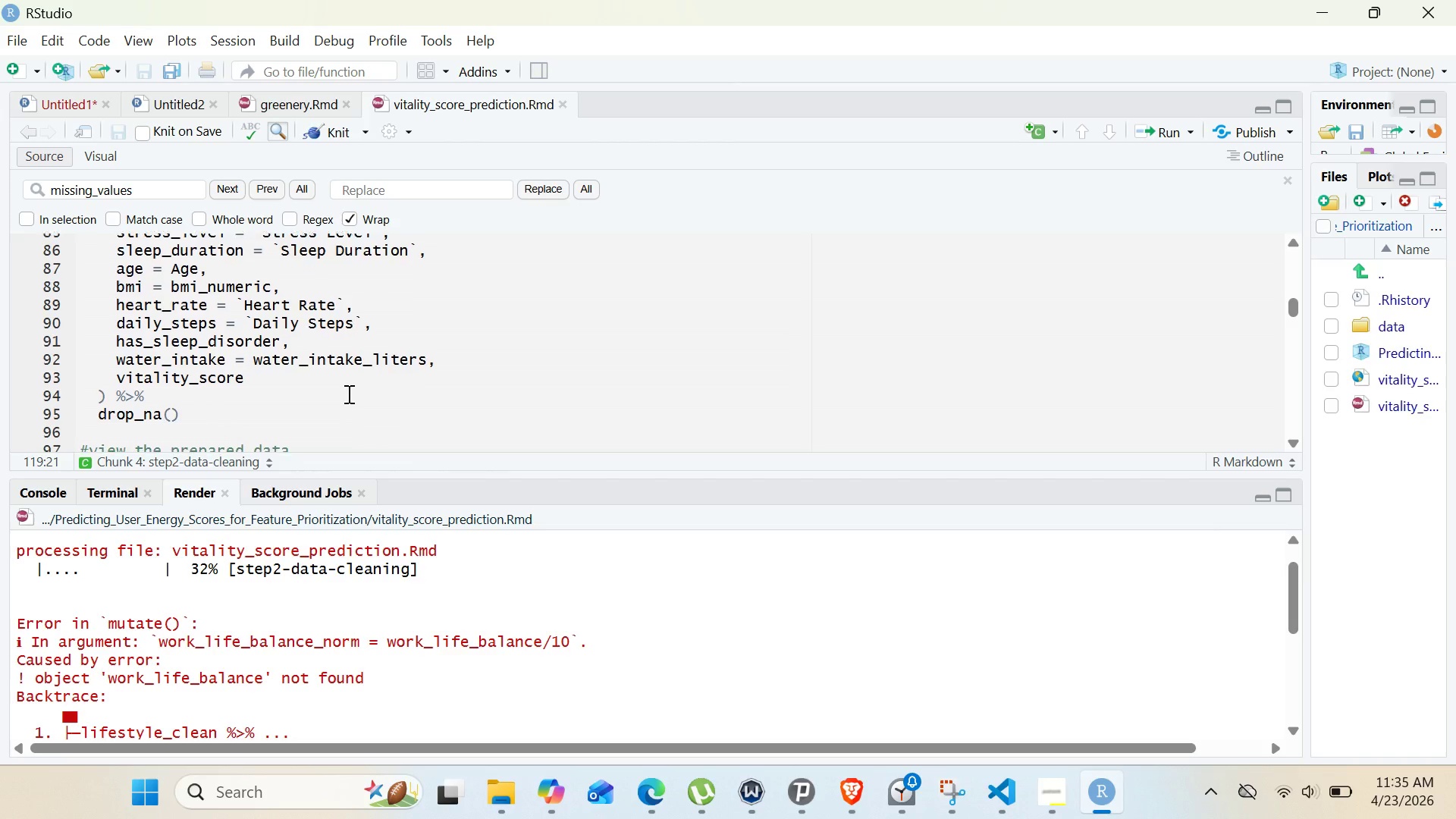 
wait(155.31)
 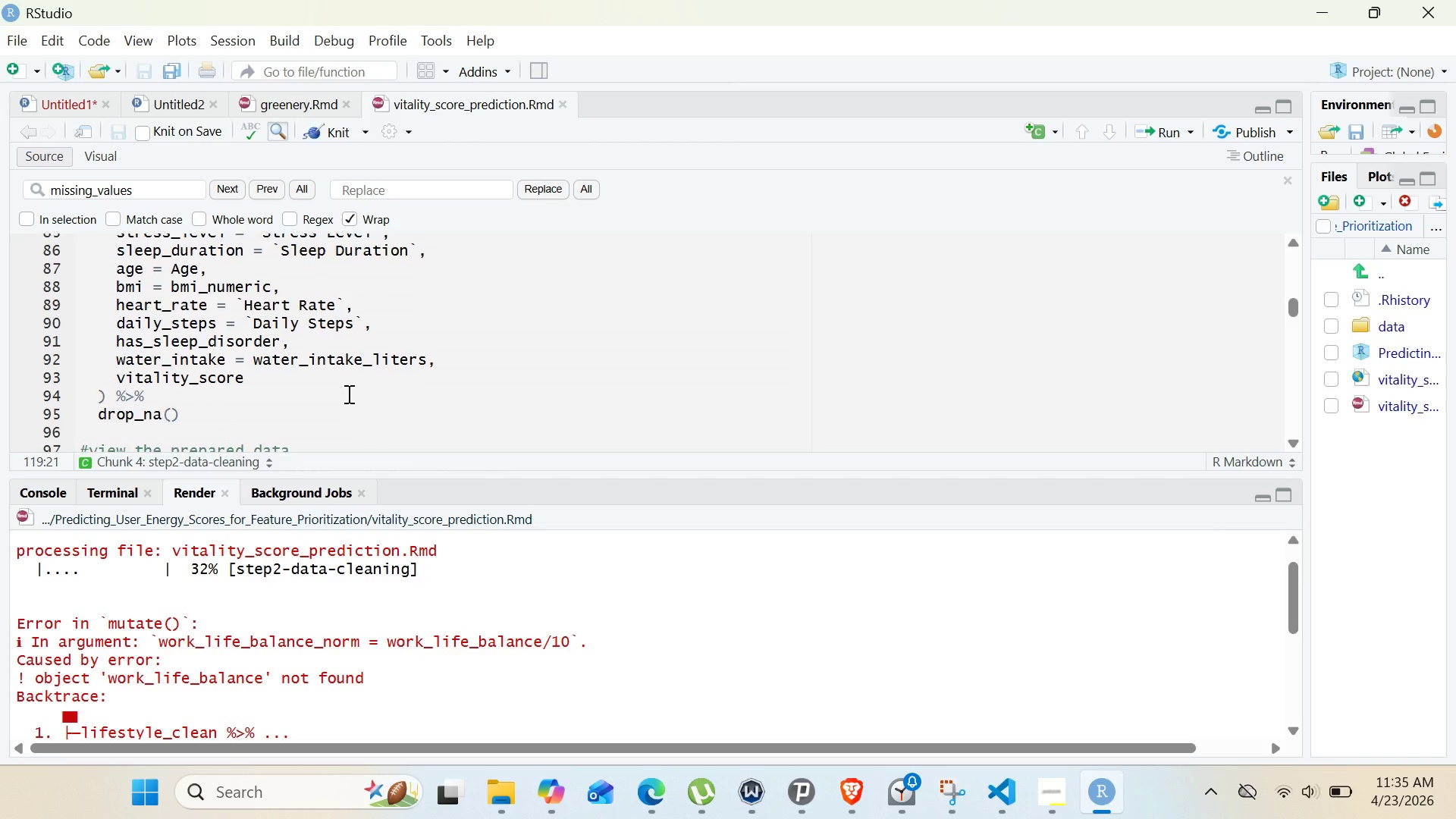 
left_click([351, 369])
 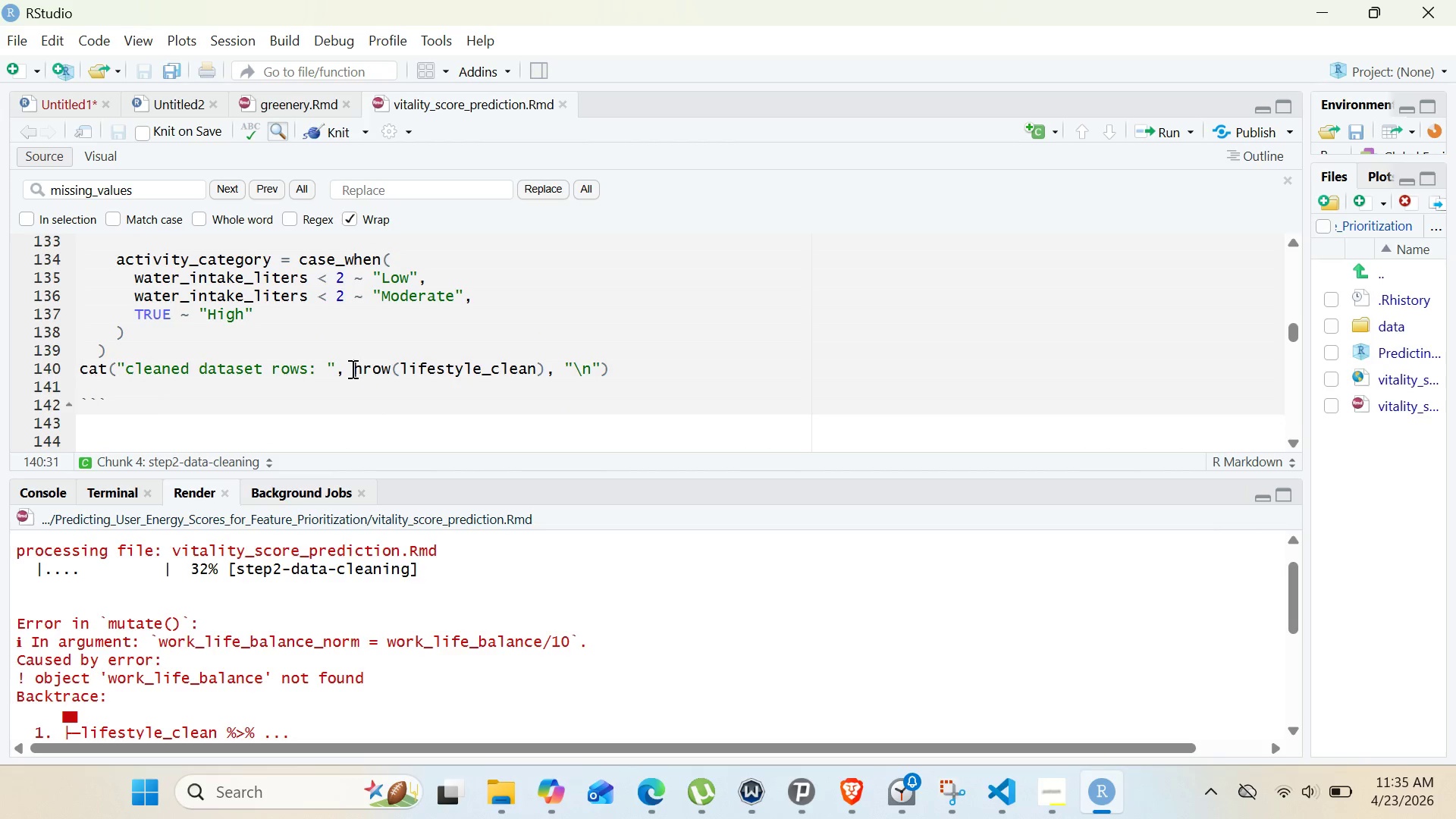 
hold_key(key=ControlLeft, duration=0.31)
 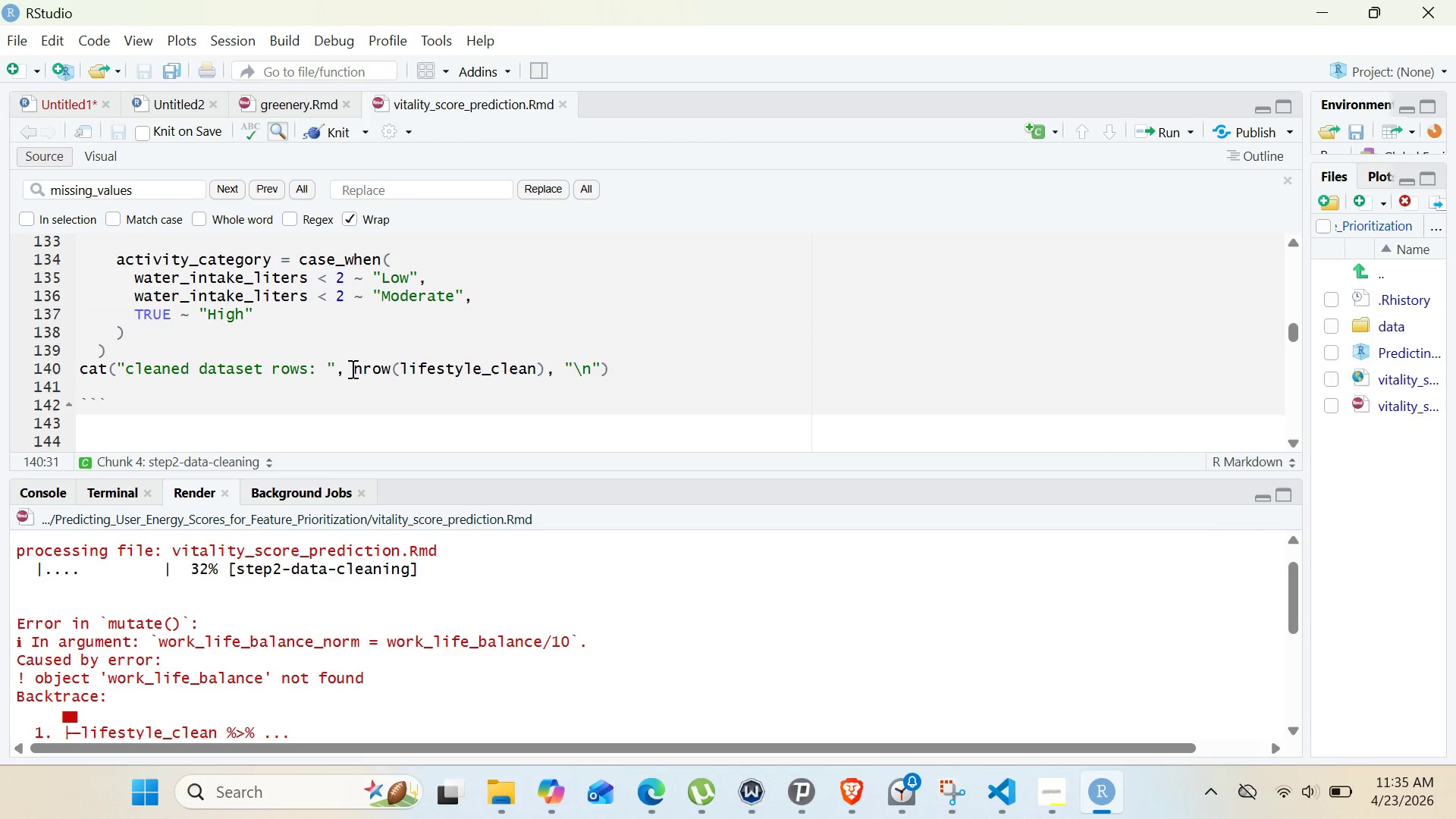 
key(Control+A)
 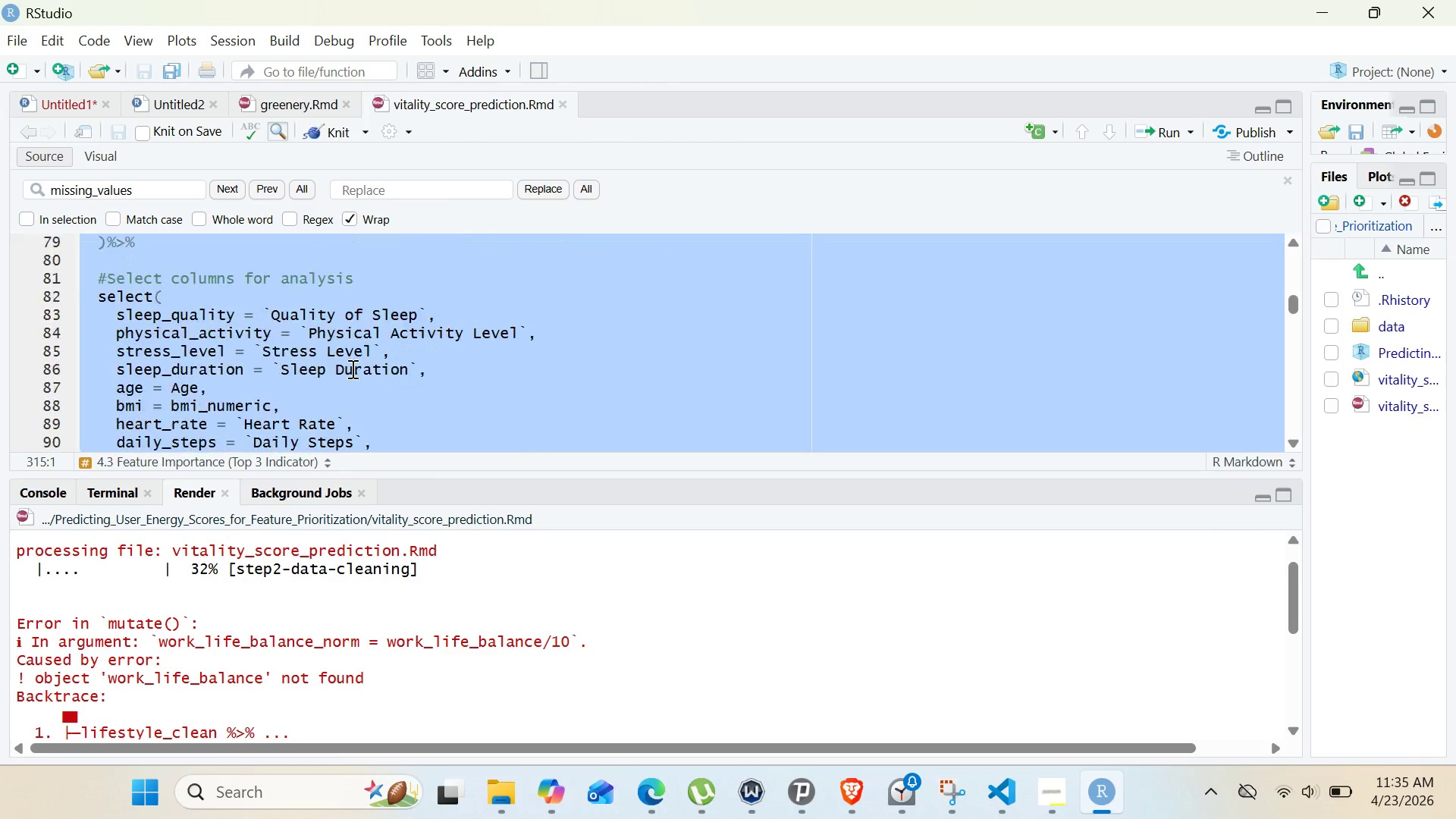 
left_click([351, 369])
 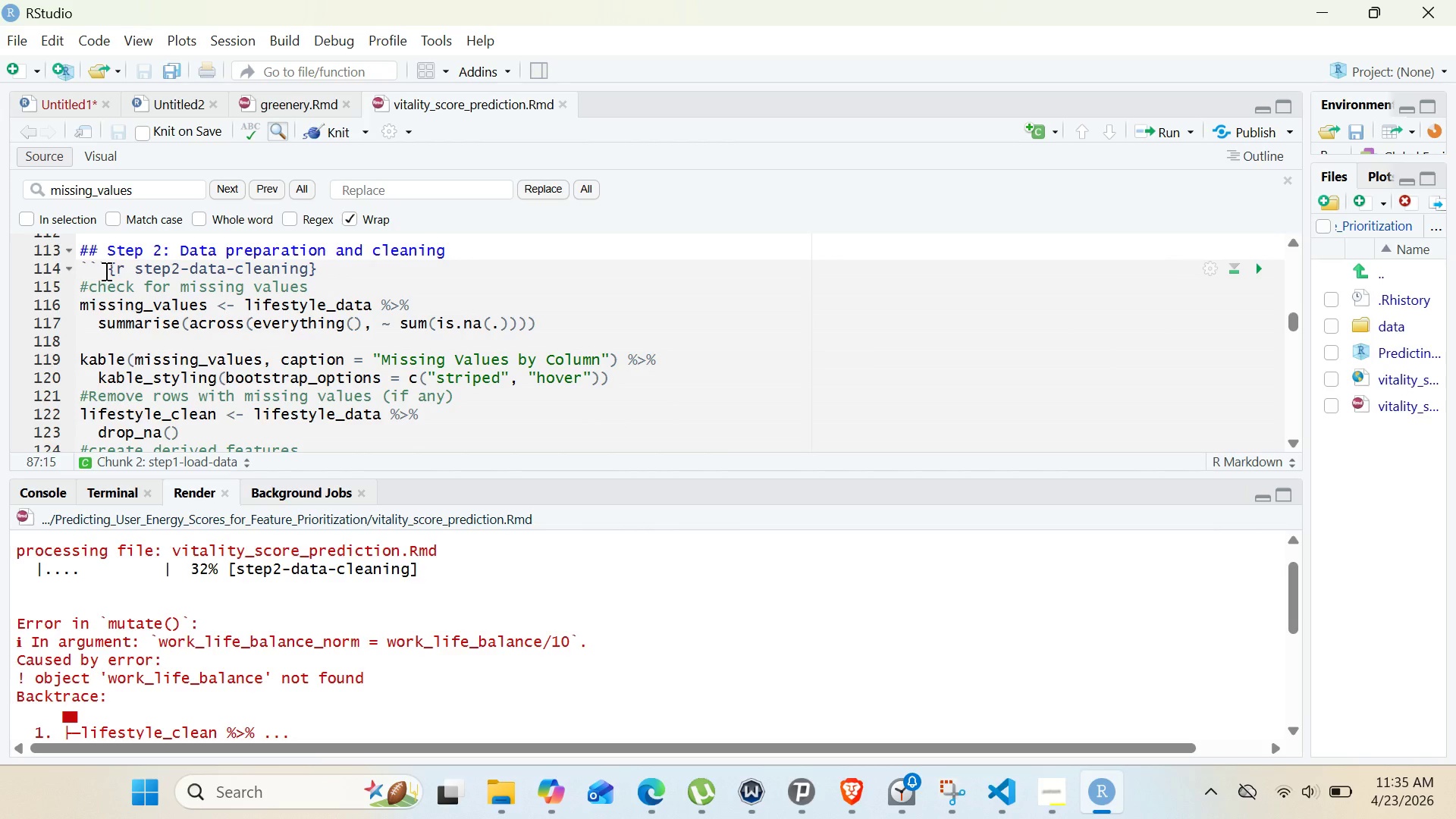 
left_click_drag(start_coordinate=[105, 271], to_coordinate=[347, 452])
 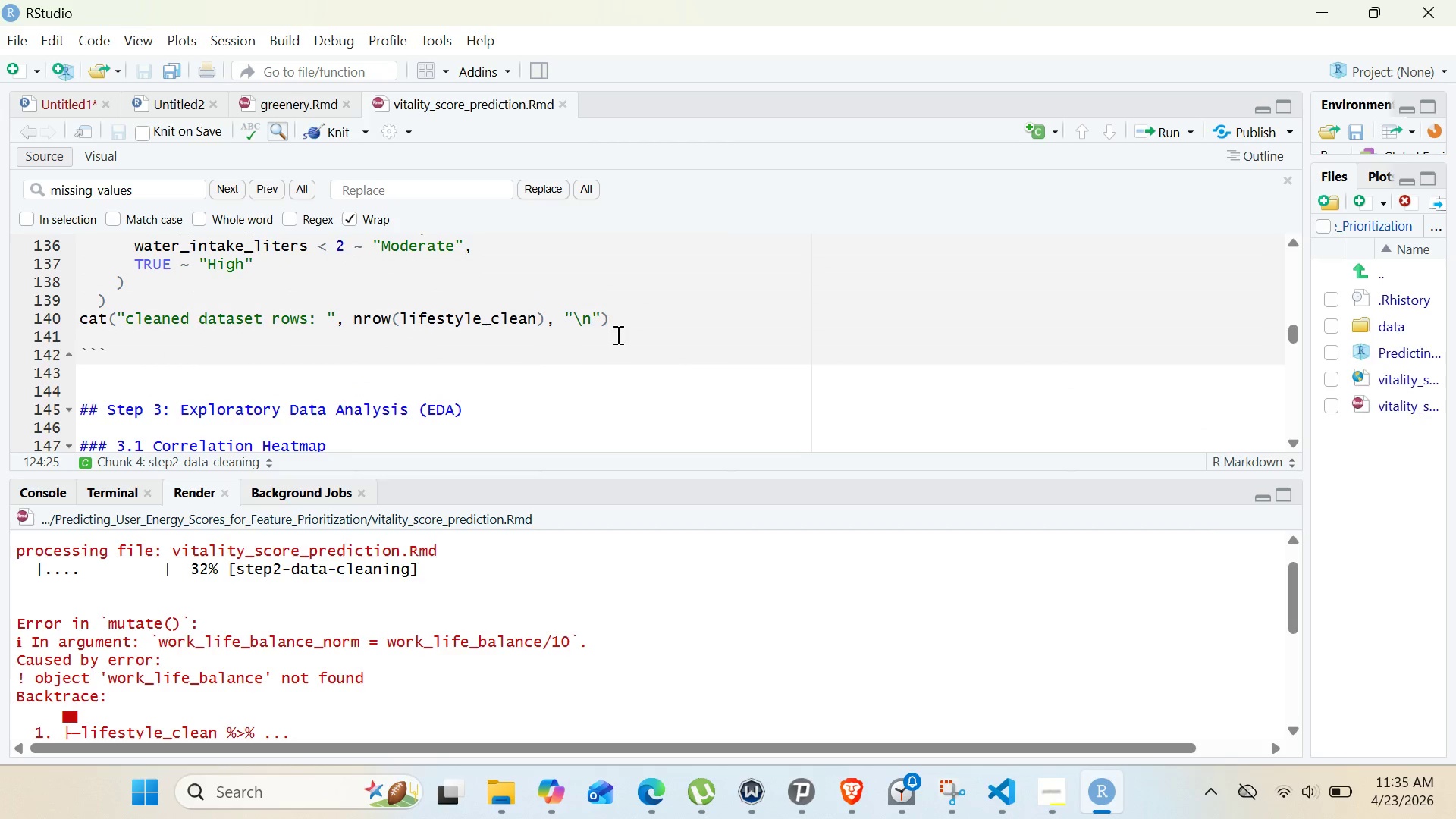 
hold_key(key=ShiftRight, duration=0.58)
left_click([623, 322])
 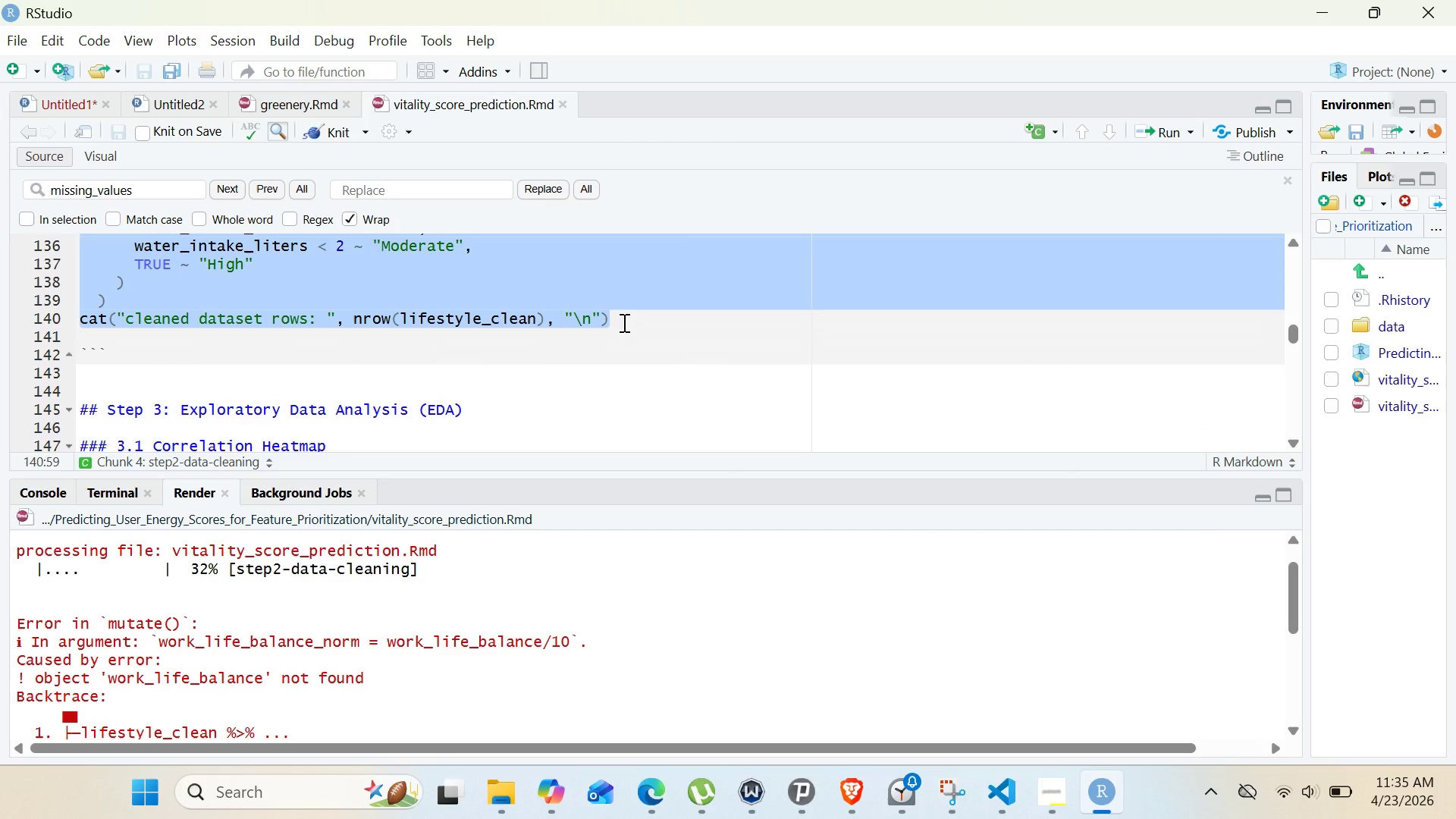 
hold_key(key=ShiftRight, duration=2.27)
left_click([623, 340])
 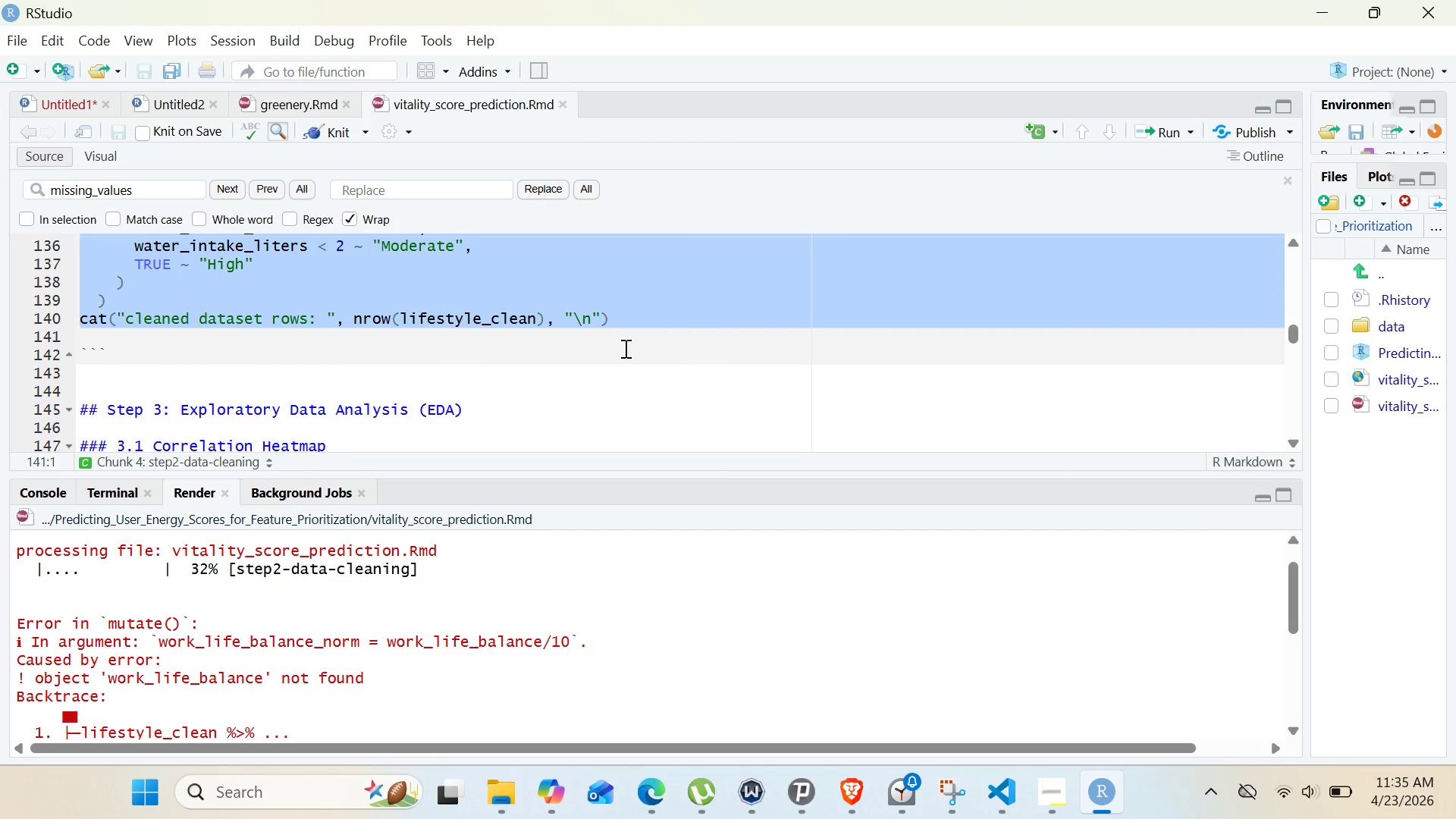 
left_click([624, 348])
 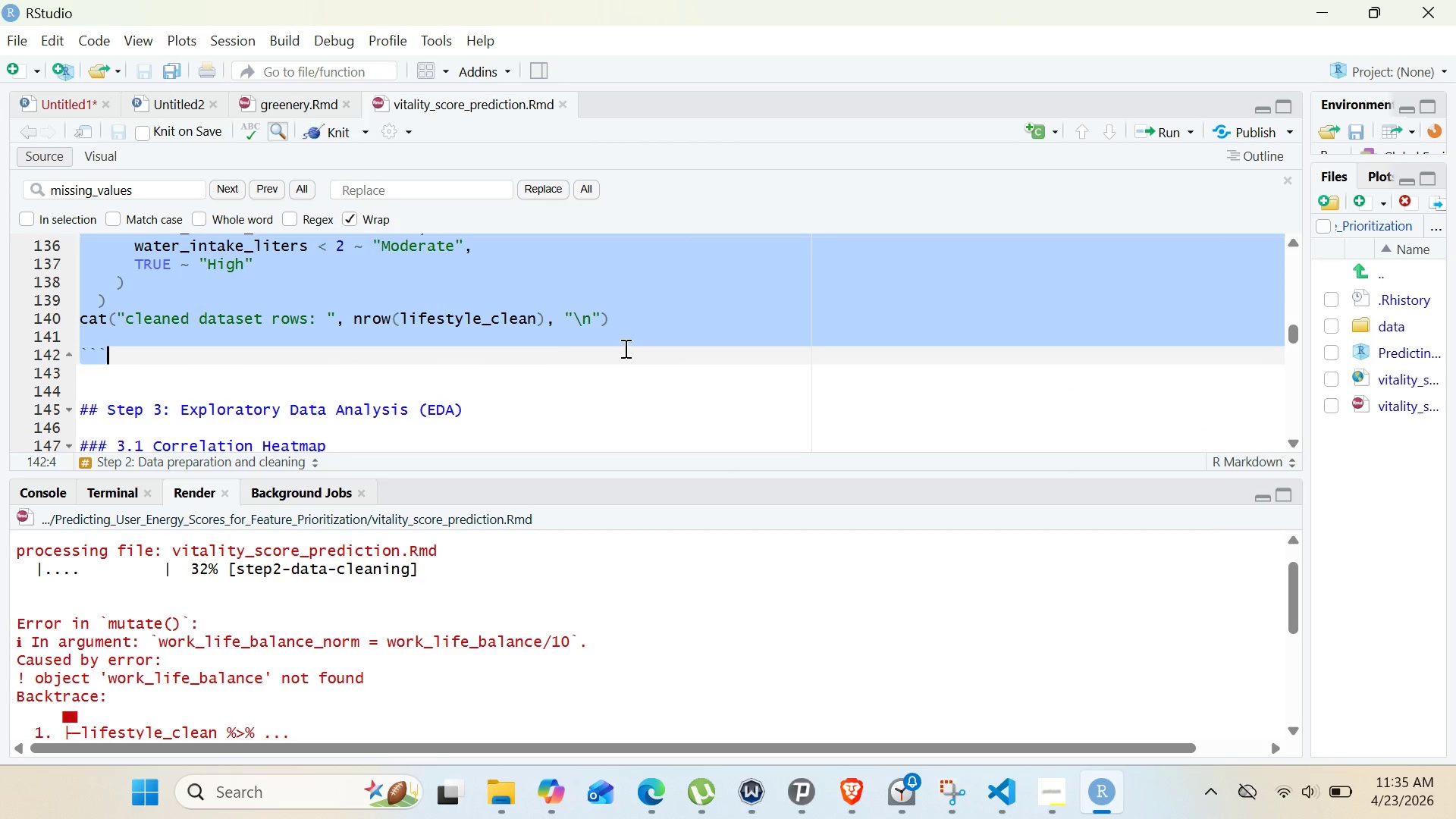 
key(Control+X)
 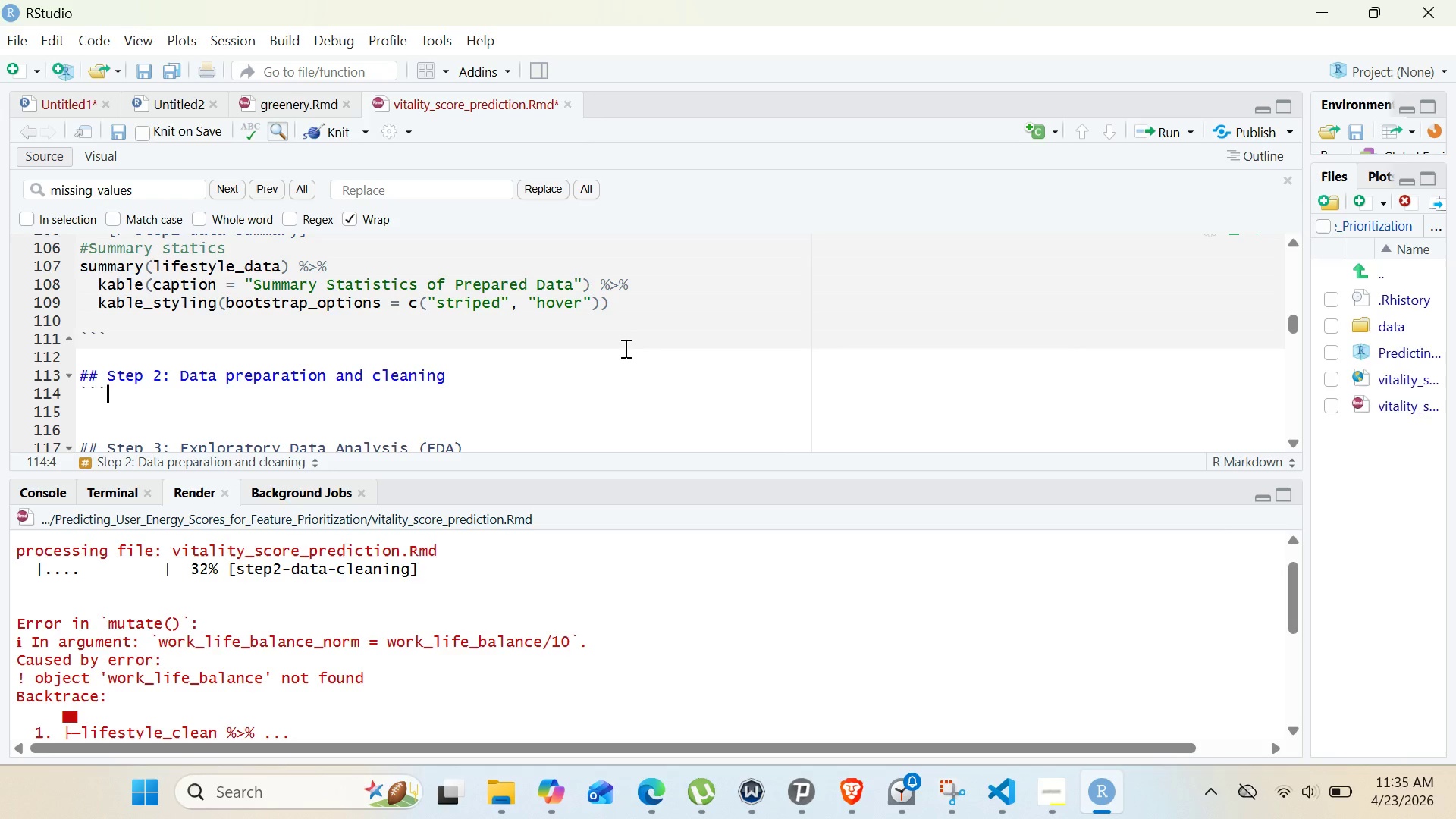 
key(Control+Z)
 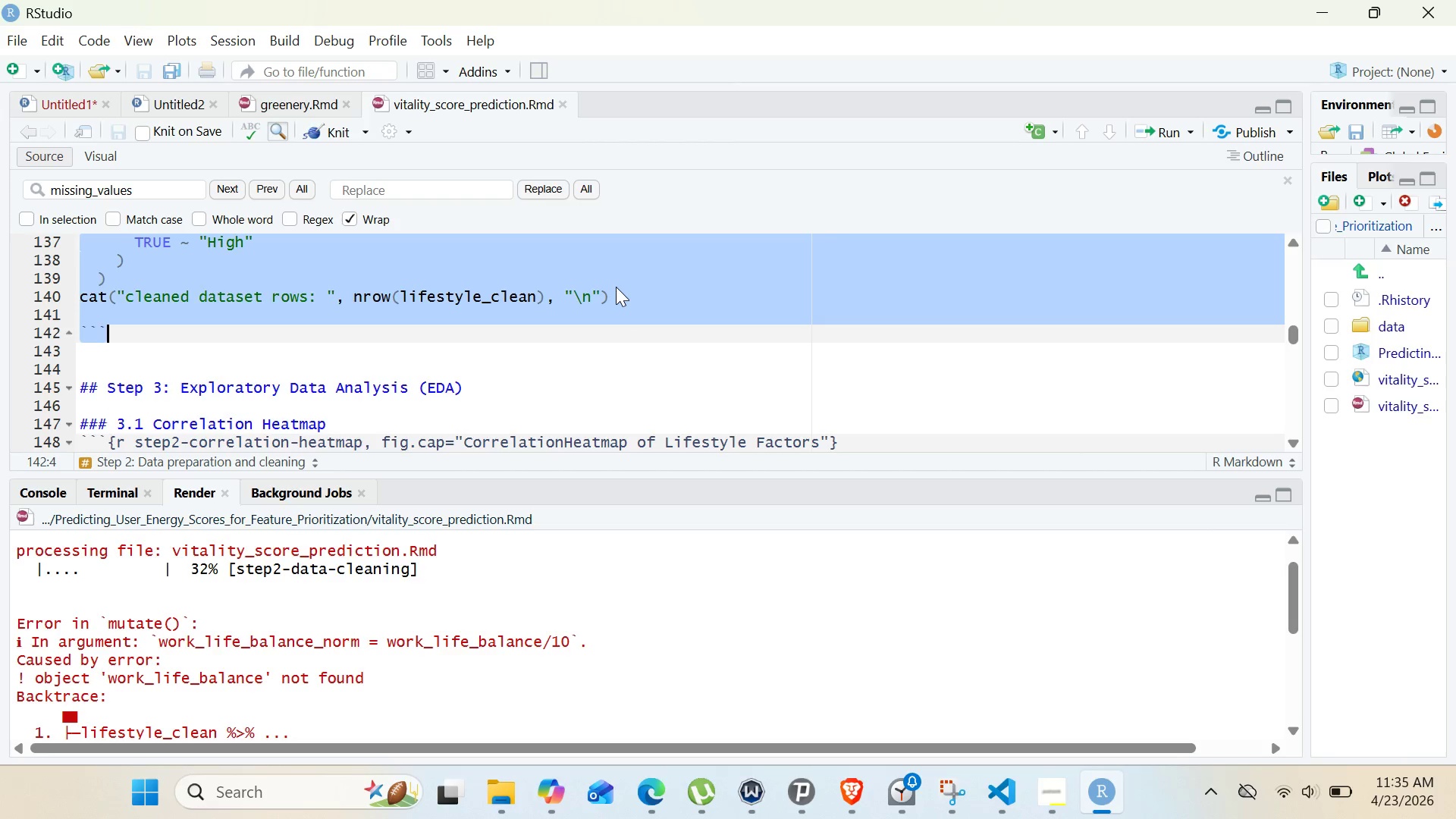 
hold_key(key=ShiftRight, duration=1.72)
left_click([616, 287])
 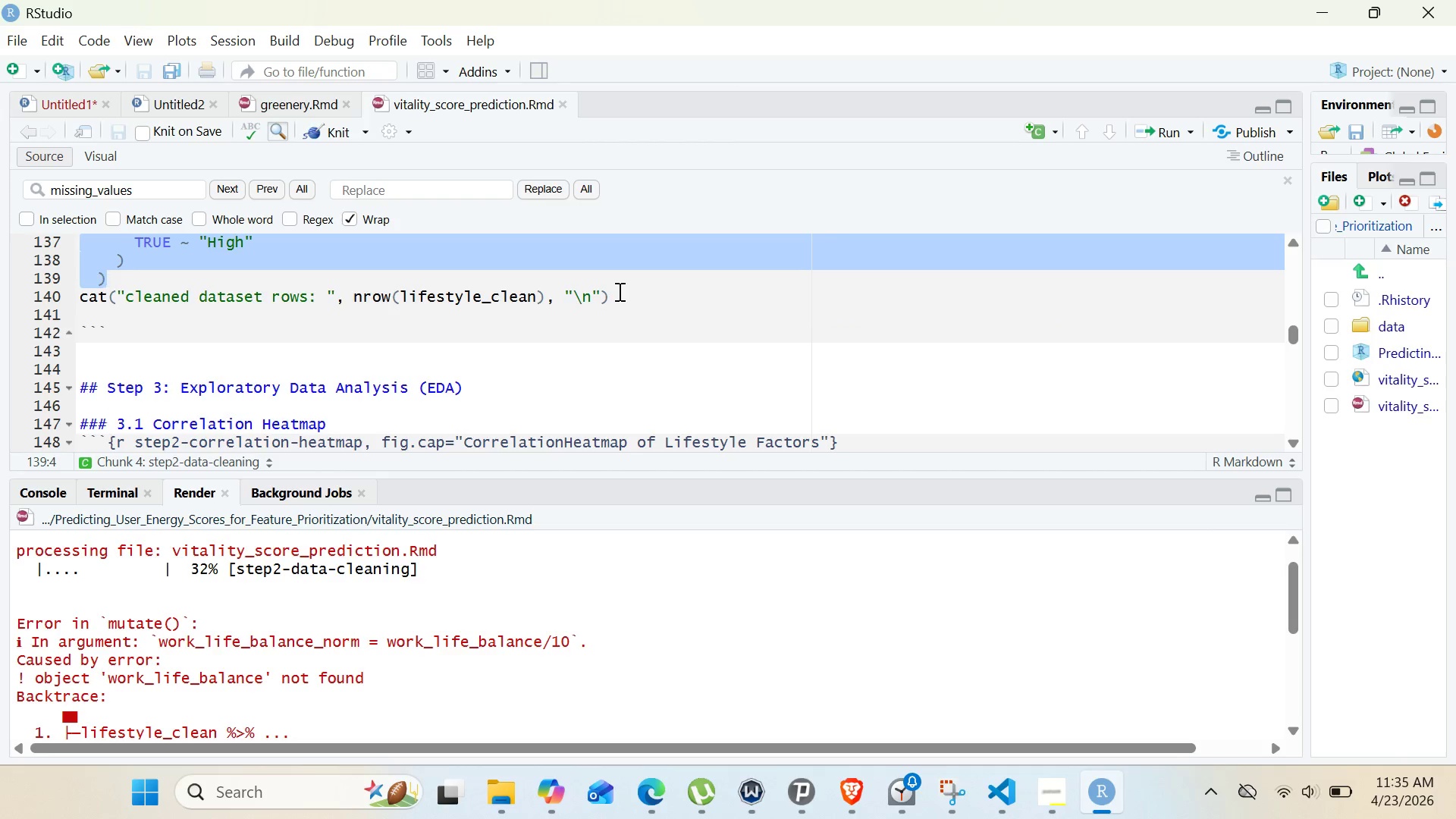 
left_click([618, 291])
 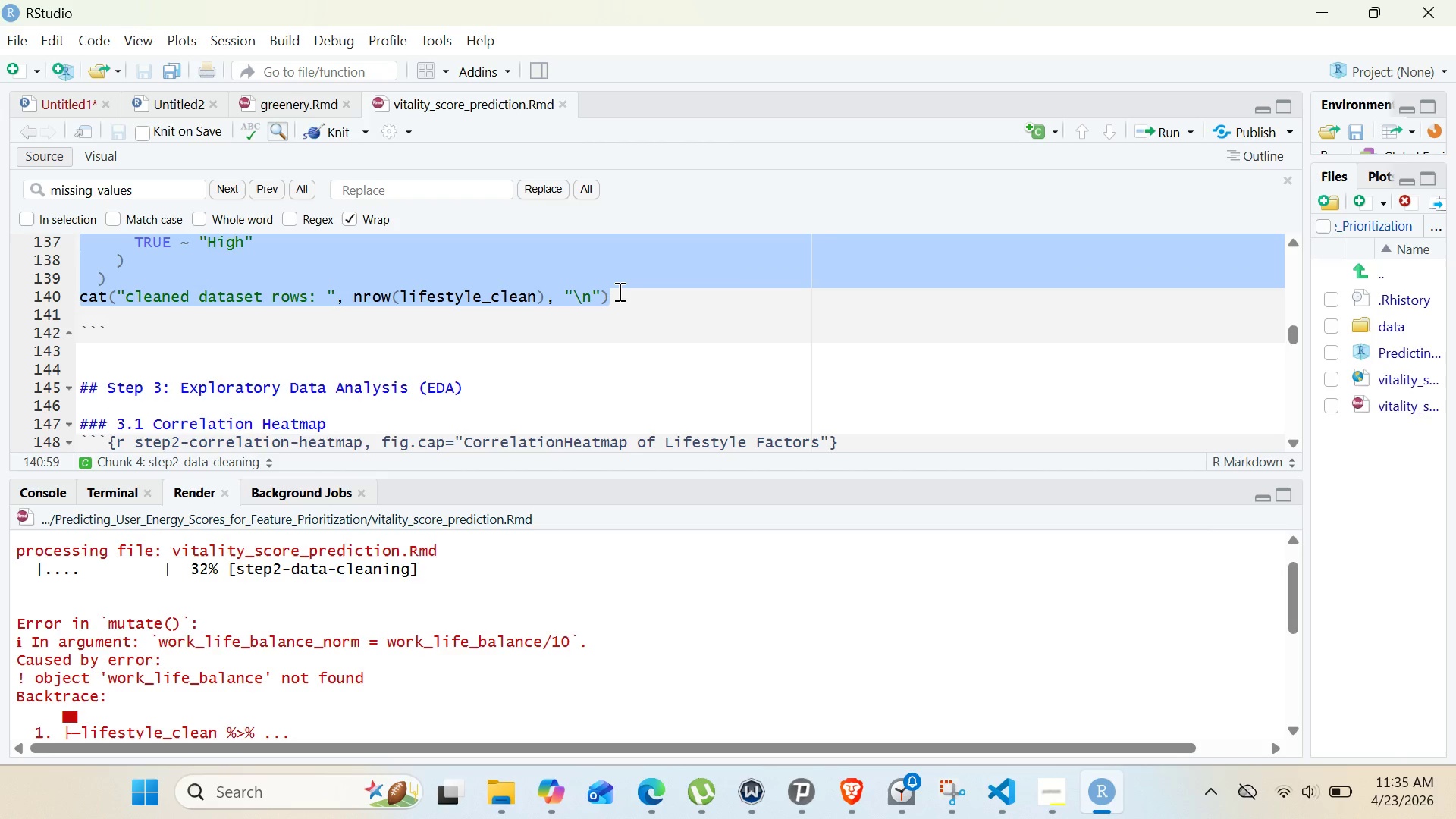 
key(Control+X)
 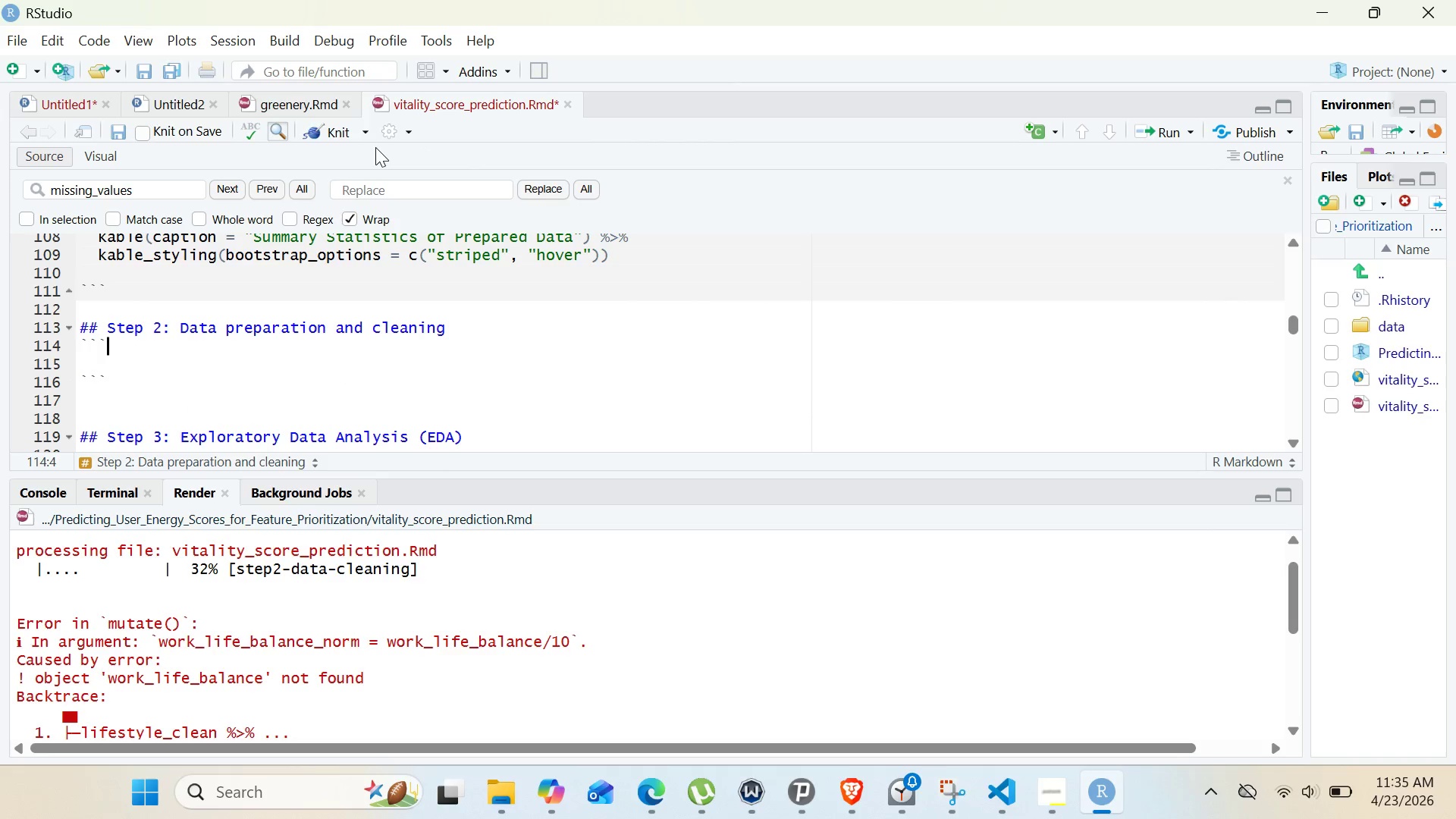 
left_click([344, 134])
 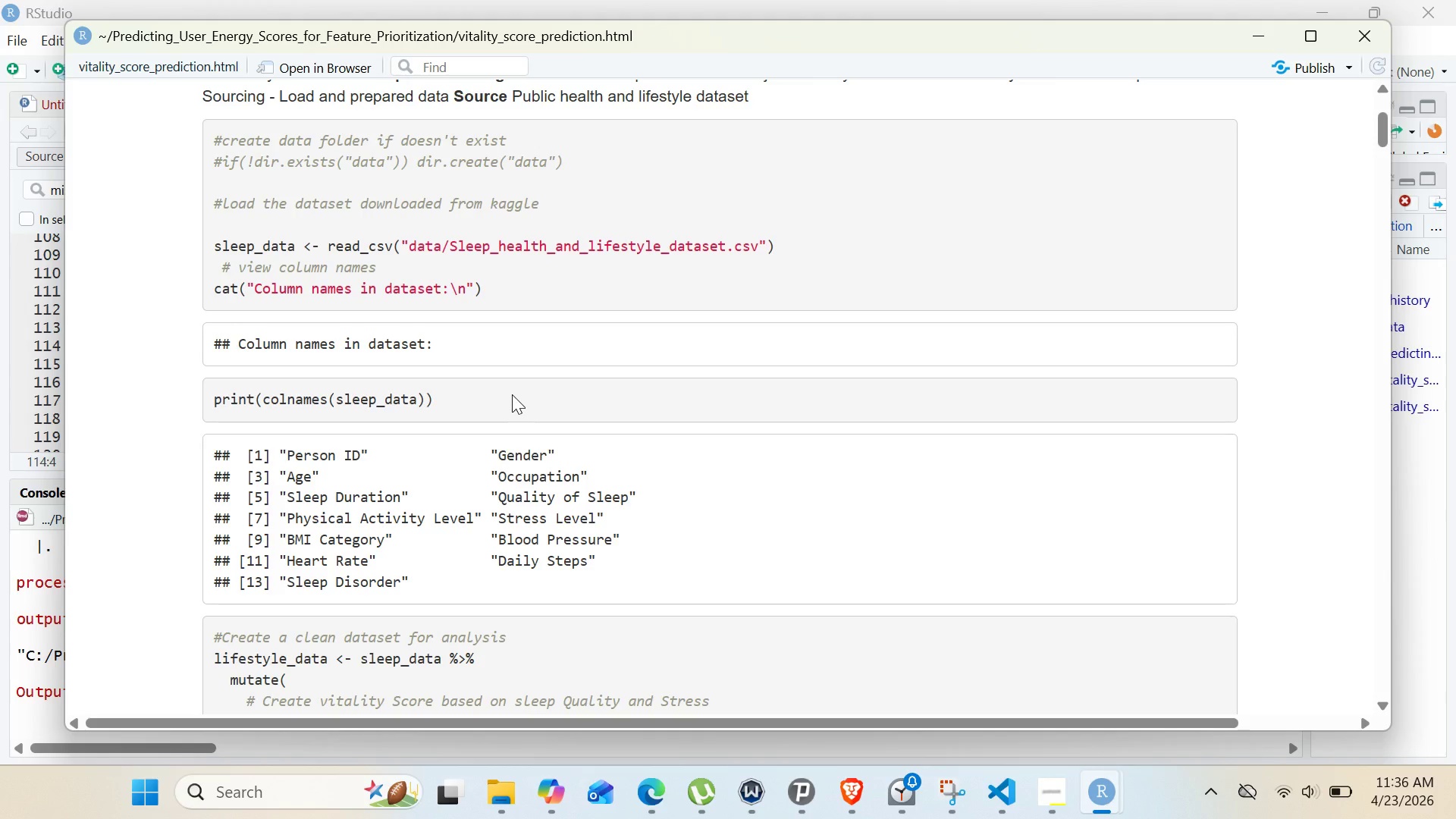 
wait(36.17)
 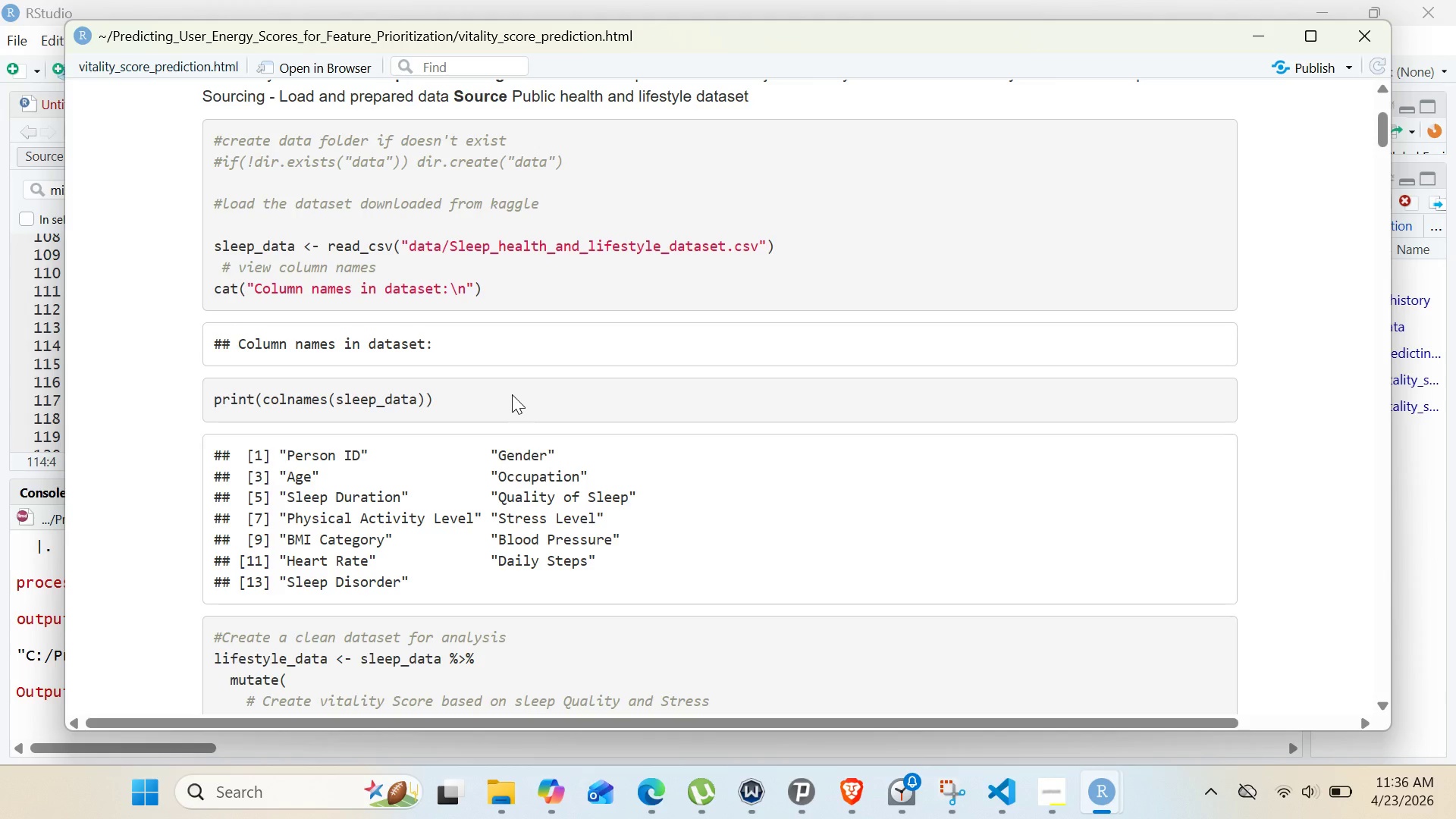 
left_click([31, 309])
 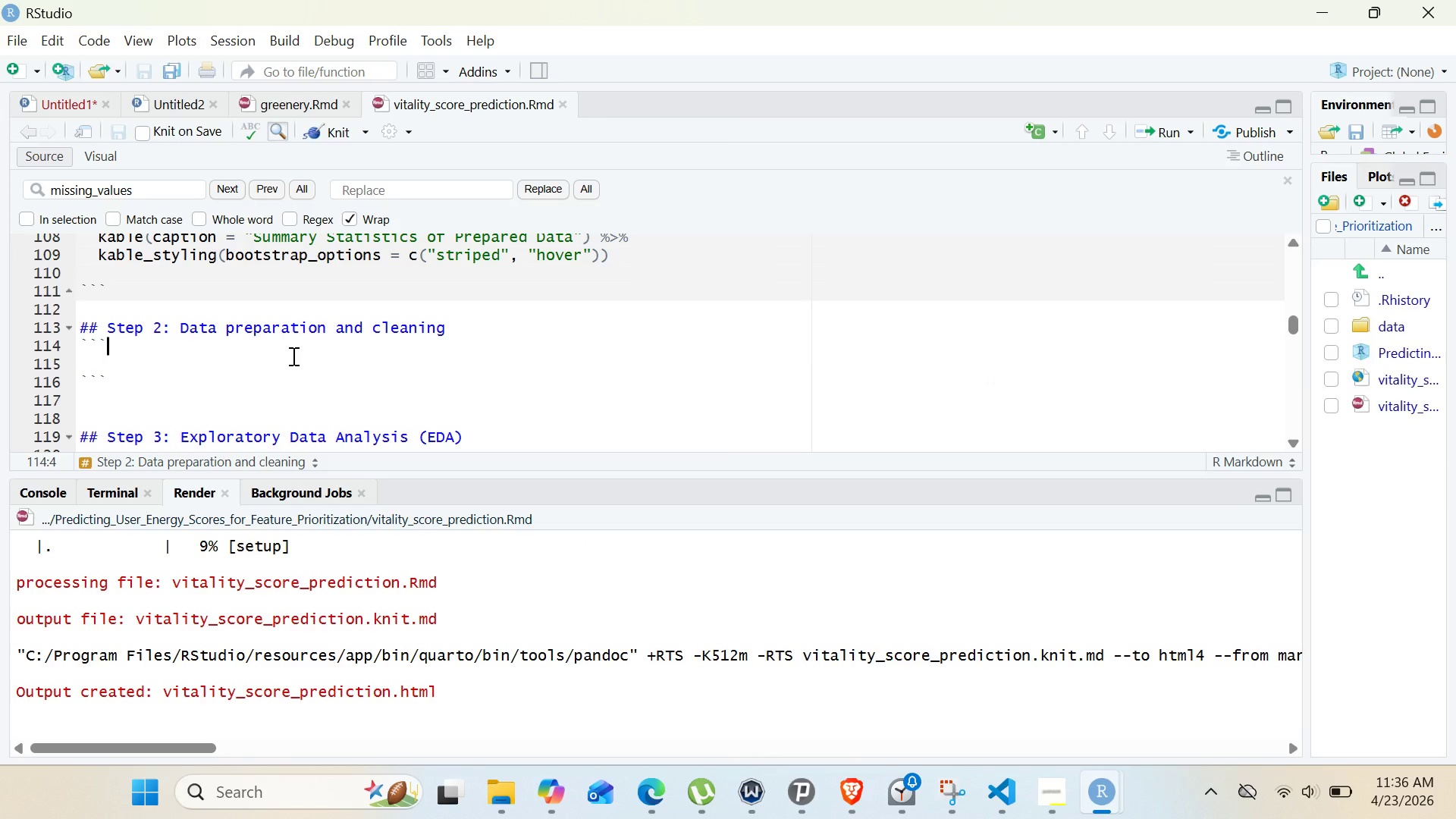 
key(Control+Z)
 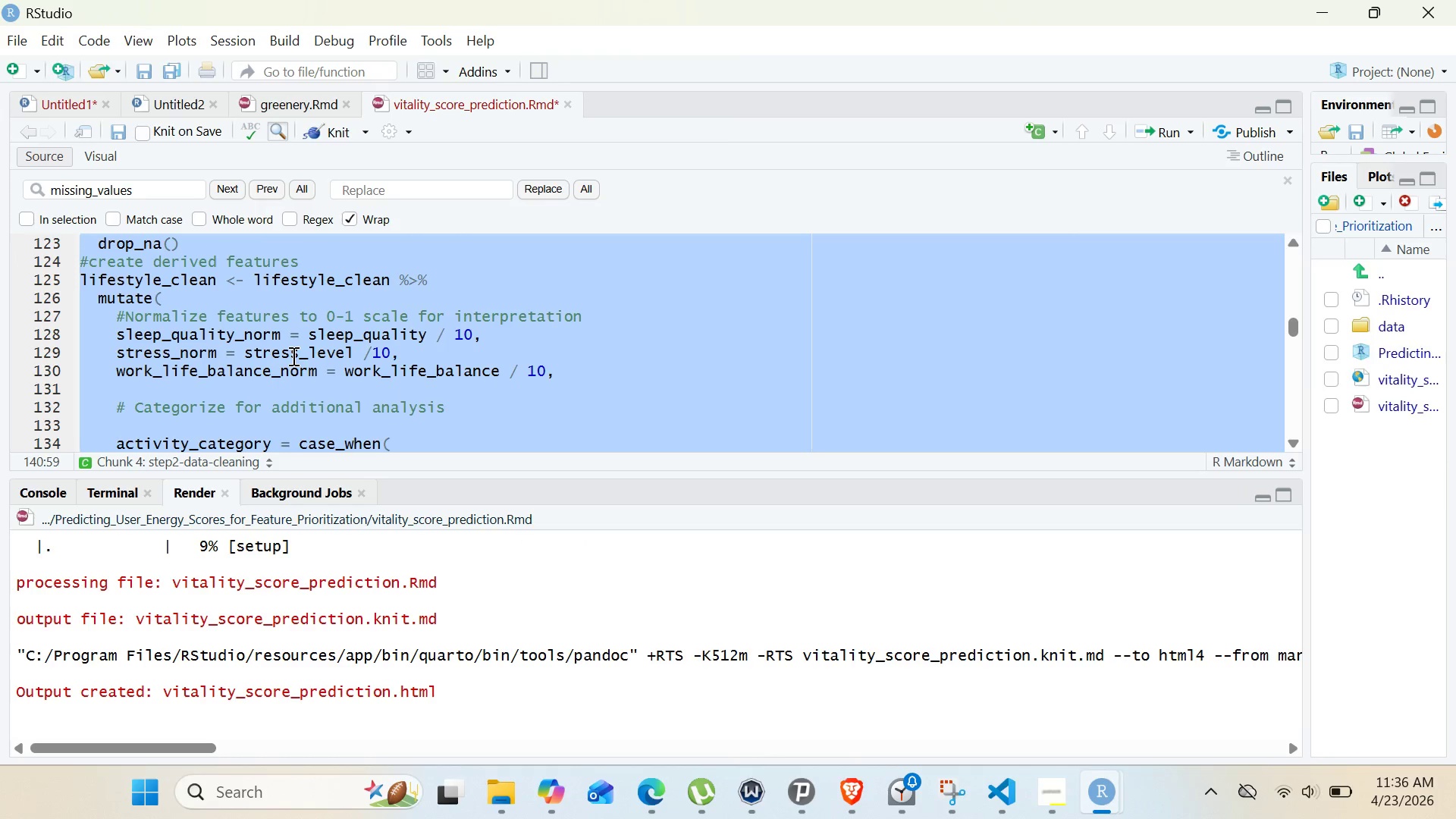 
left_click([282, 374])
 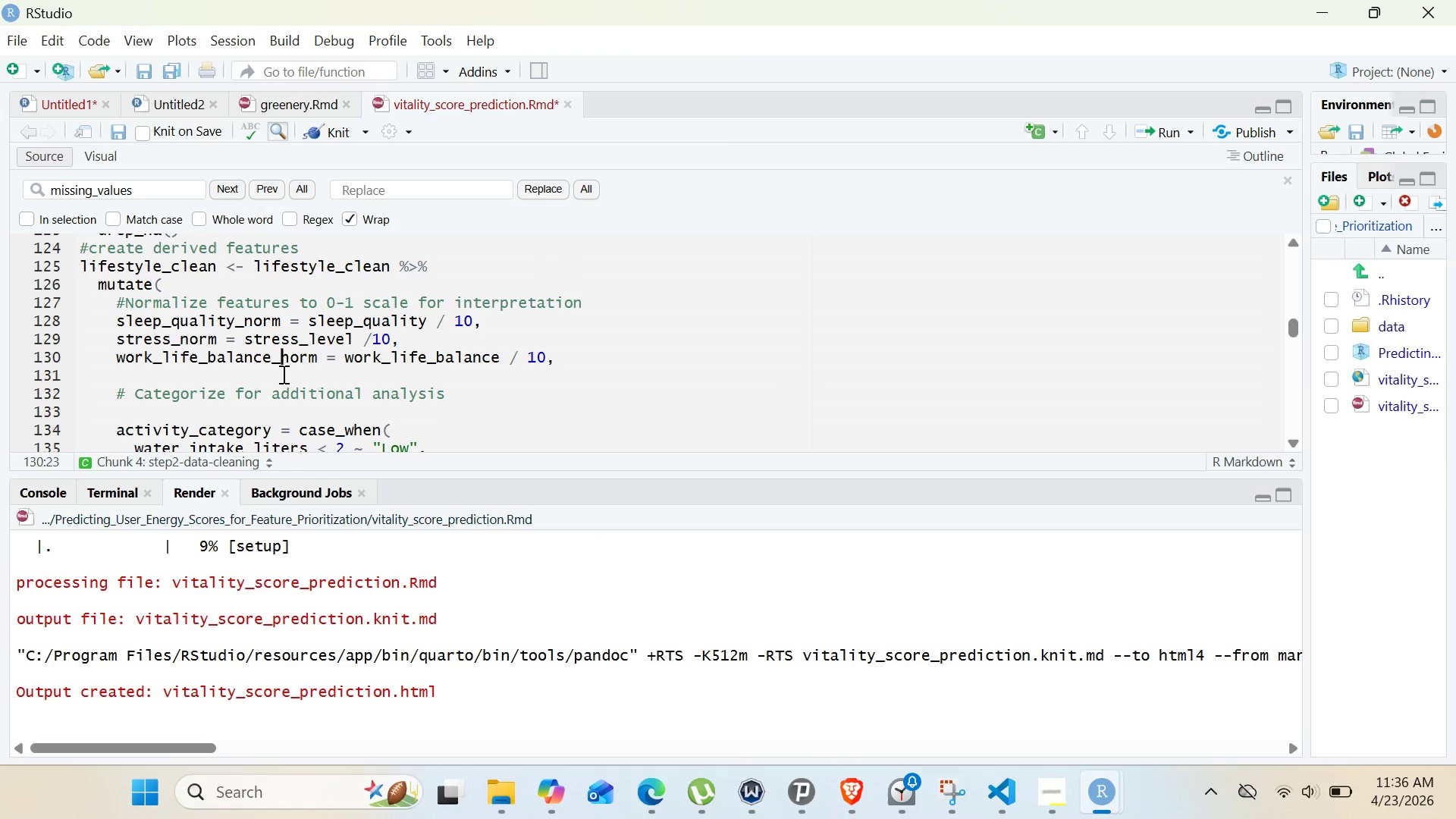 
left_click([121, 362])
 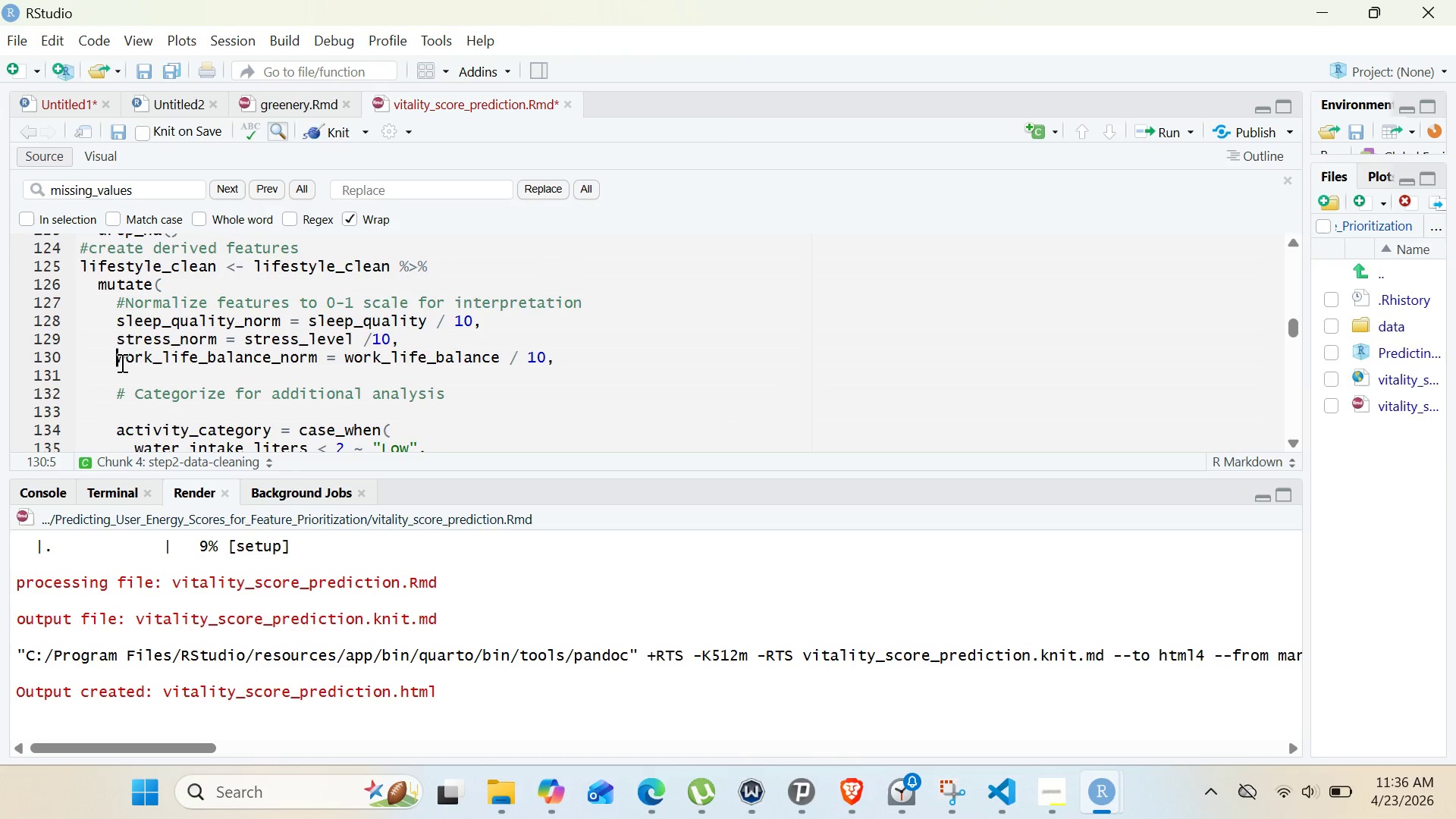 
key(ArrowLeft)
 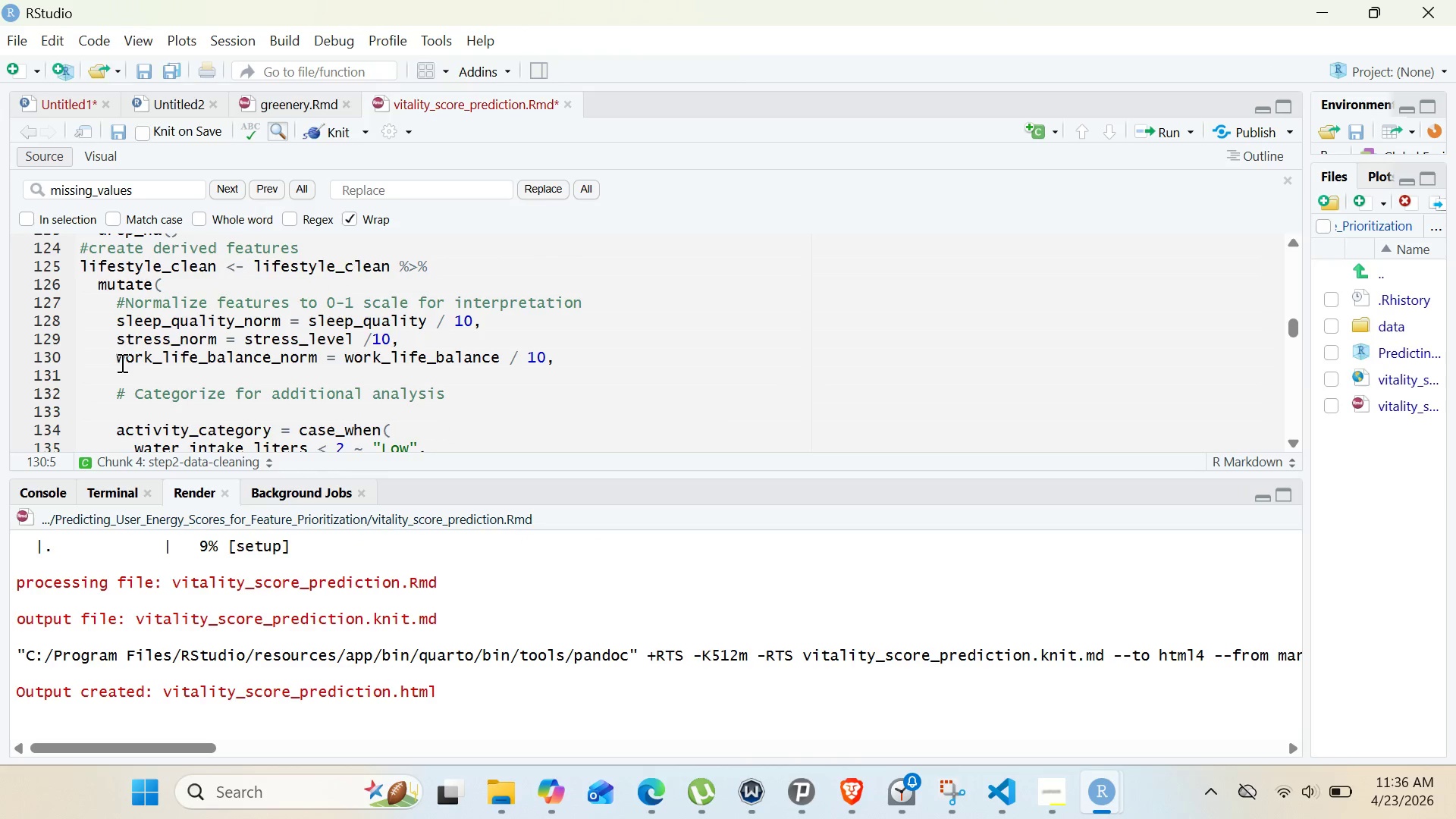 
key(Shift+3)
 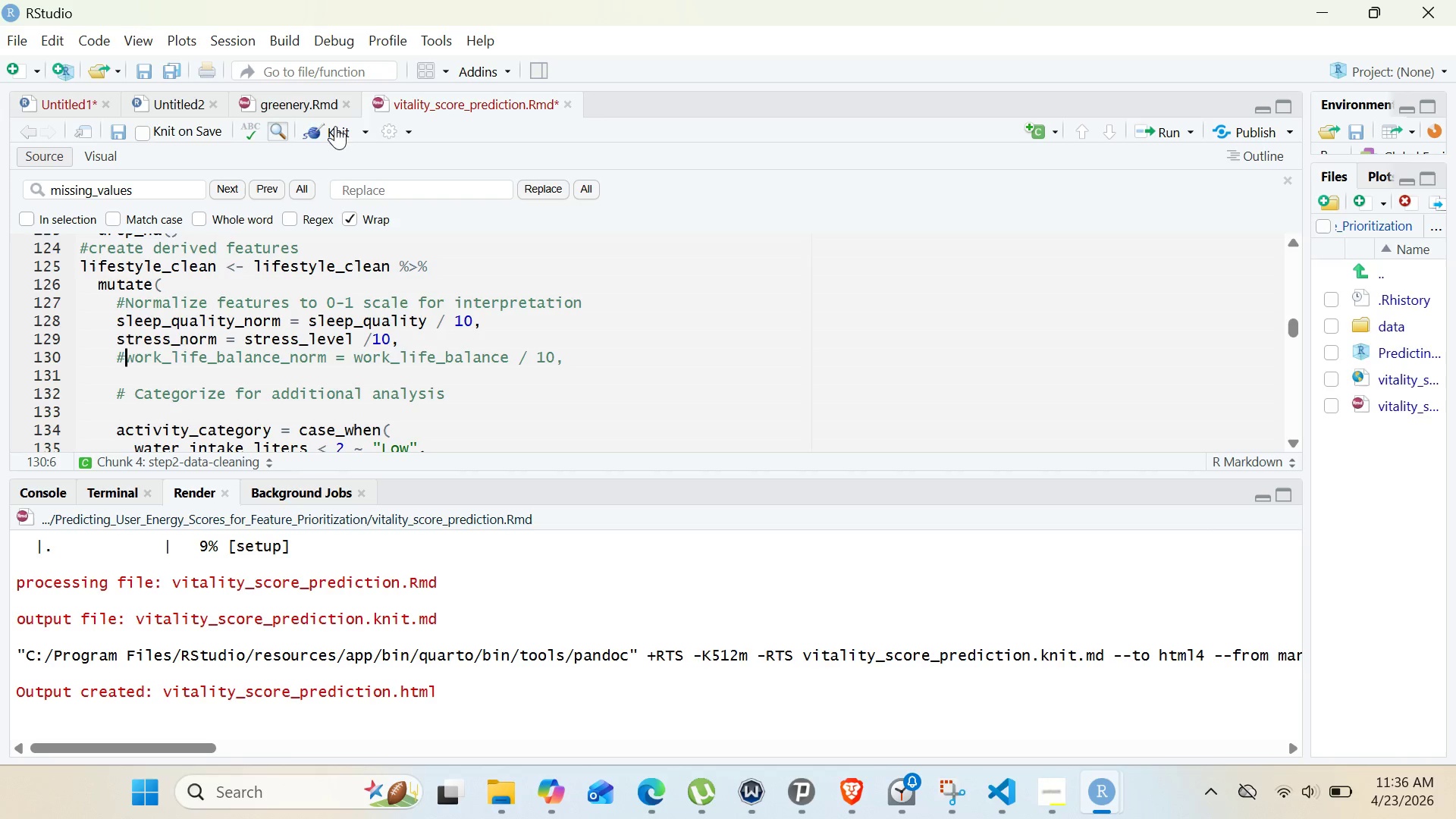 
left_click([335, 124])
 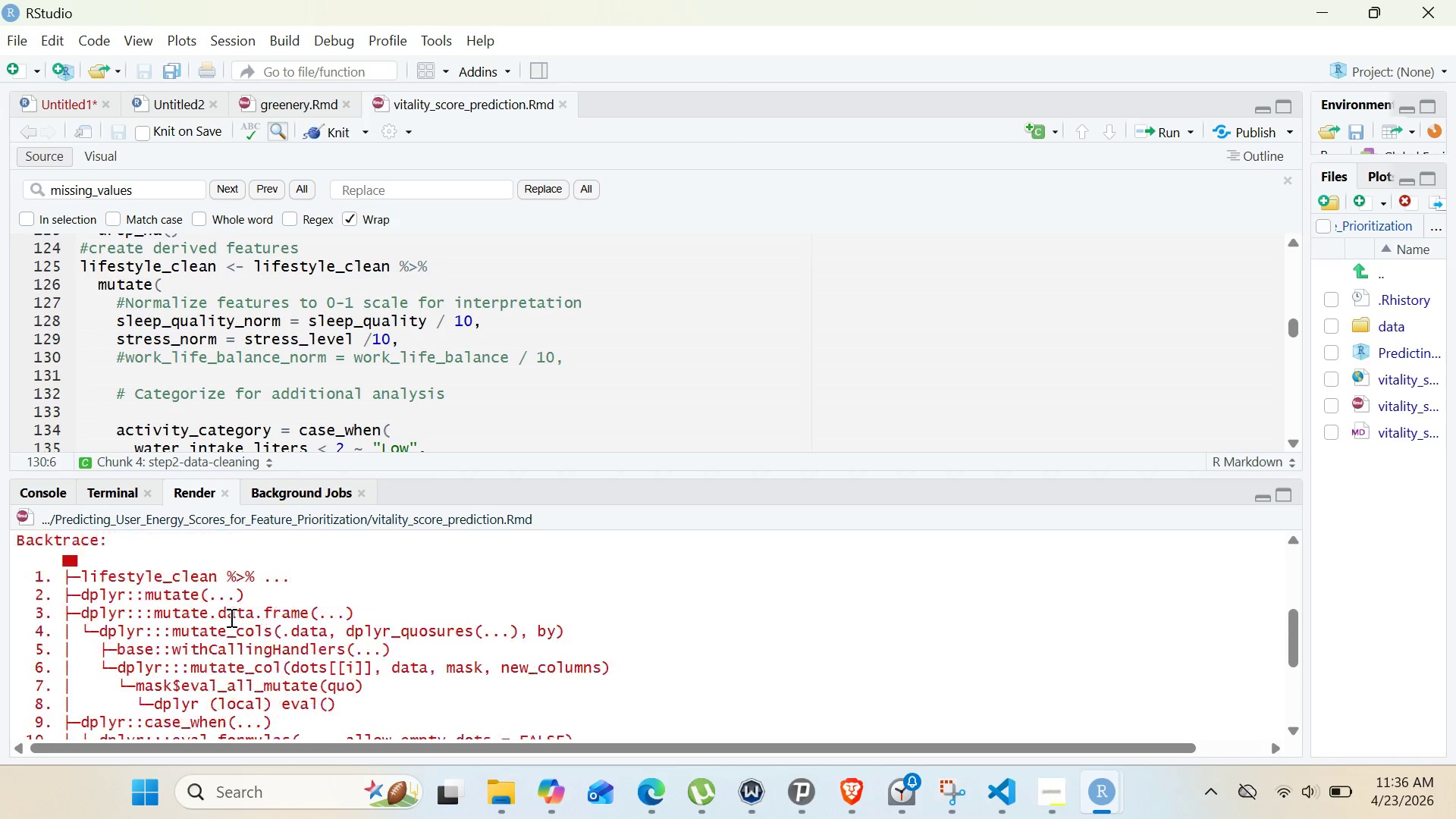 
wait(14.92)
 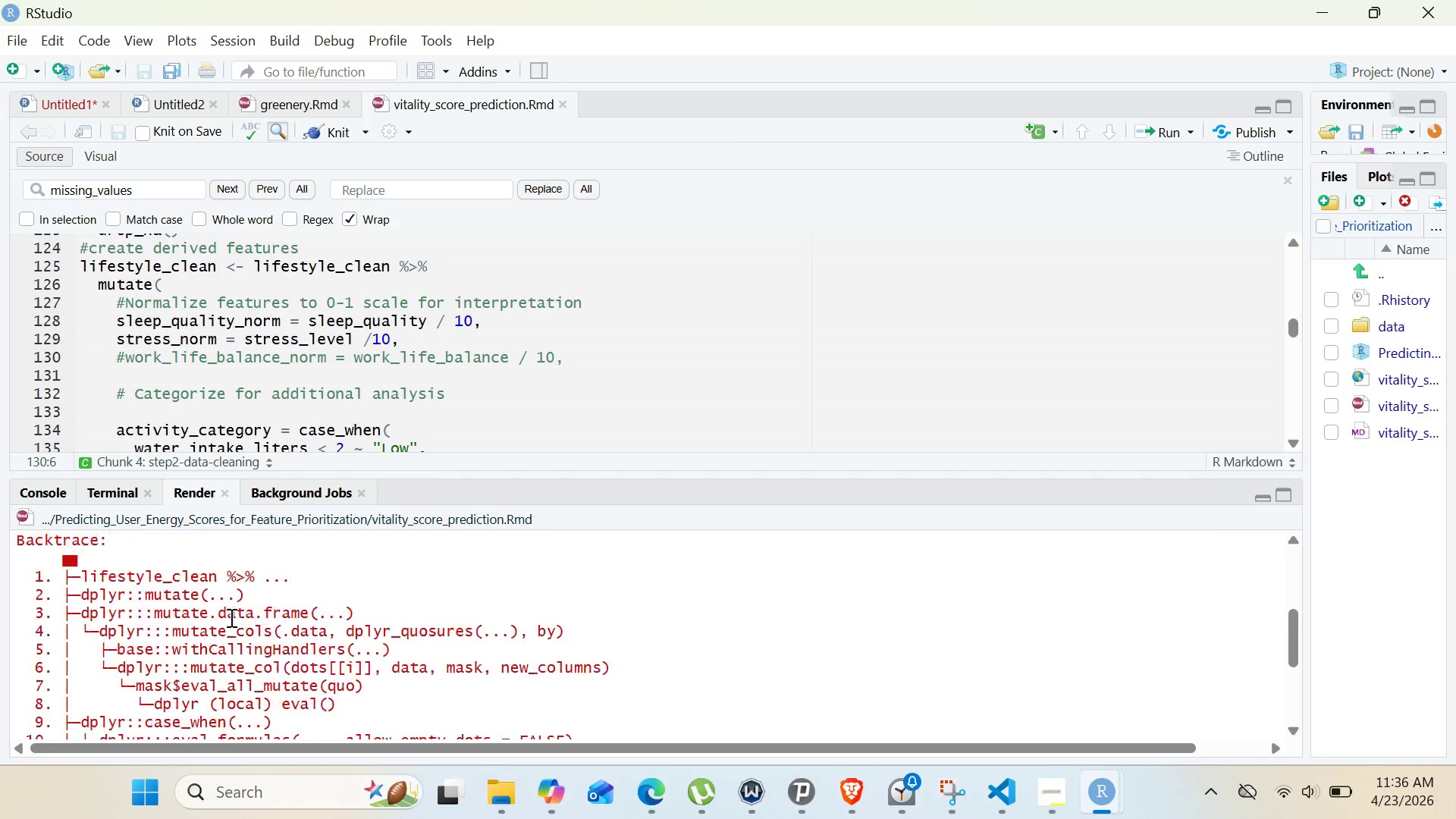 
left_click([398, 347])
 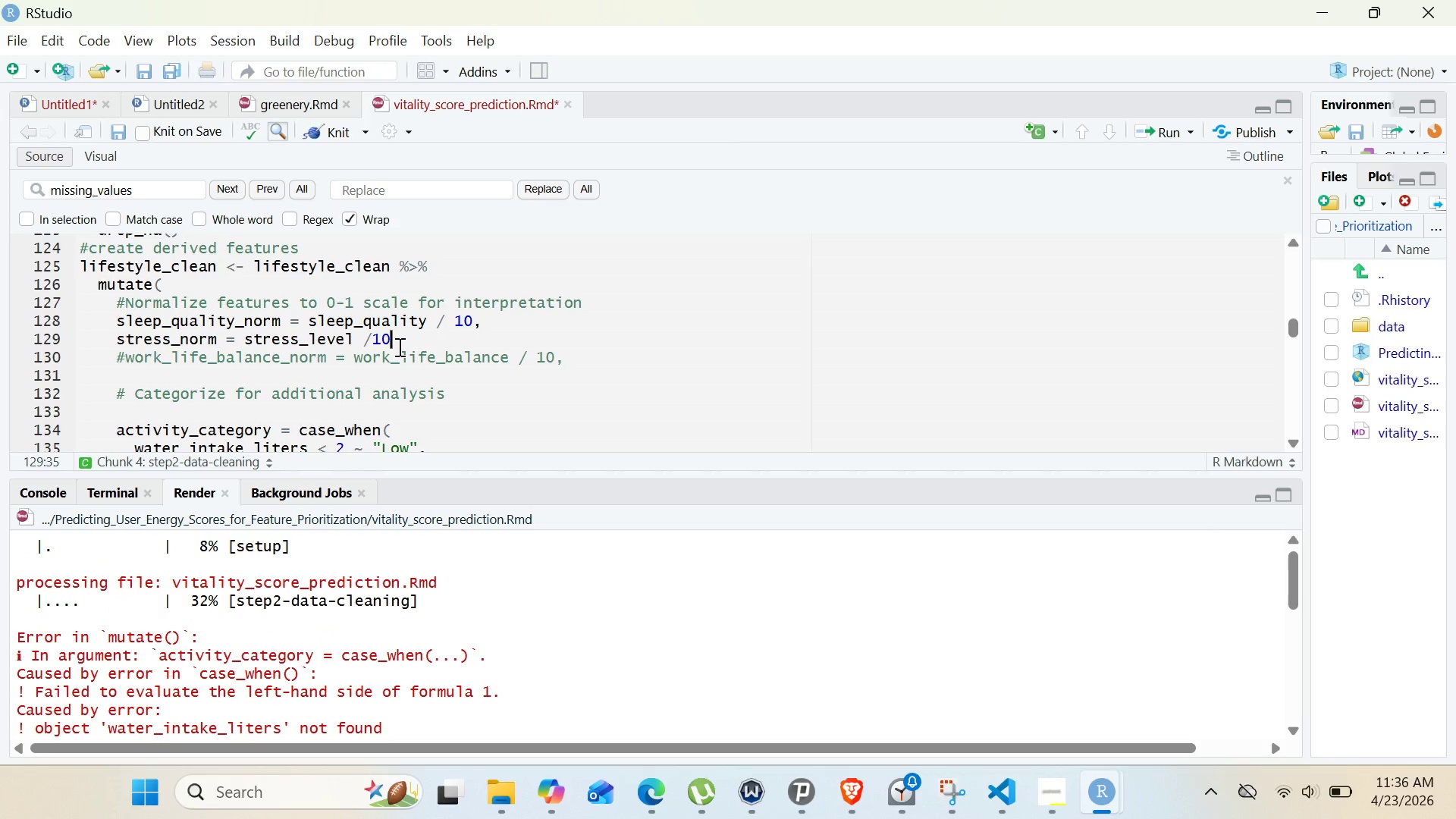 
key(Backspace)
 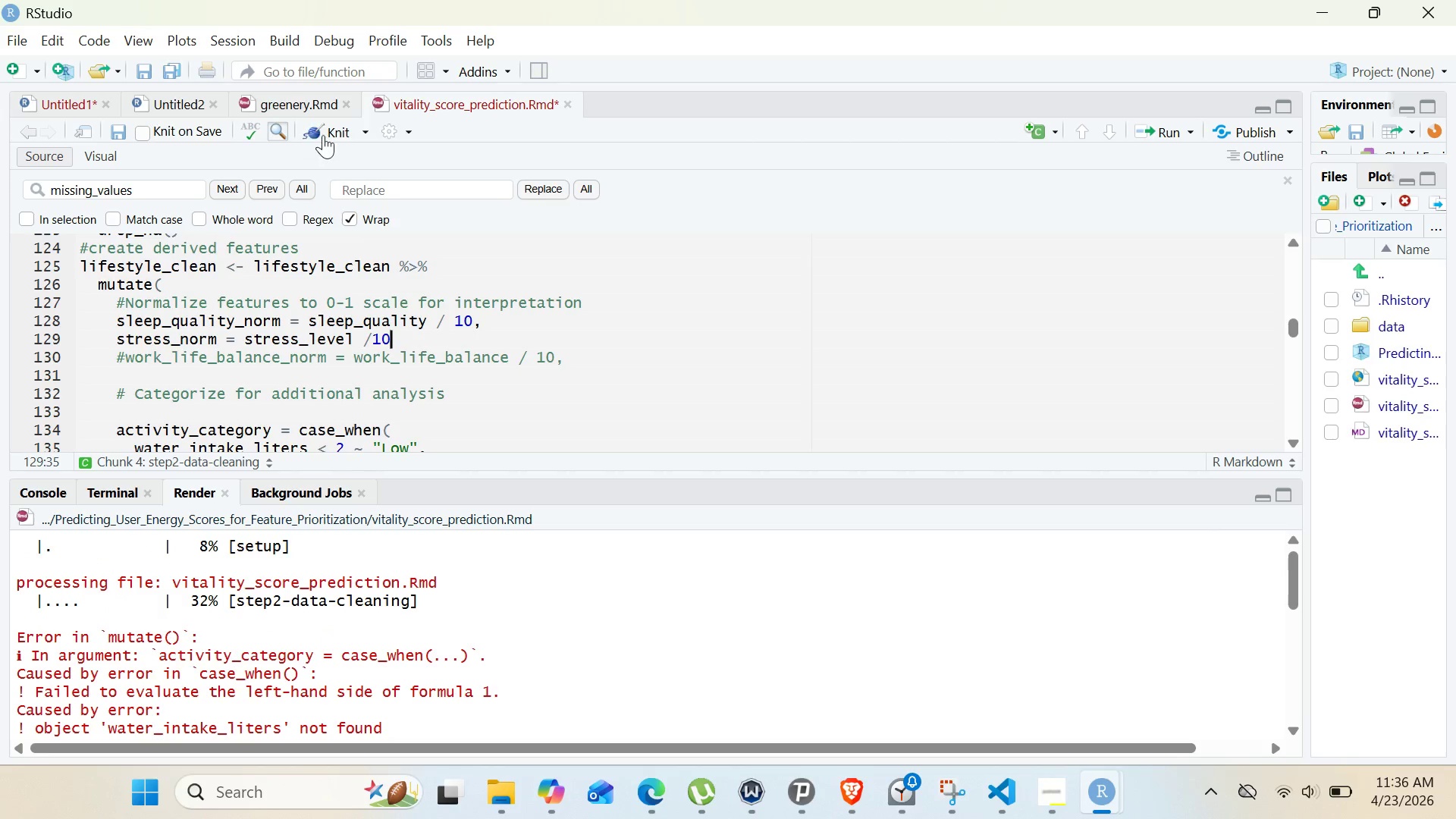 
left_click([329, 135])
 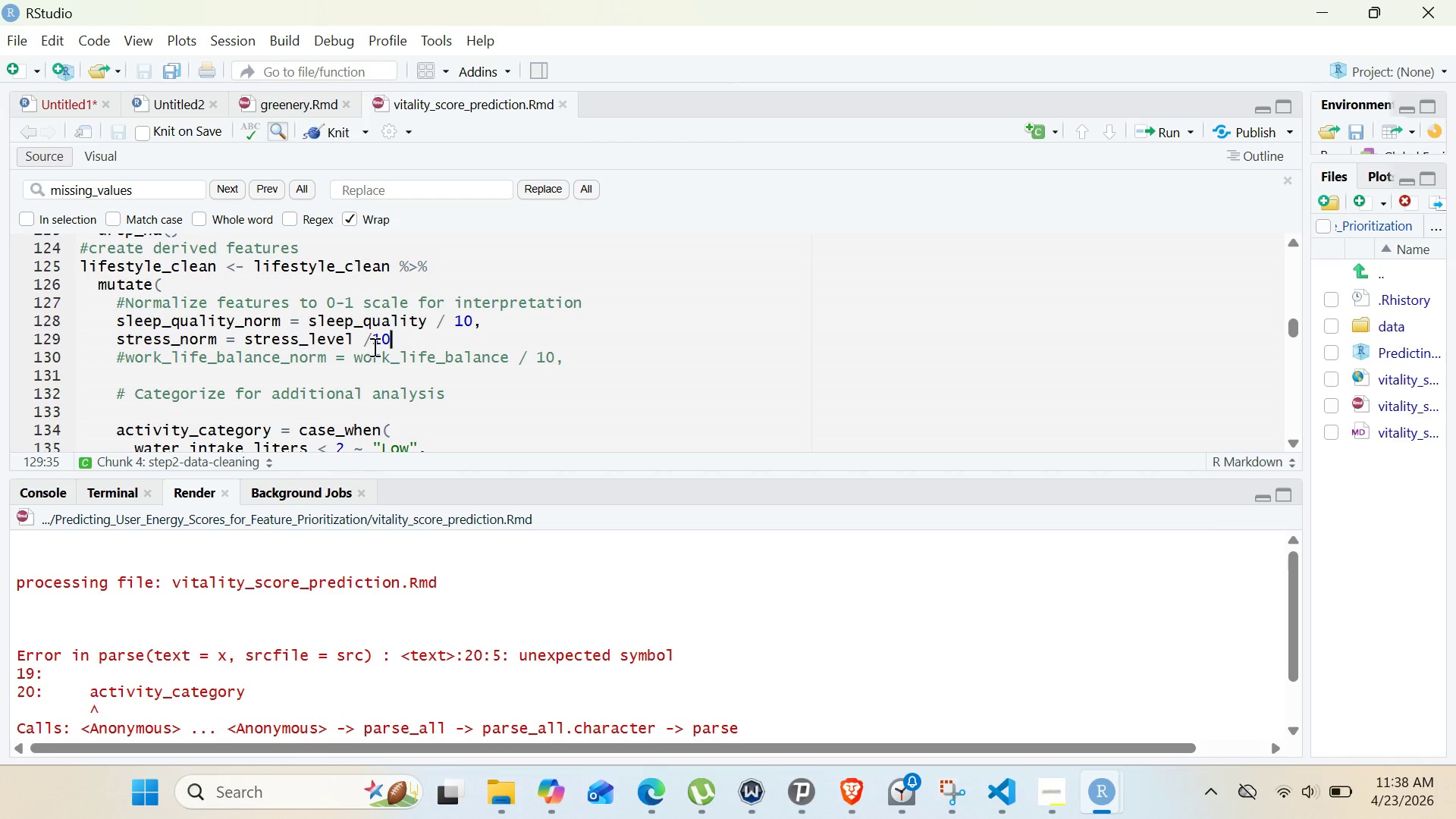 
wait(110.47)
 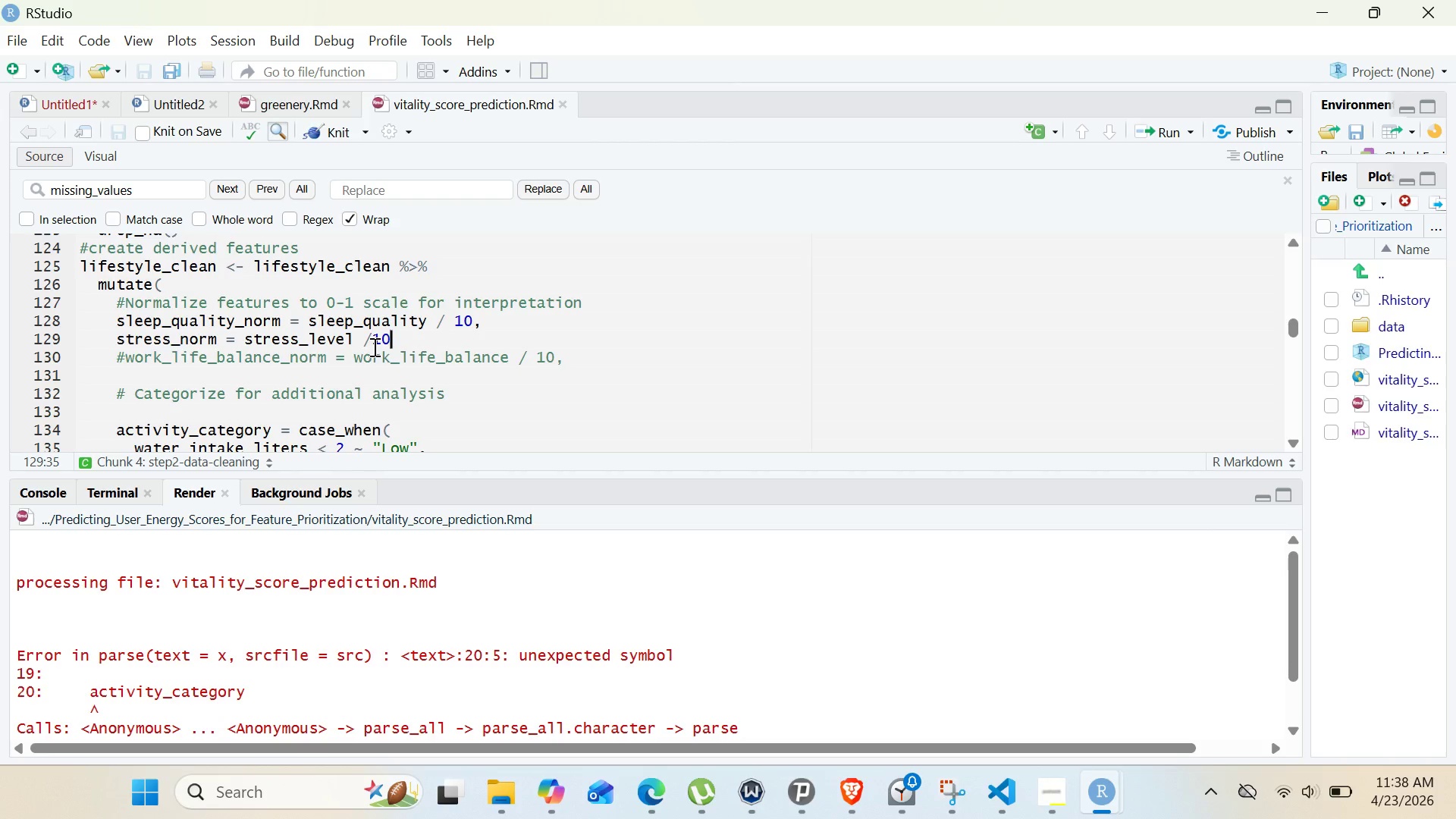 
key(Comma)
 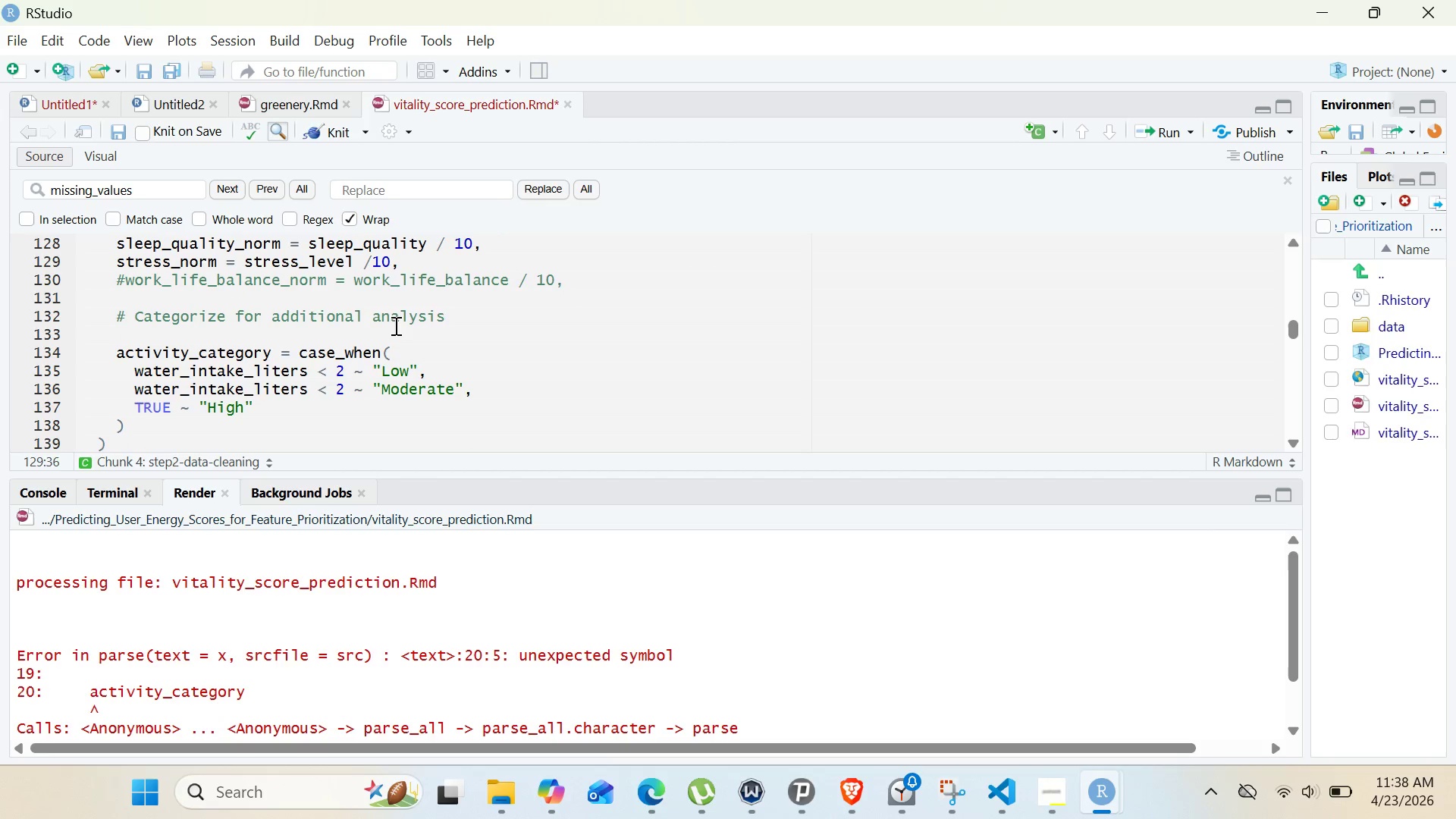 
left_click([337, 130])
 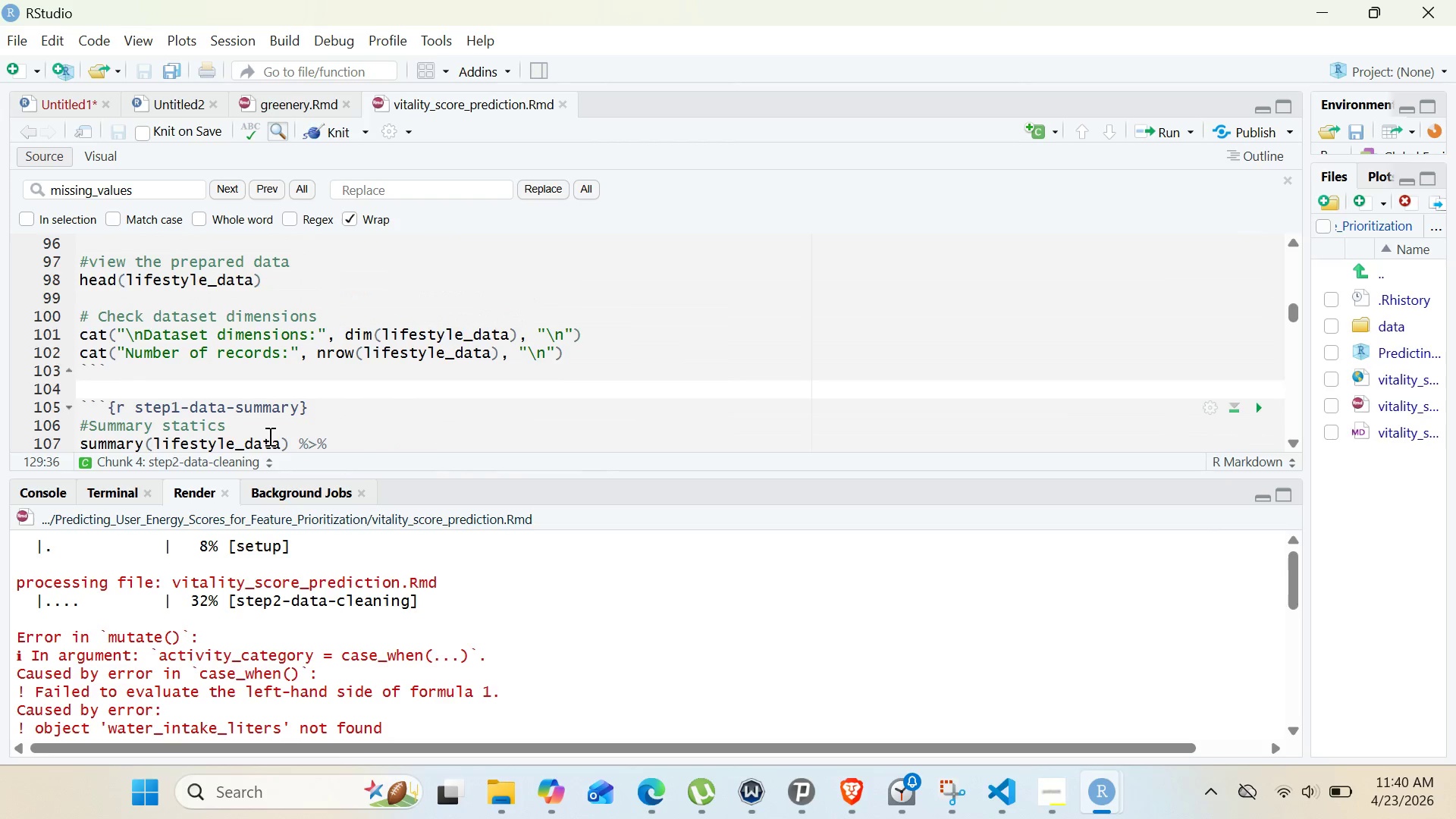 
wait(94.44)
 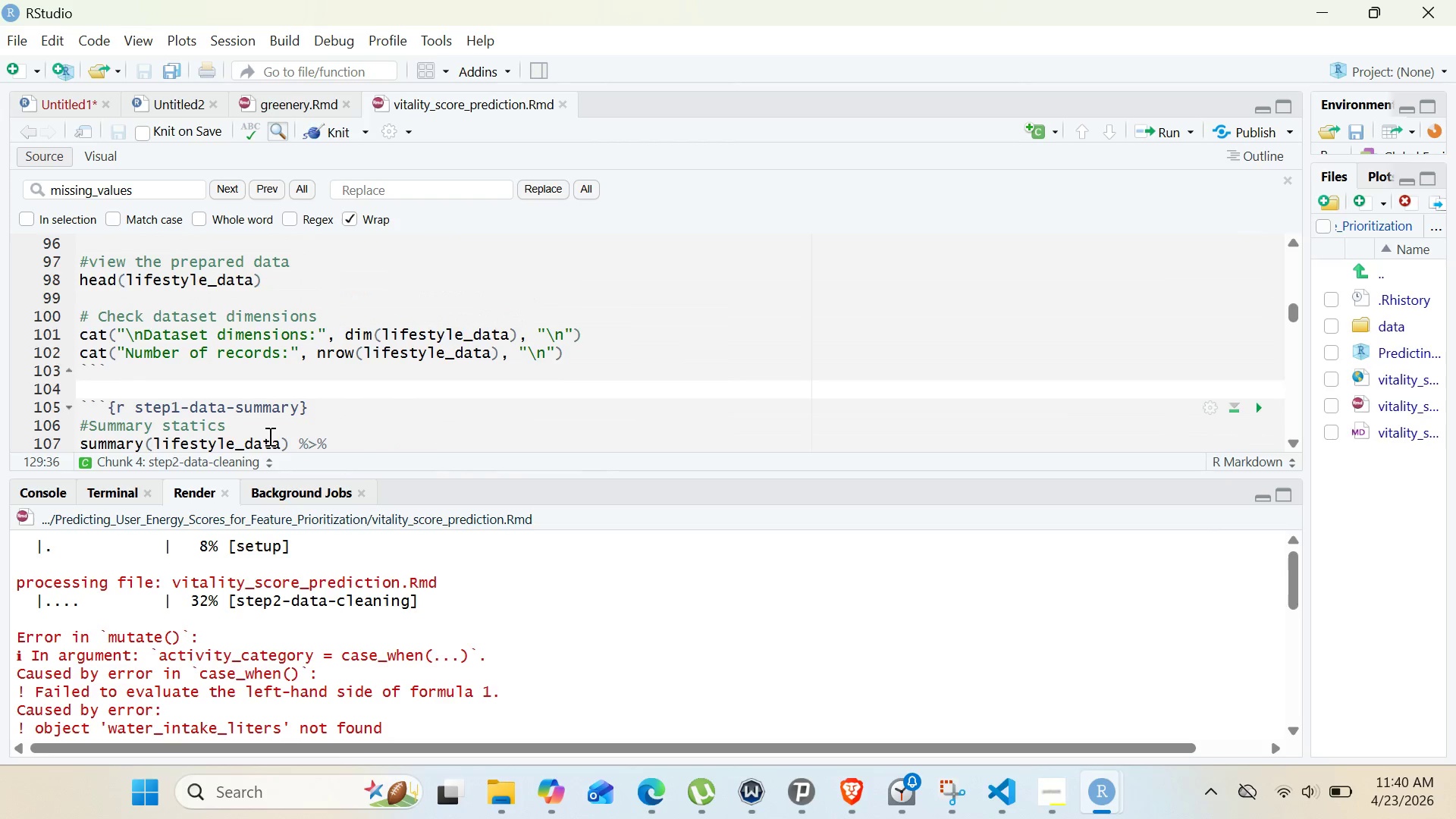 
double_click([197, 372])
 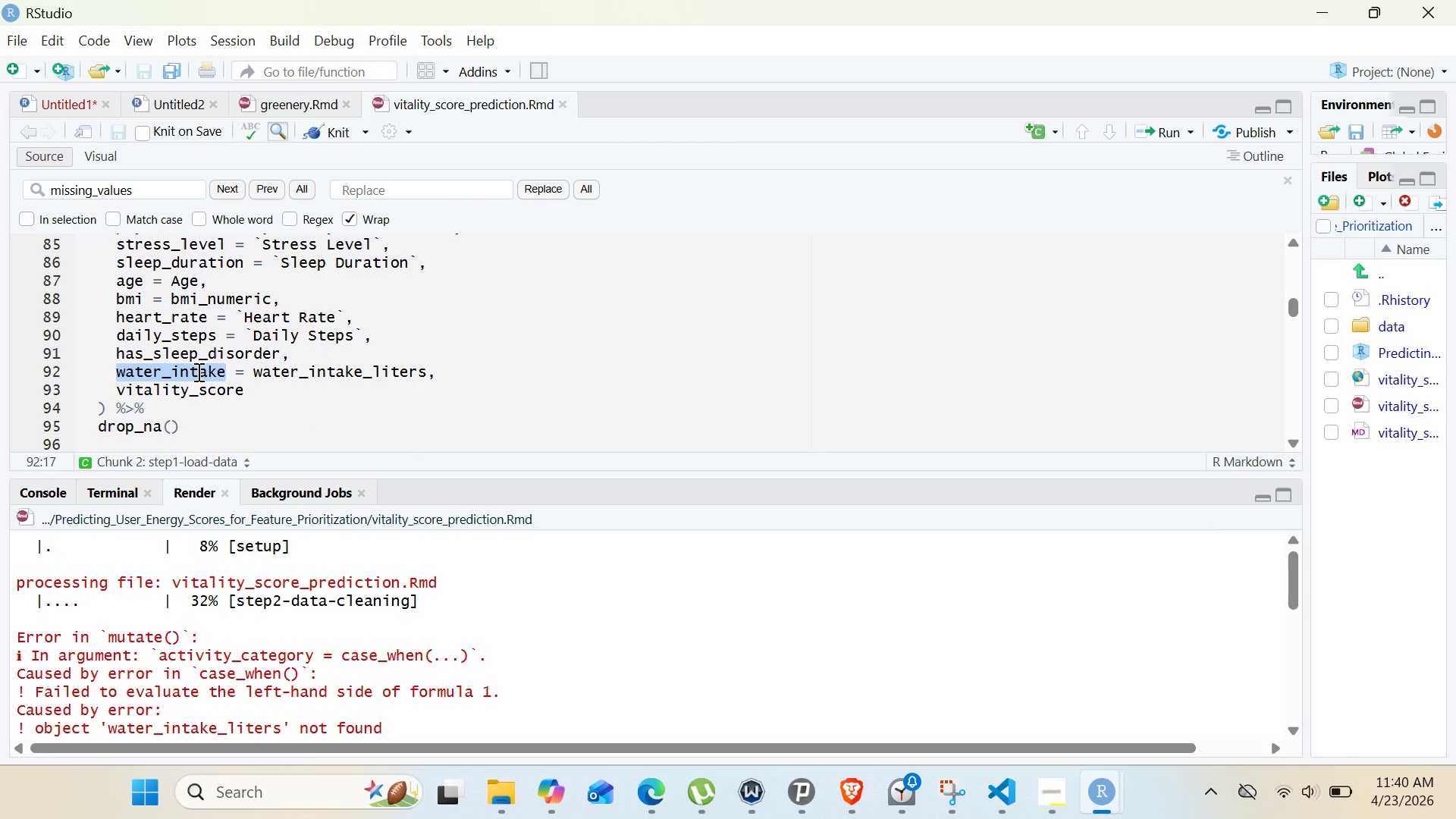 
key(Control+C)
 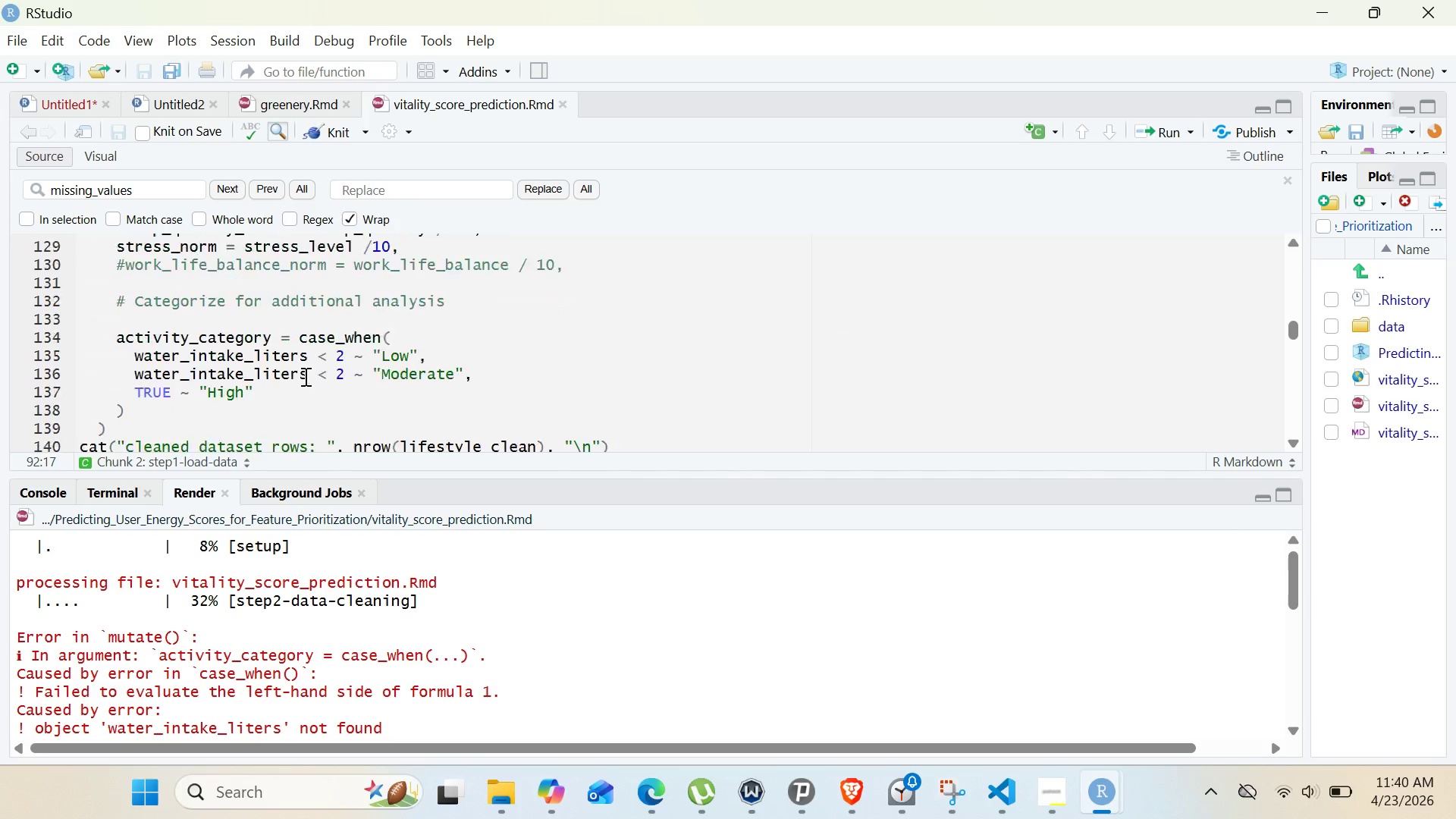 
wait(5.27)
 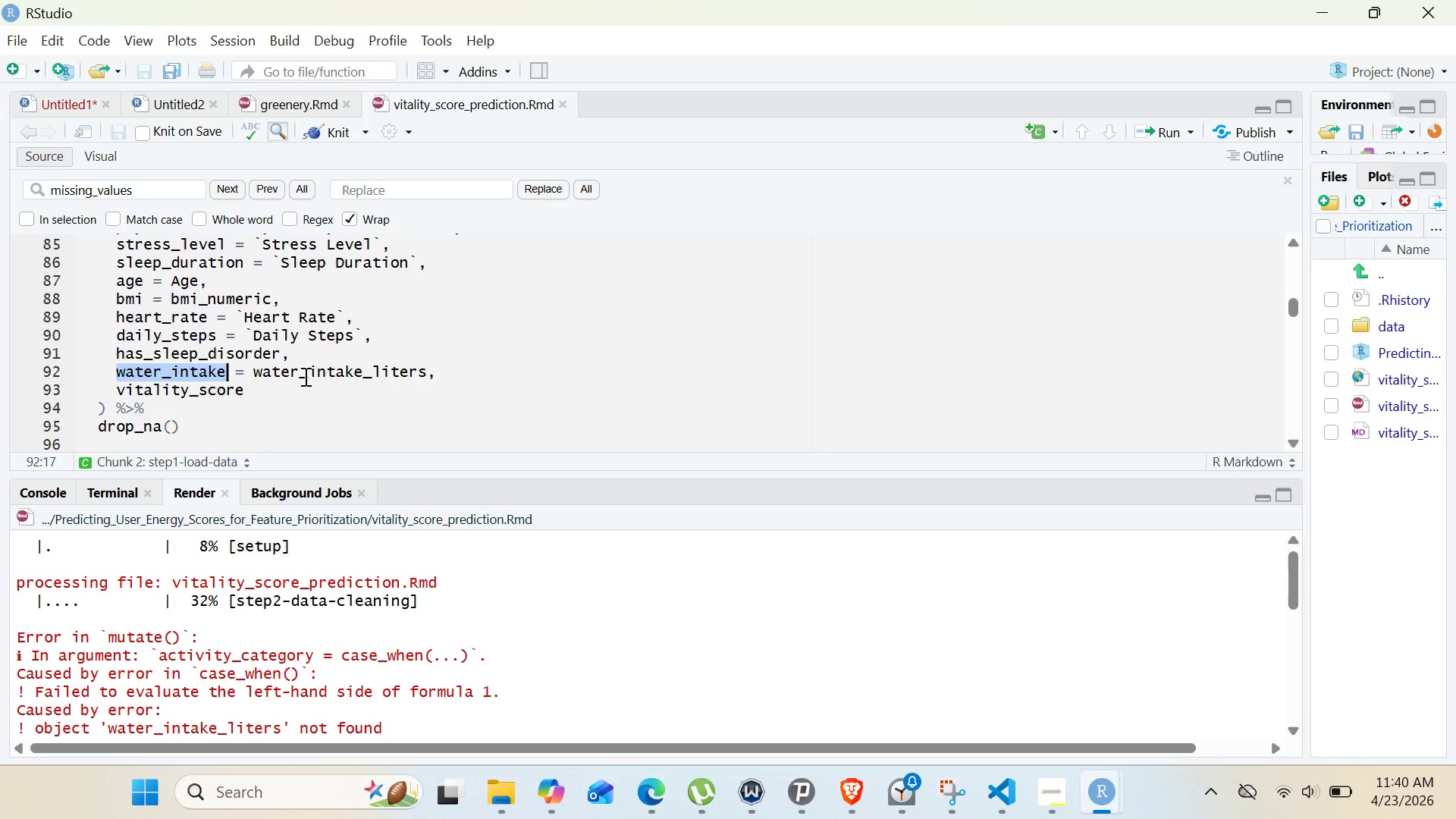 
double_click([247, 322])
 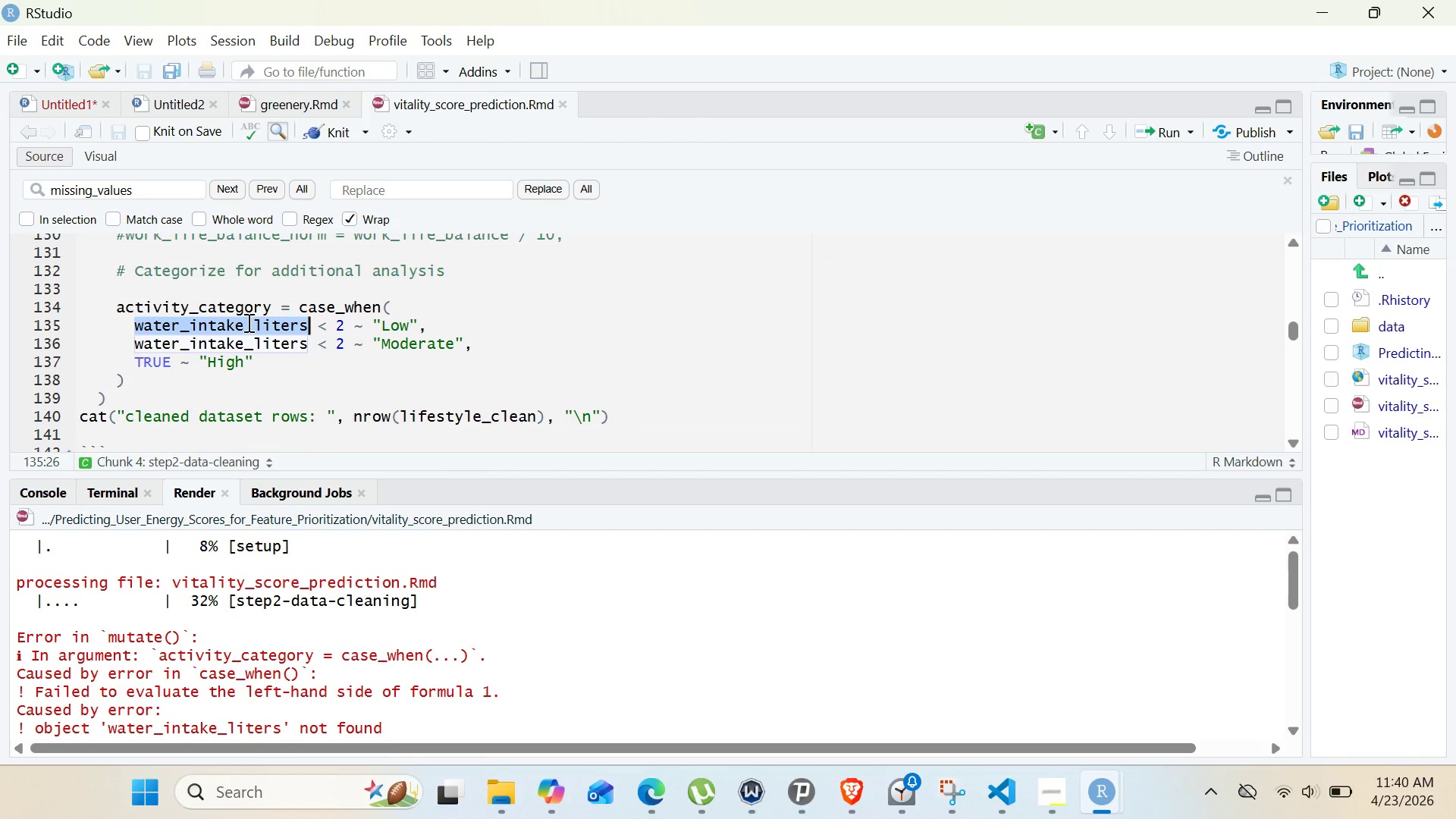 
key(Control+ControlLeft)
 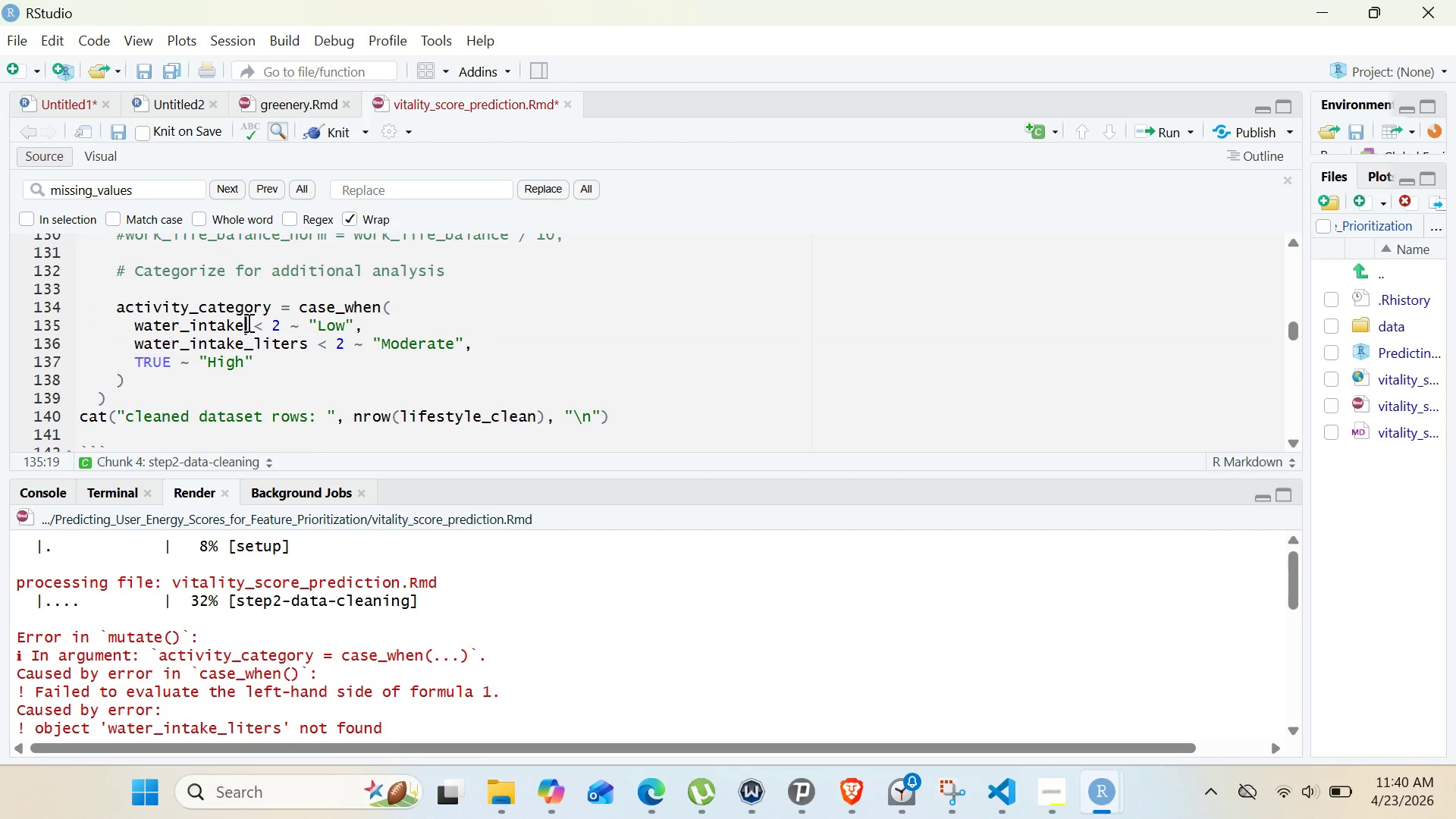 
key(Control+V)
 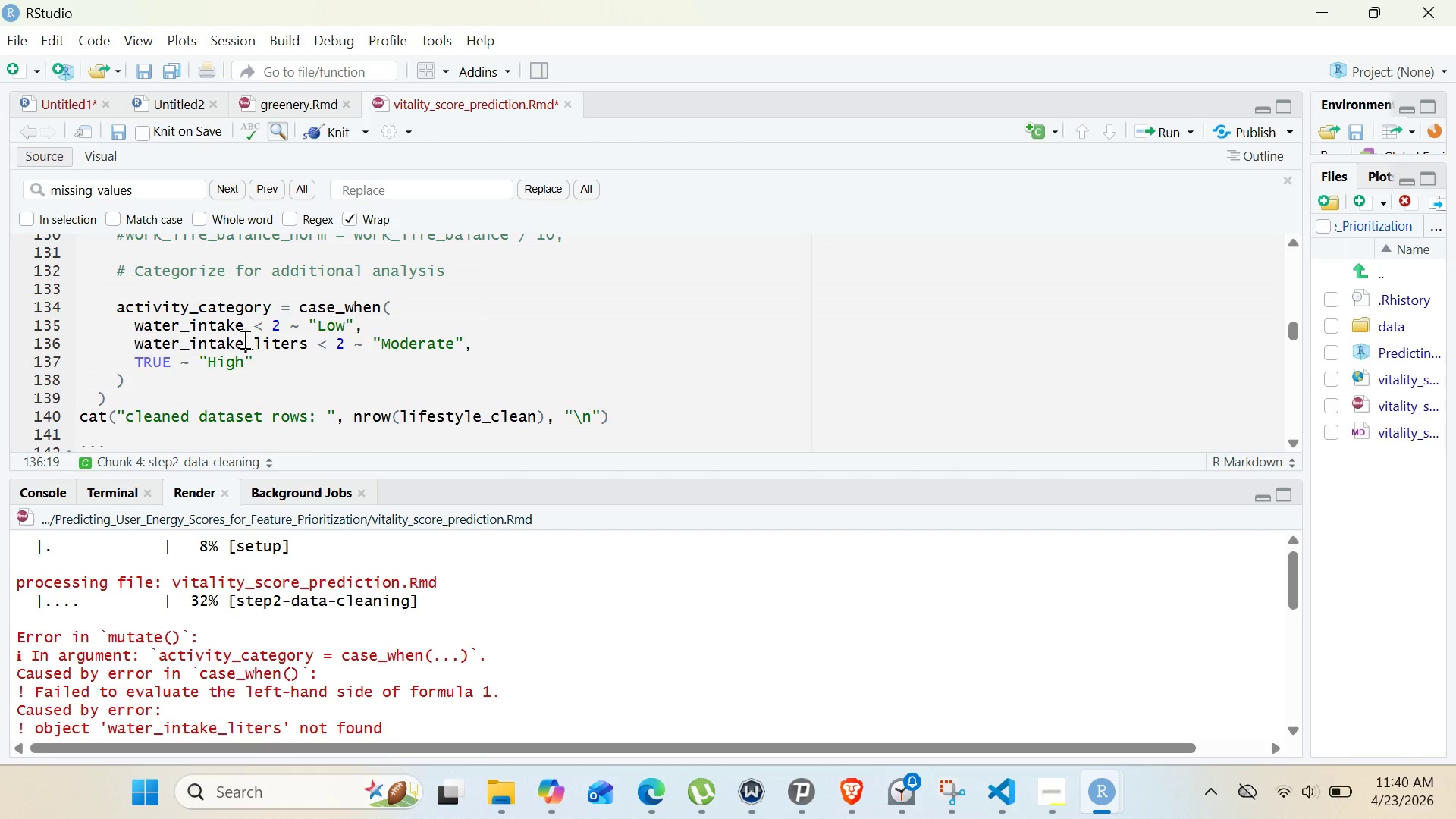 
double_click([243, 339])
 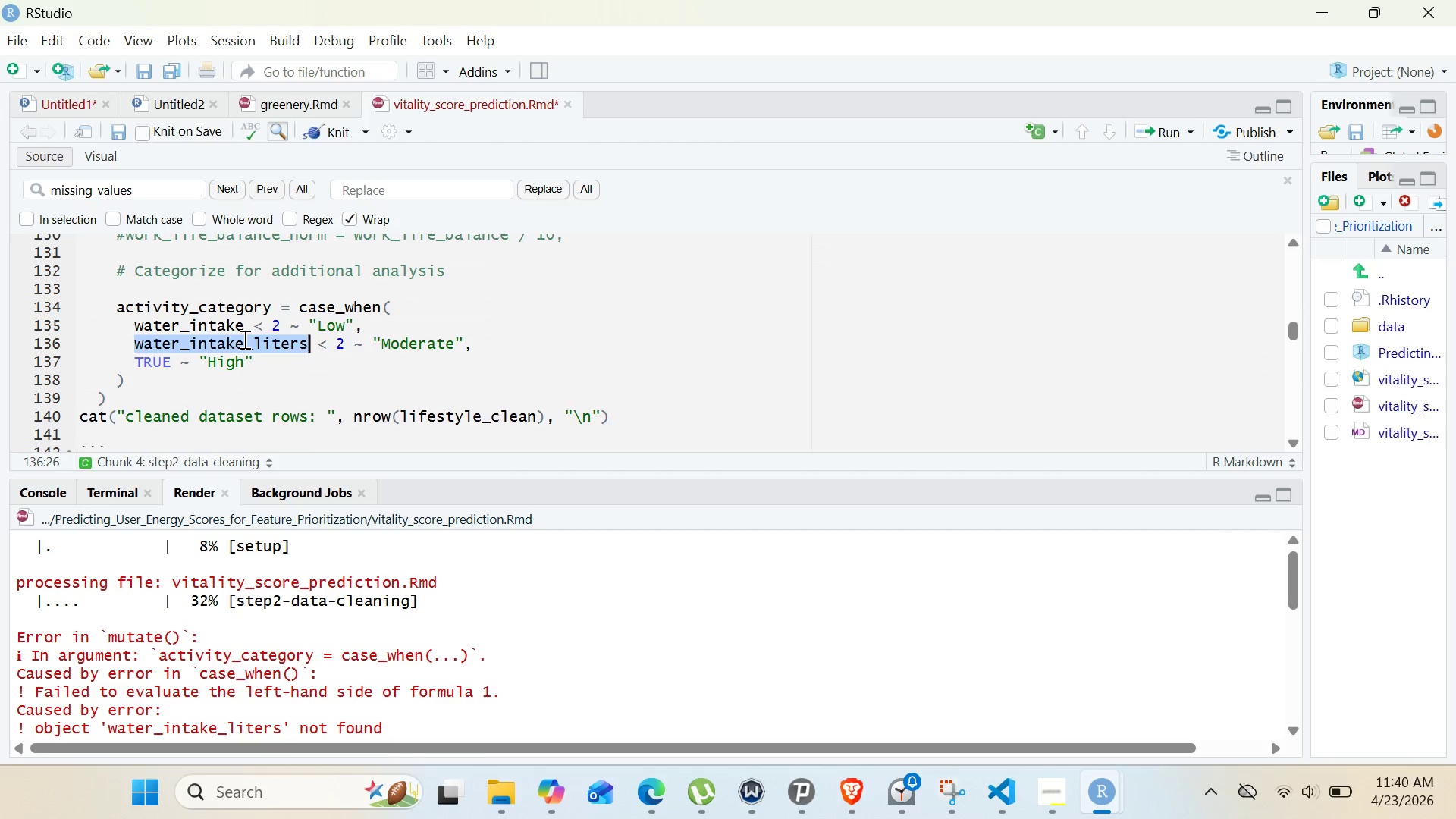 
key(Control+ControlLeft)
 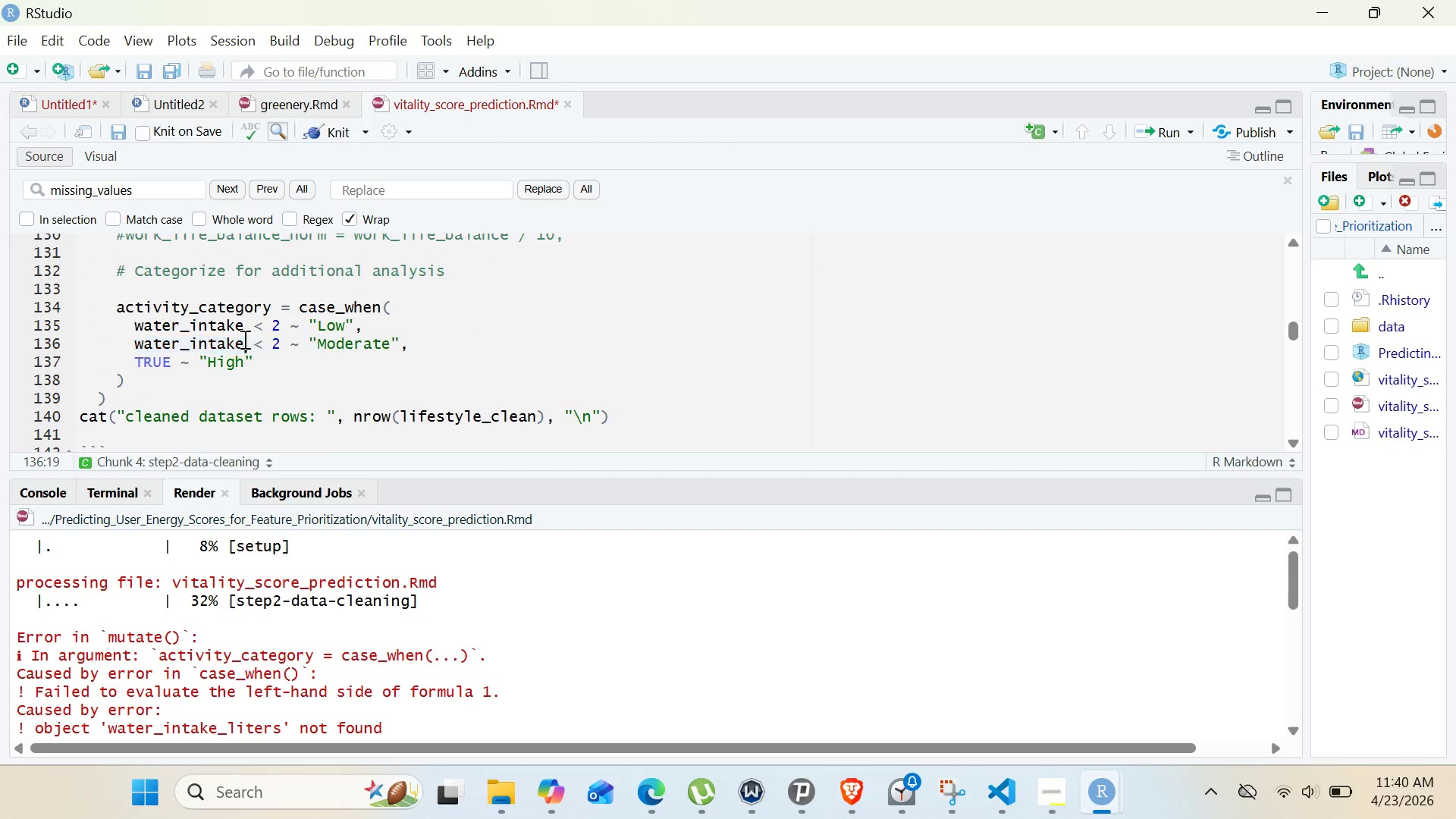 
key(Control+V)
 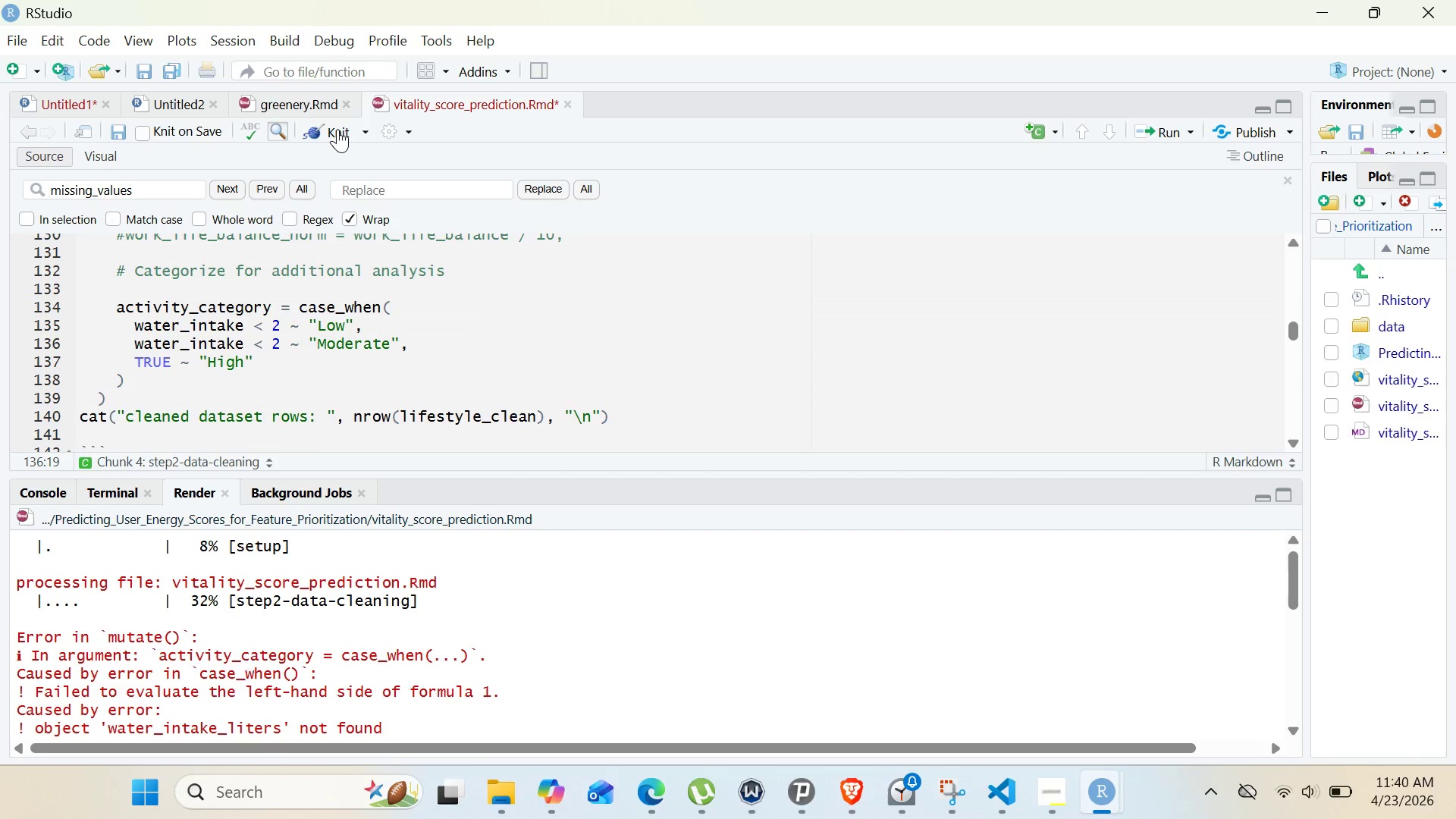 
left_click([337, 132])
 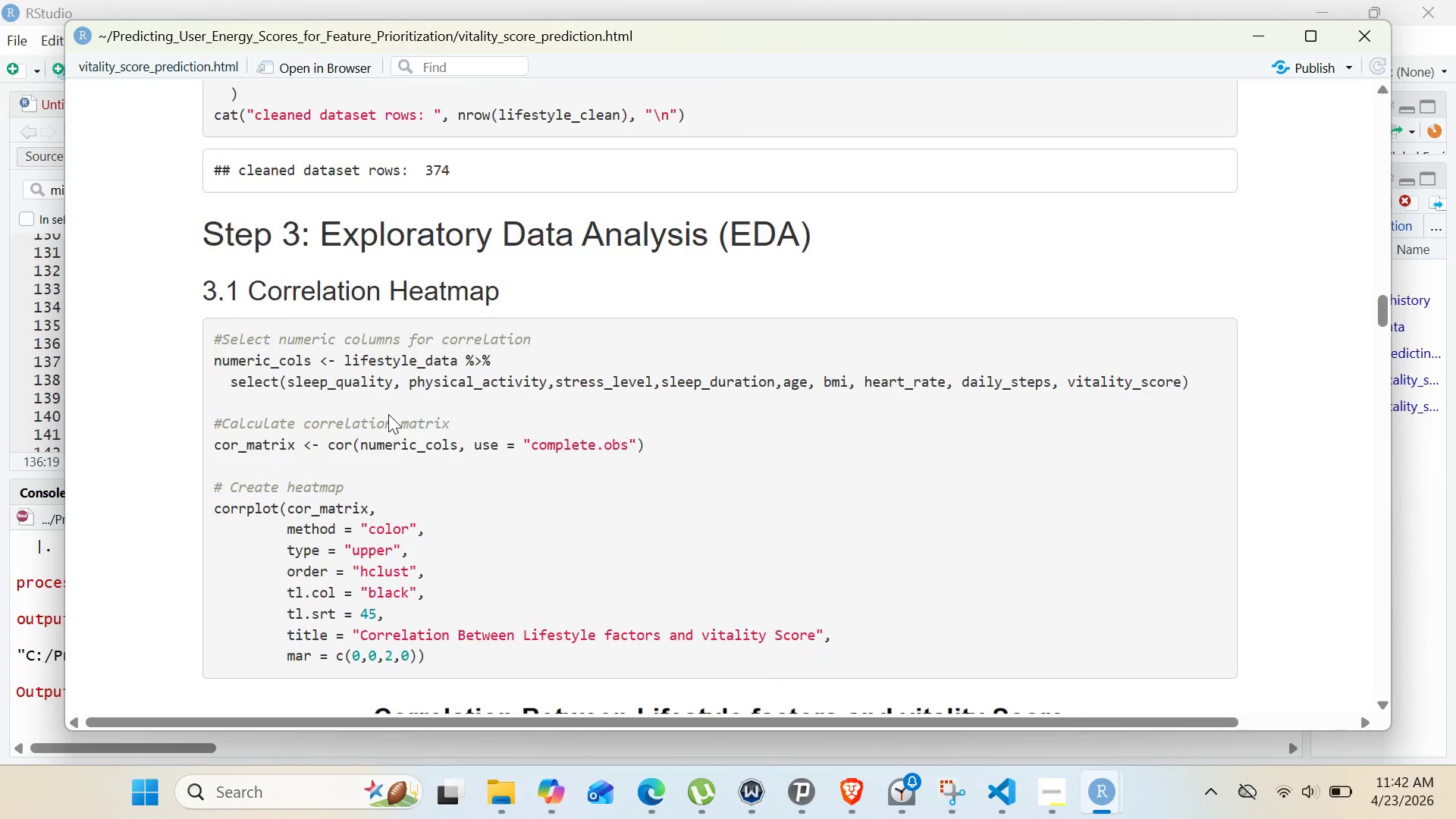 
wait(131.61)
 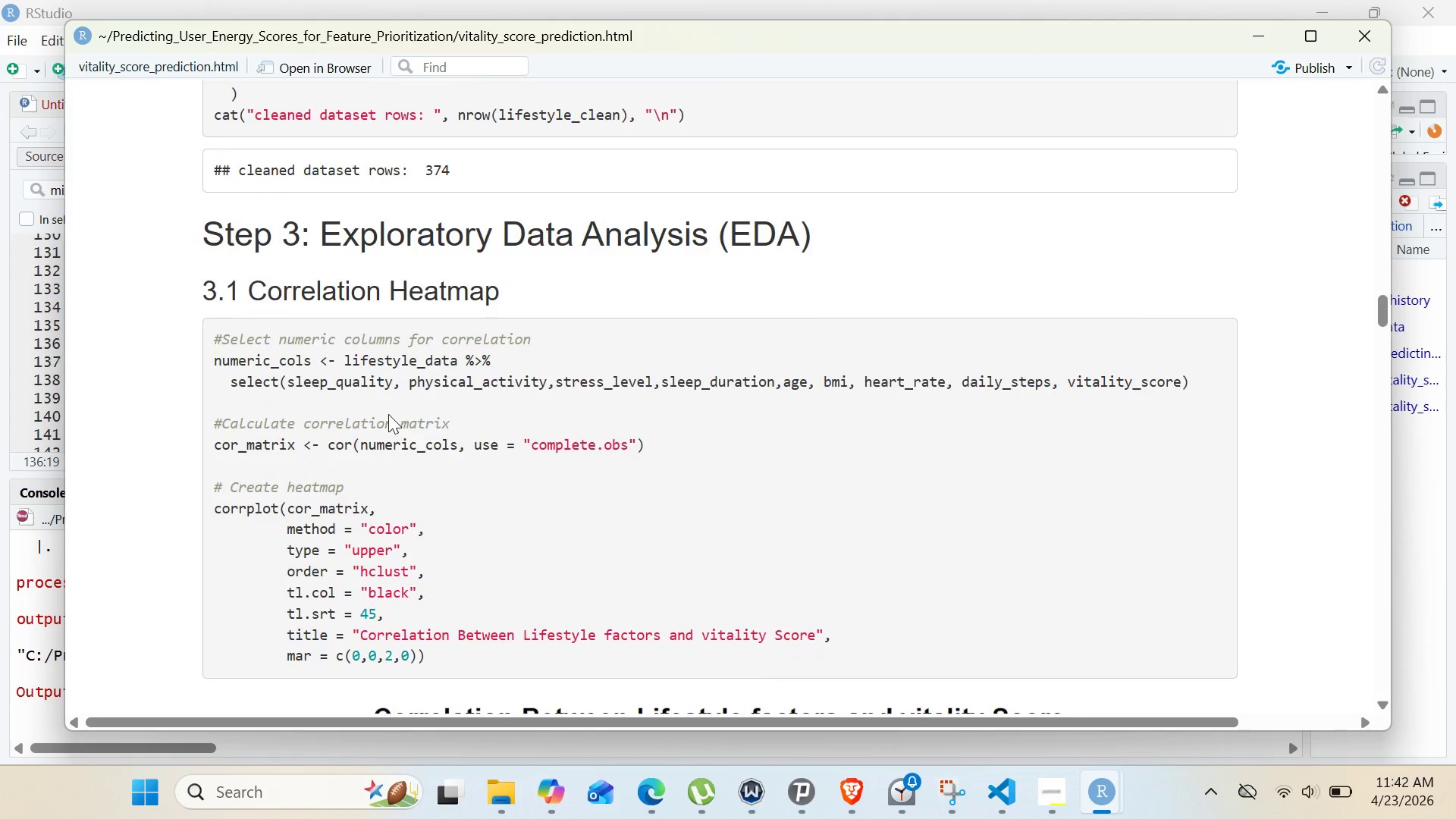 
left_click([46, 315])
 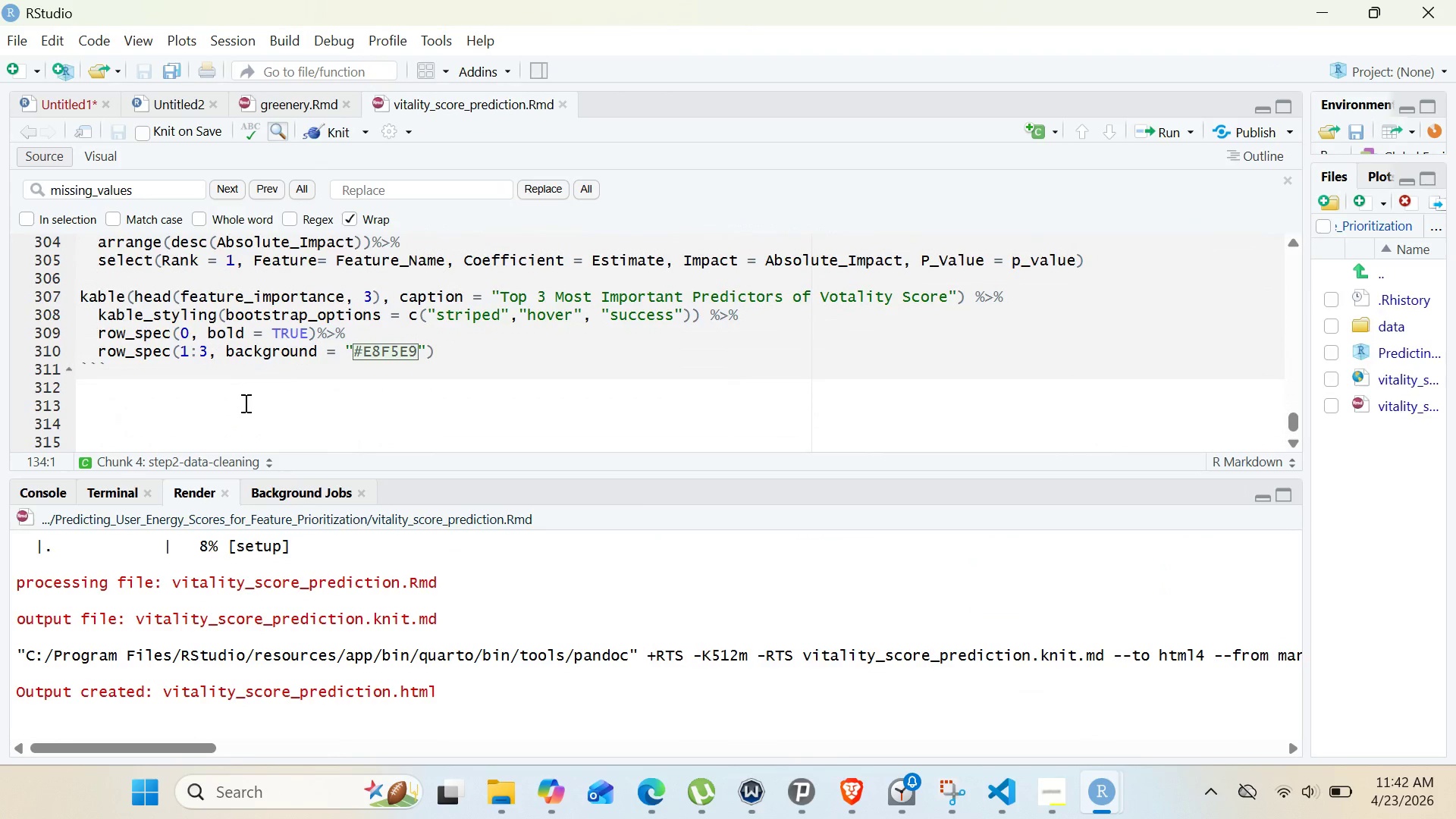 
left_click([244, 403])
 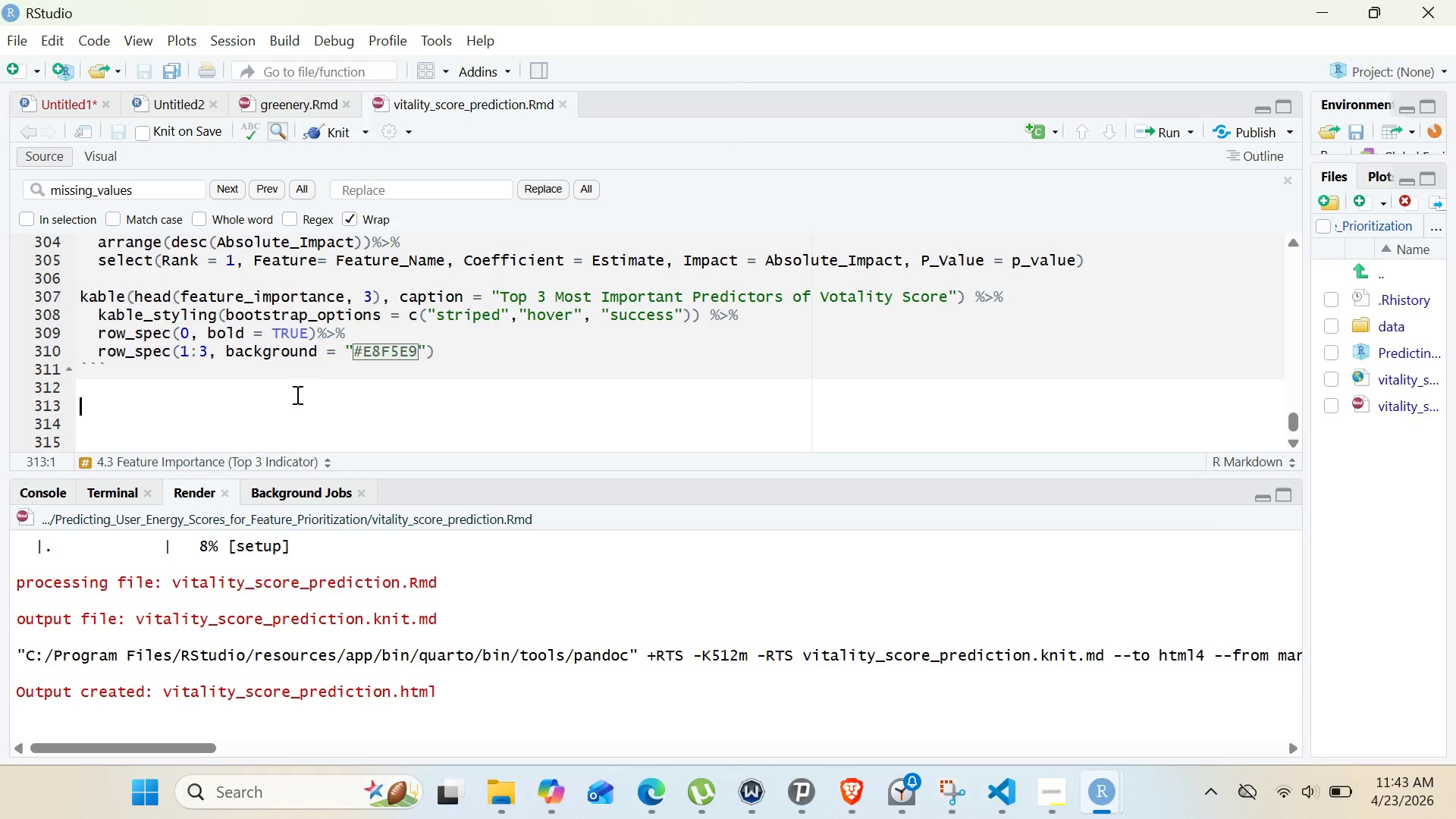 
wait(64.36)
 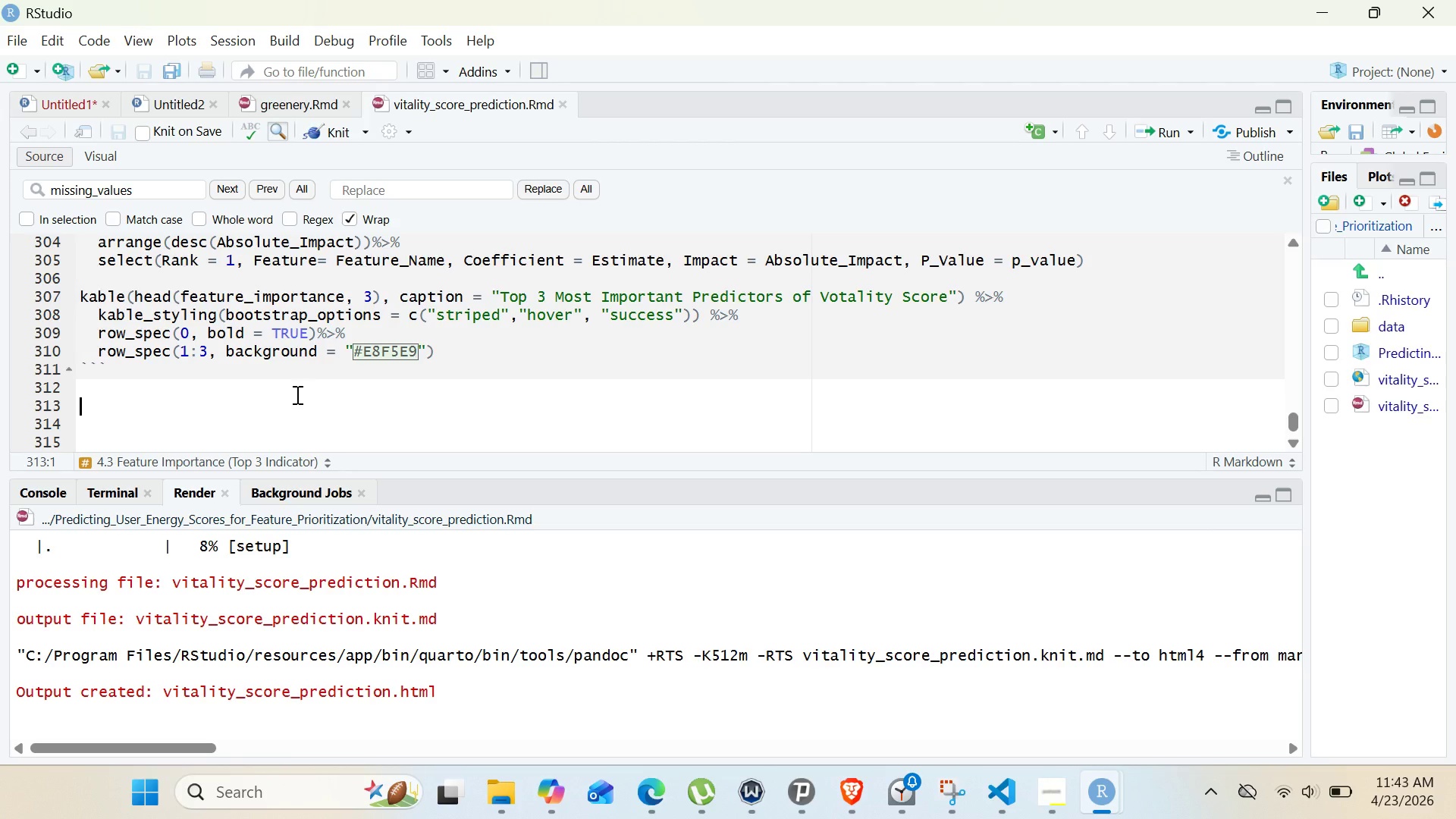 
type(###)
 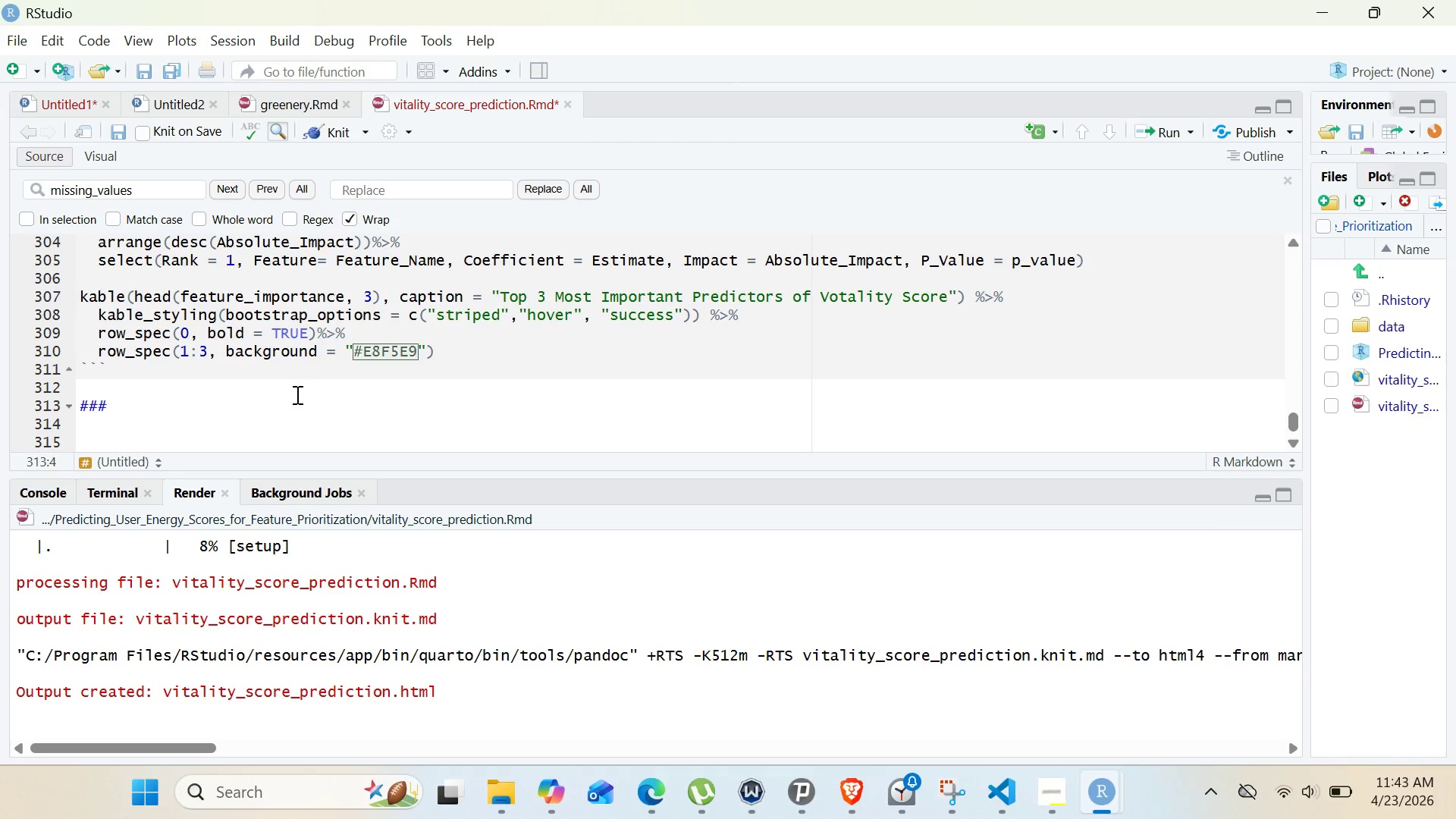 
wait(6.05)
 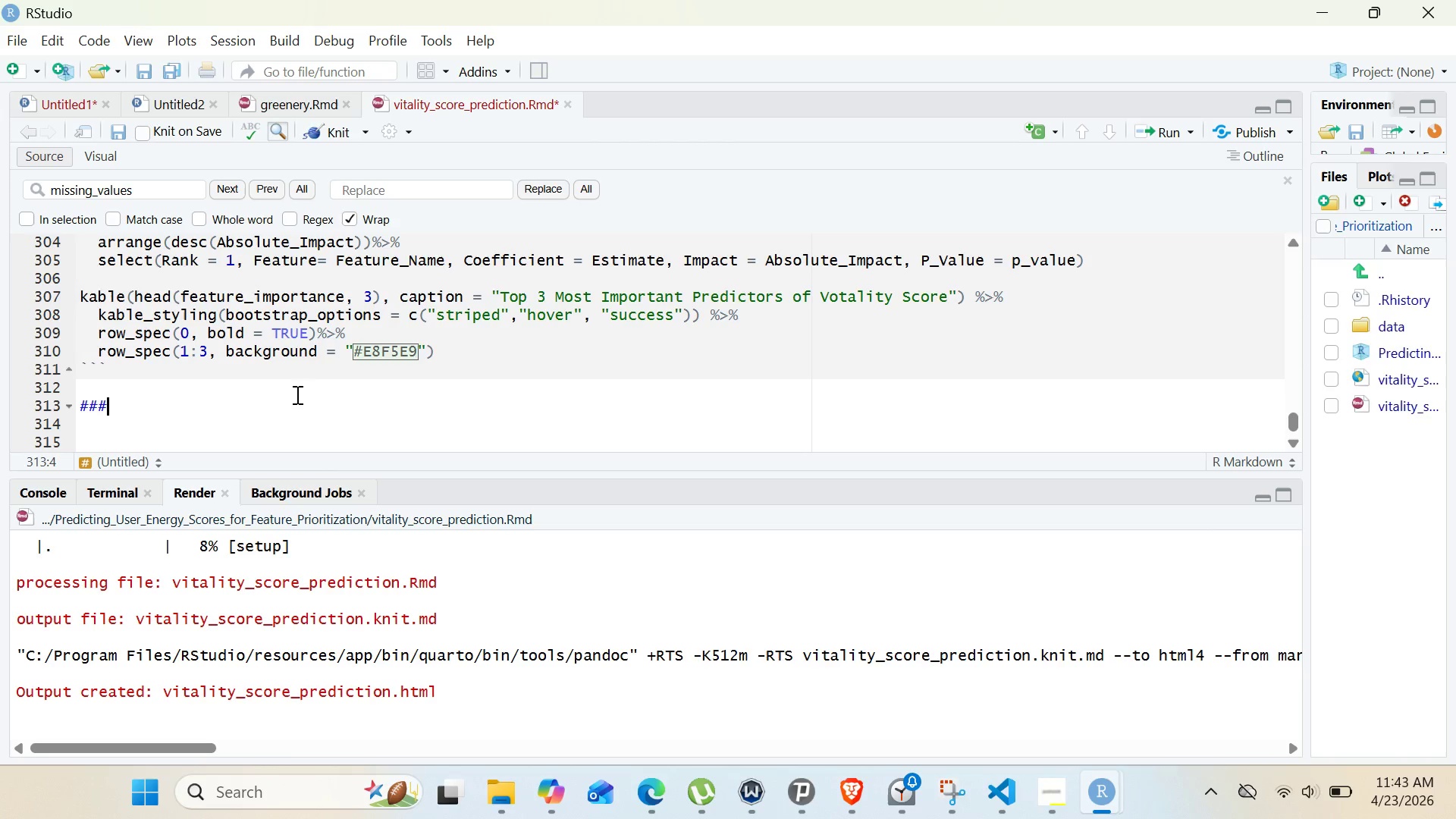 
left_click([1153, 689])
 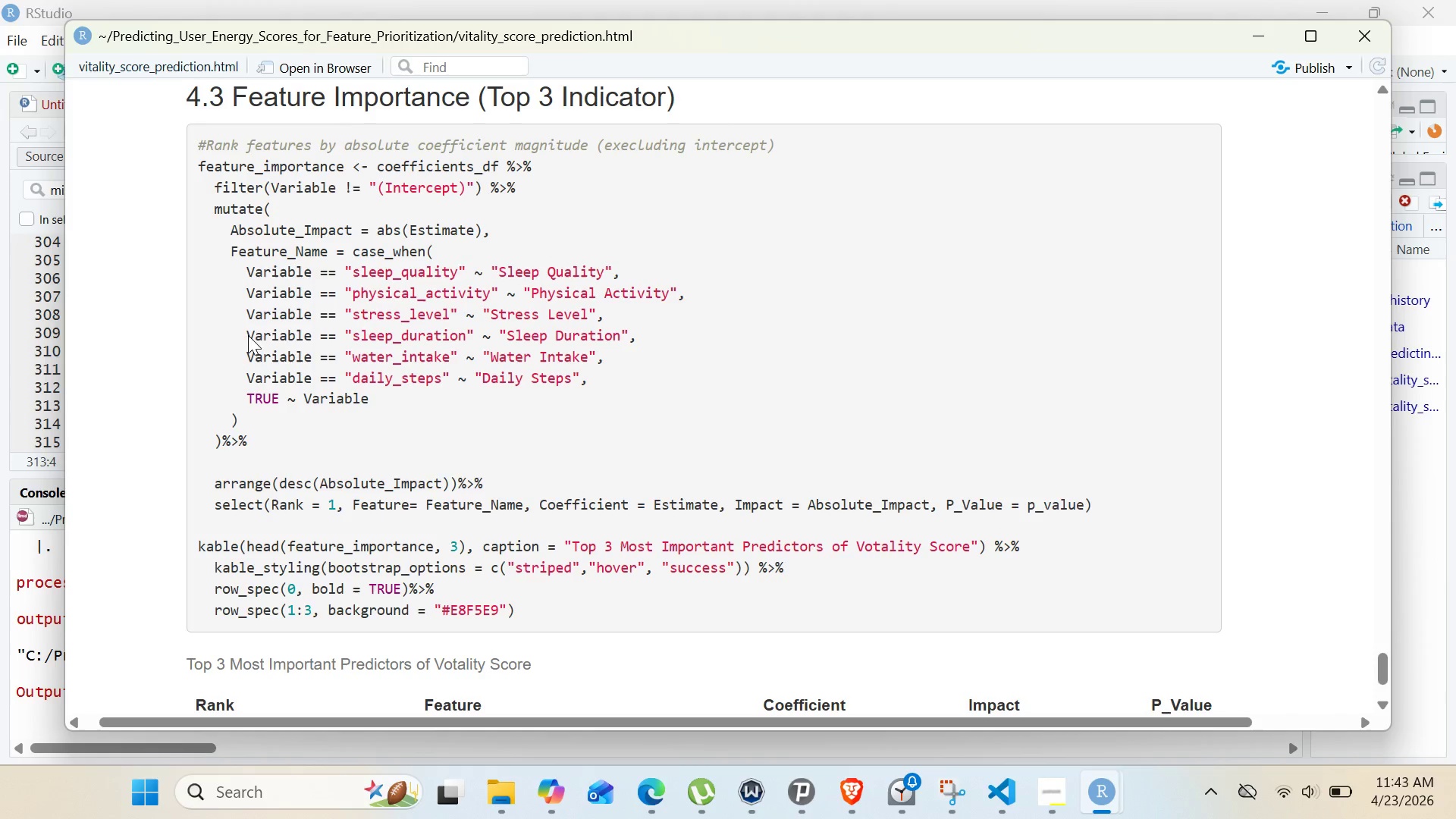 
wait(17.81)
 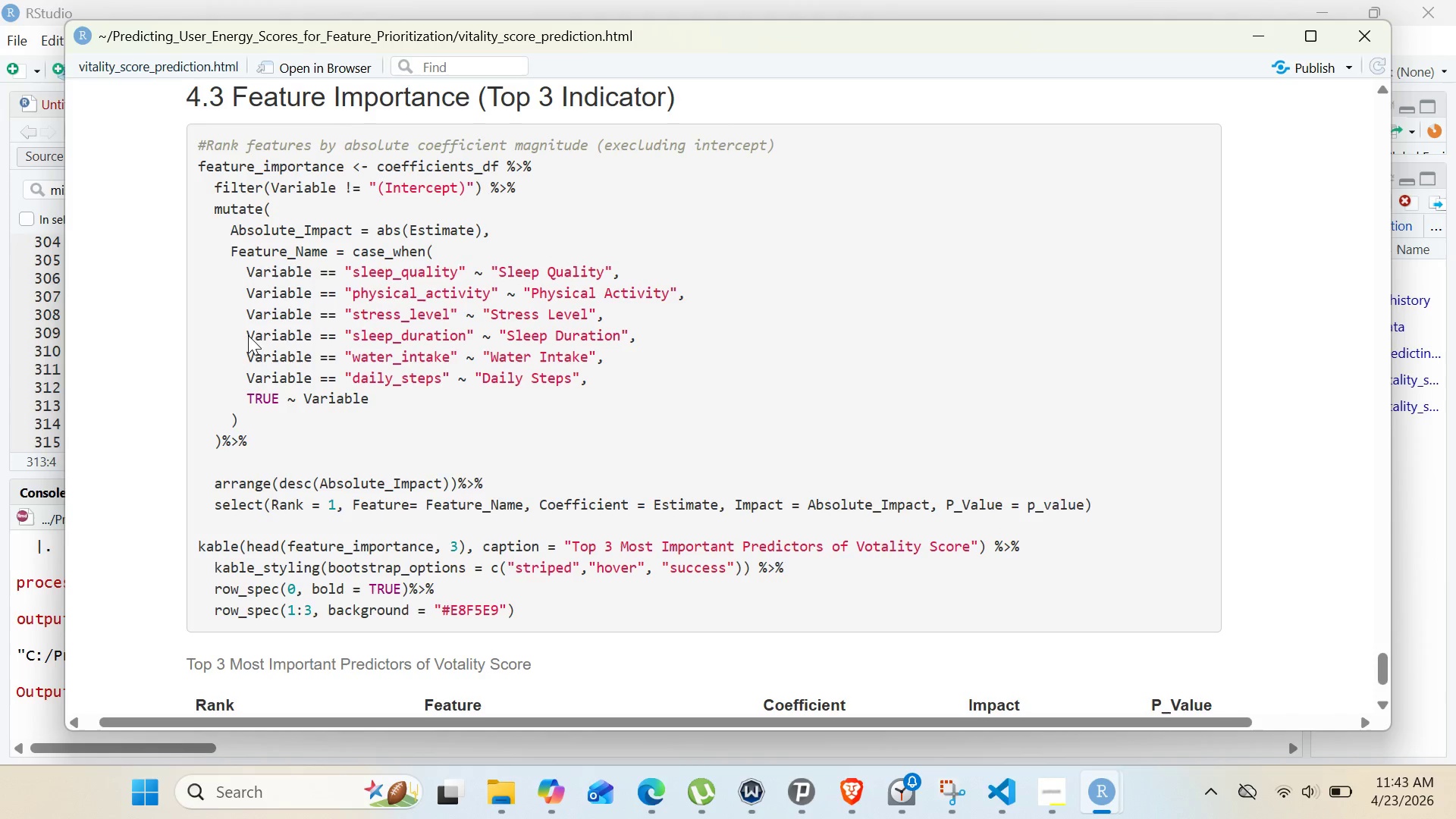 
left_click([129, 312])
 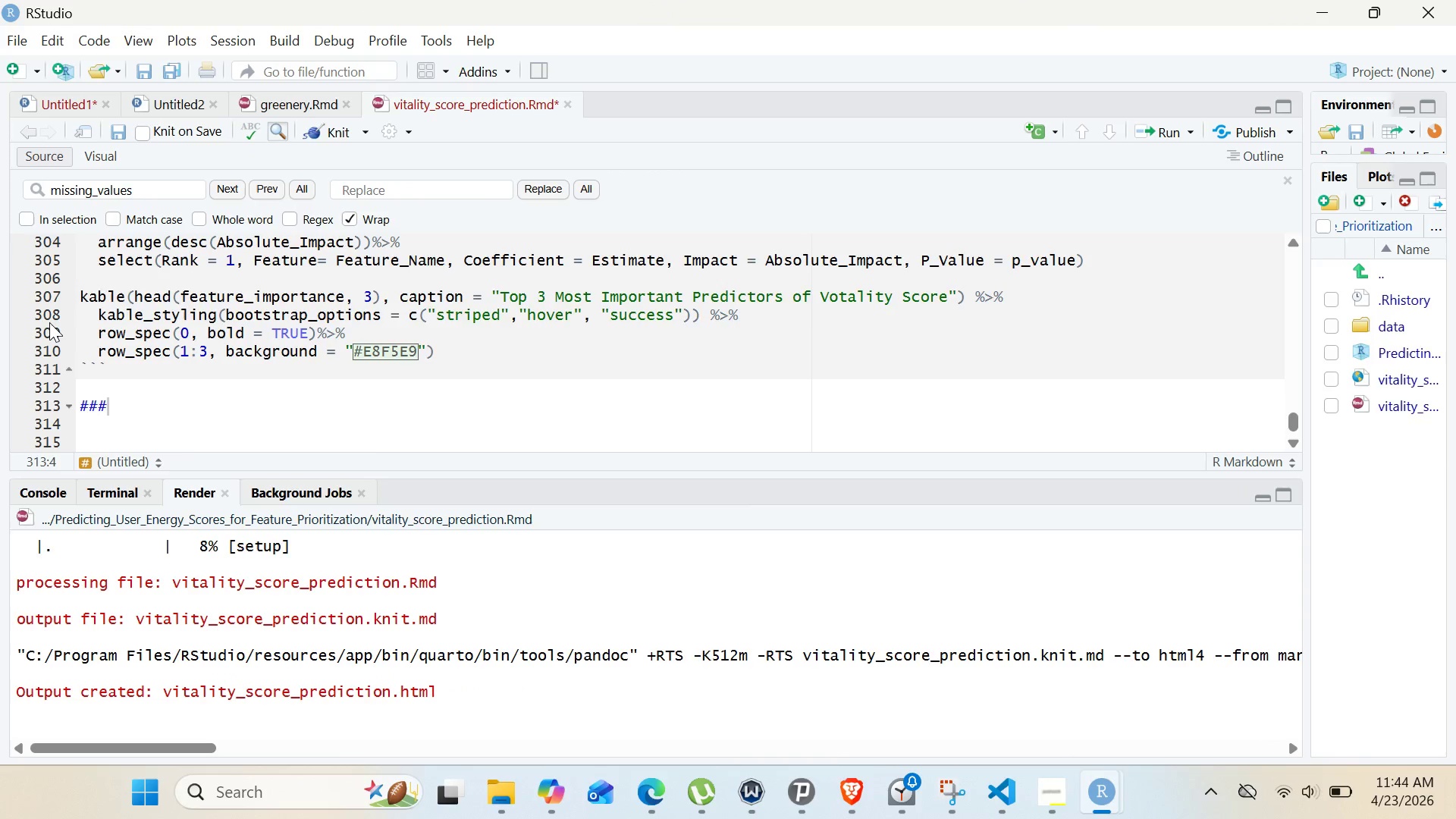 
left_click([49, 322])
 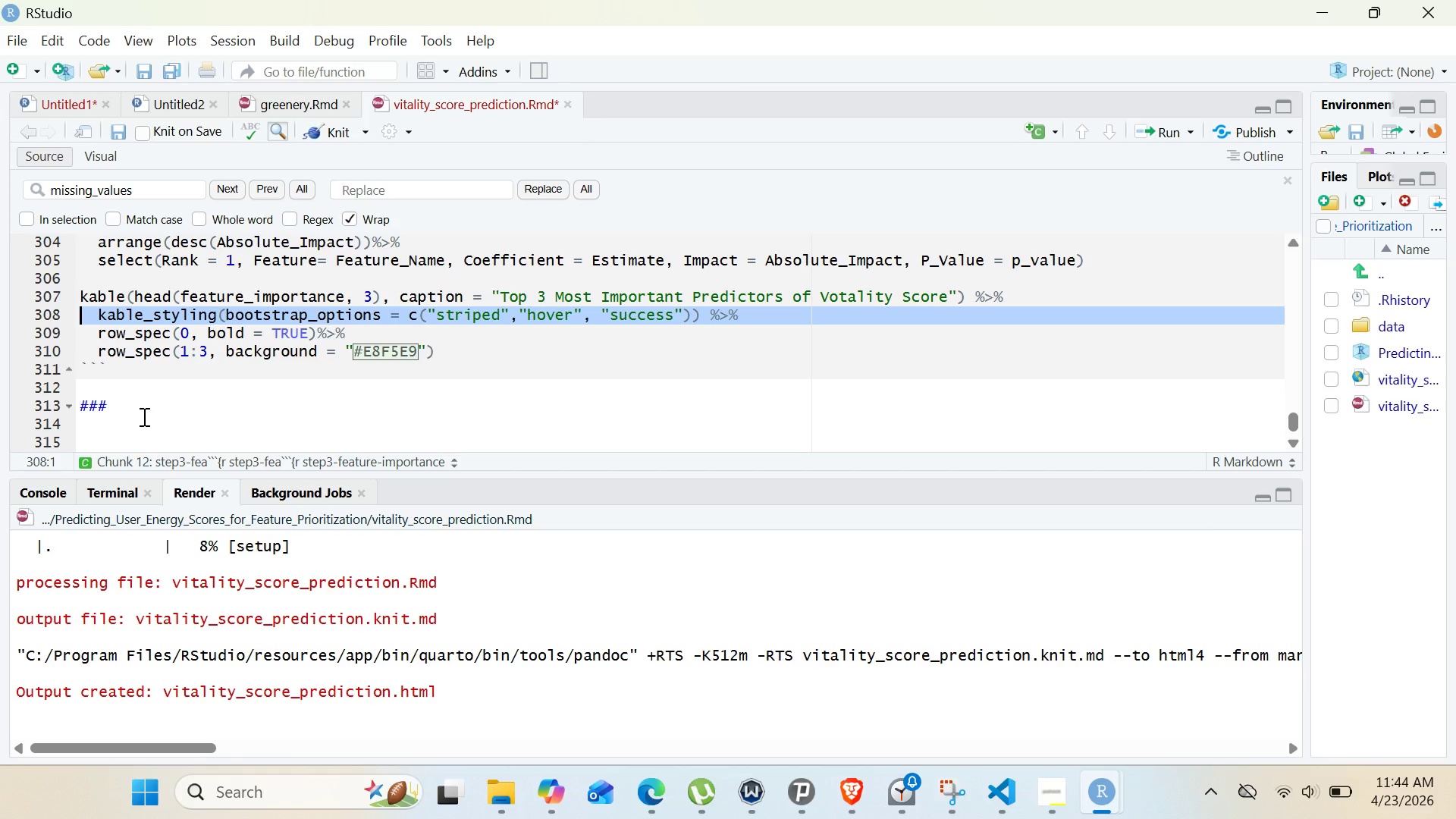 
left_click([143, 416])
 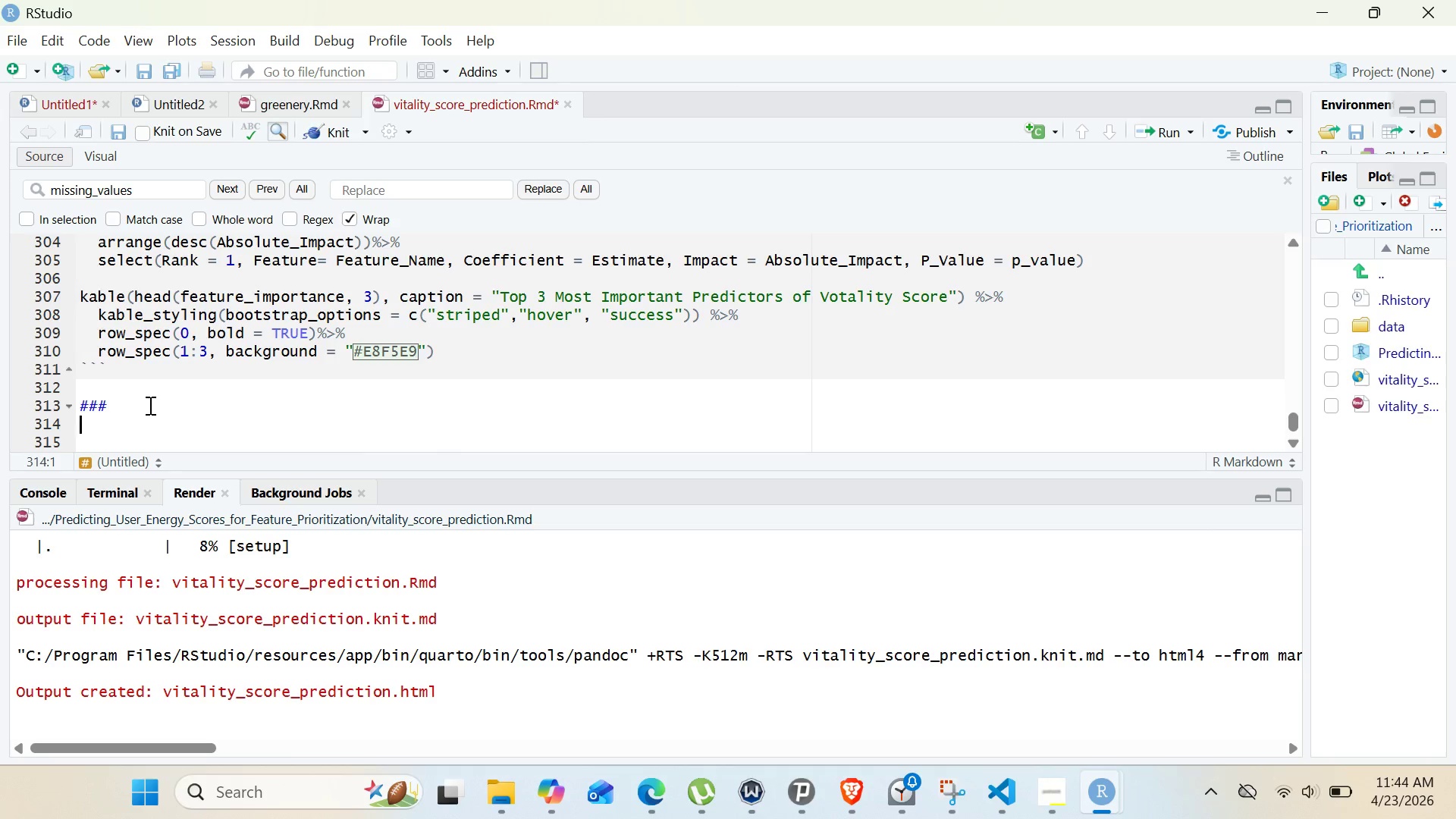 
left_click([149, 405])
 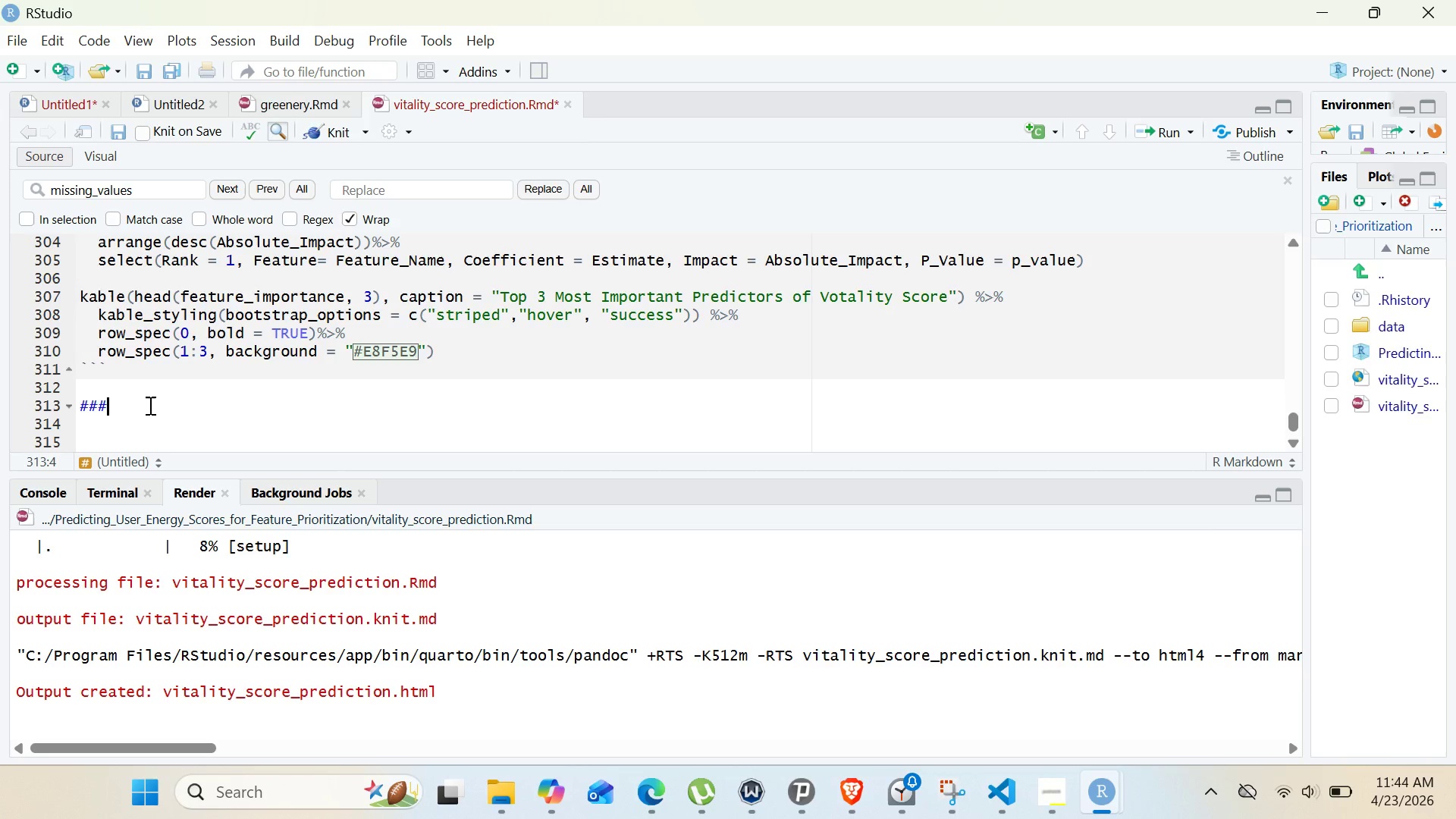 
type( Model Interpretation (Plain English)
 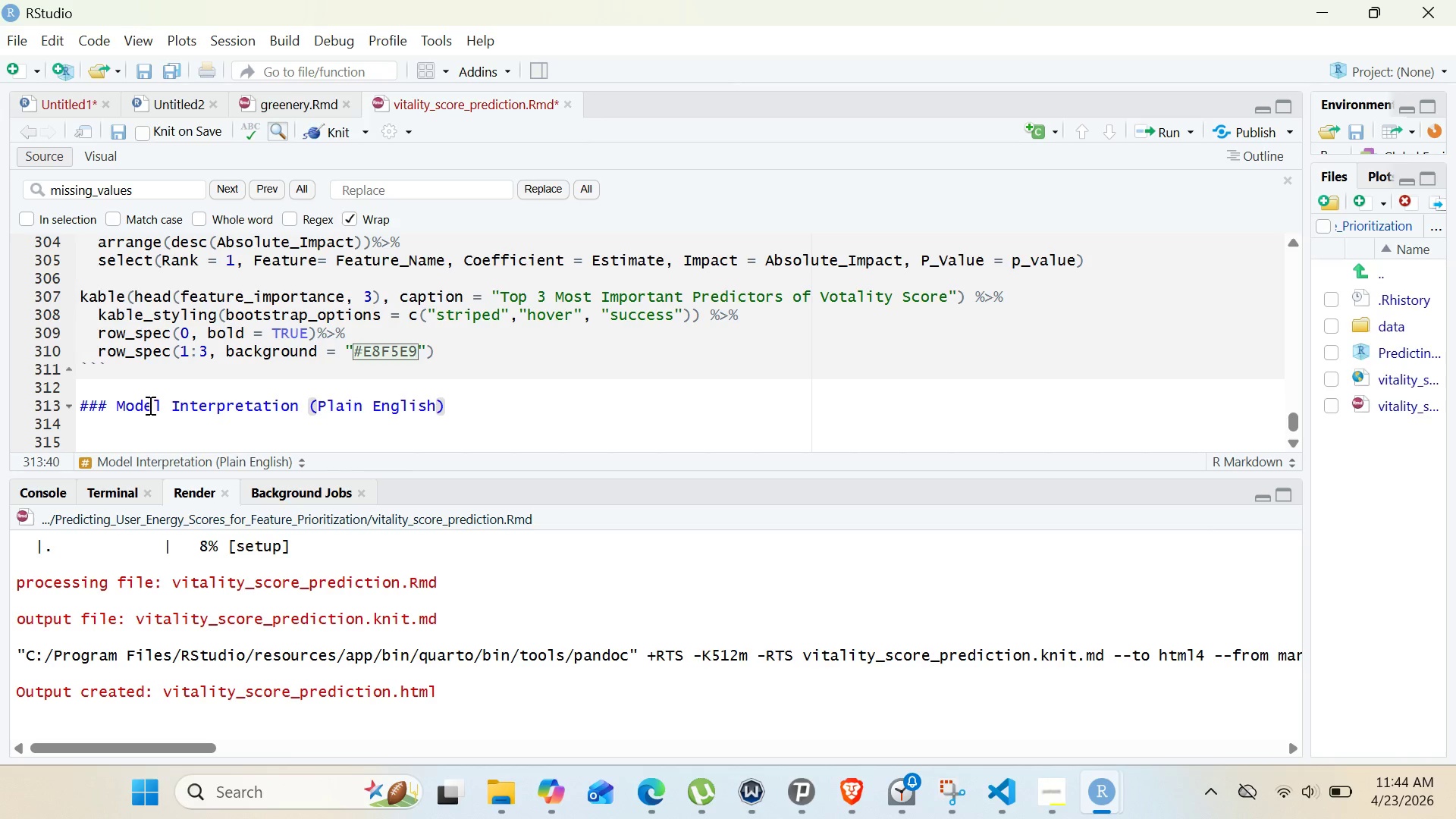 
key(ArrowRight)
 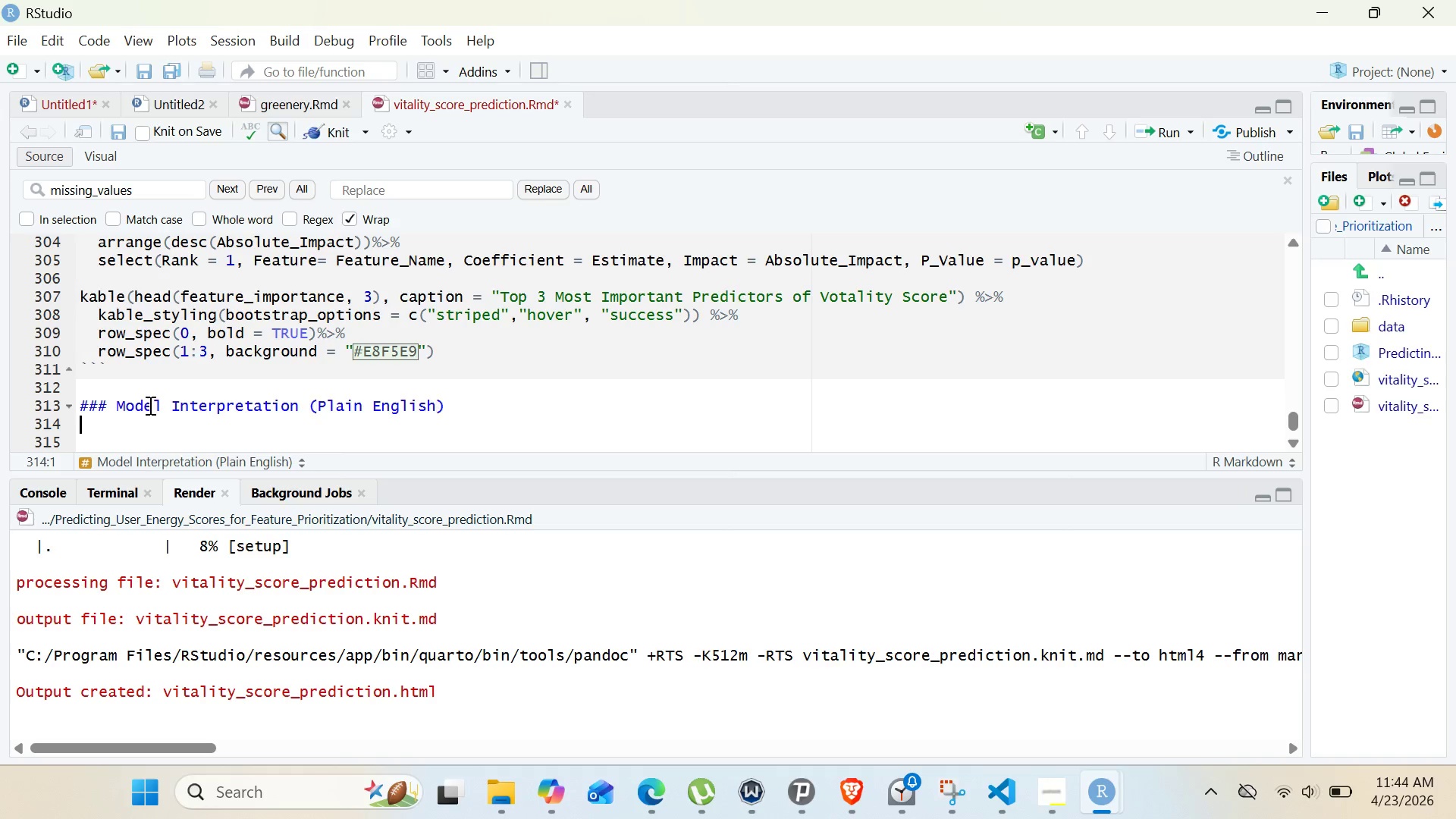 
key(Enter)
 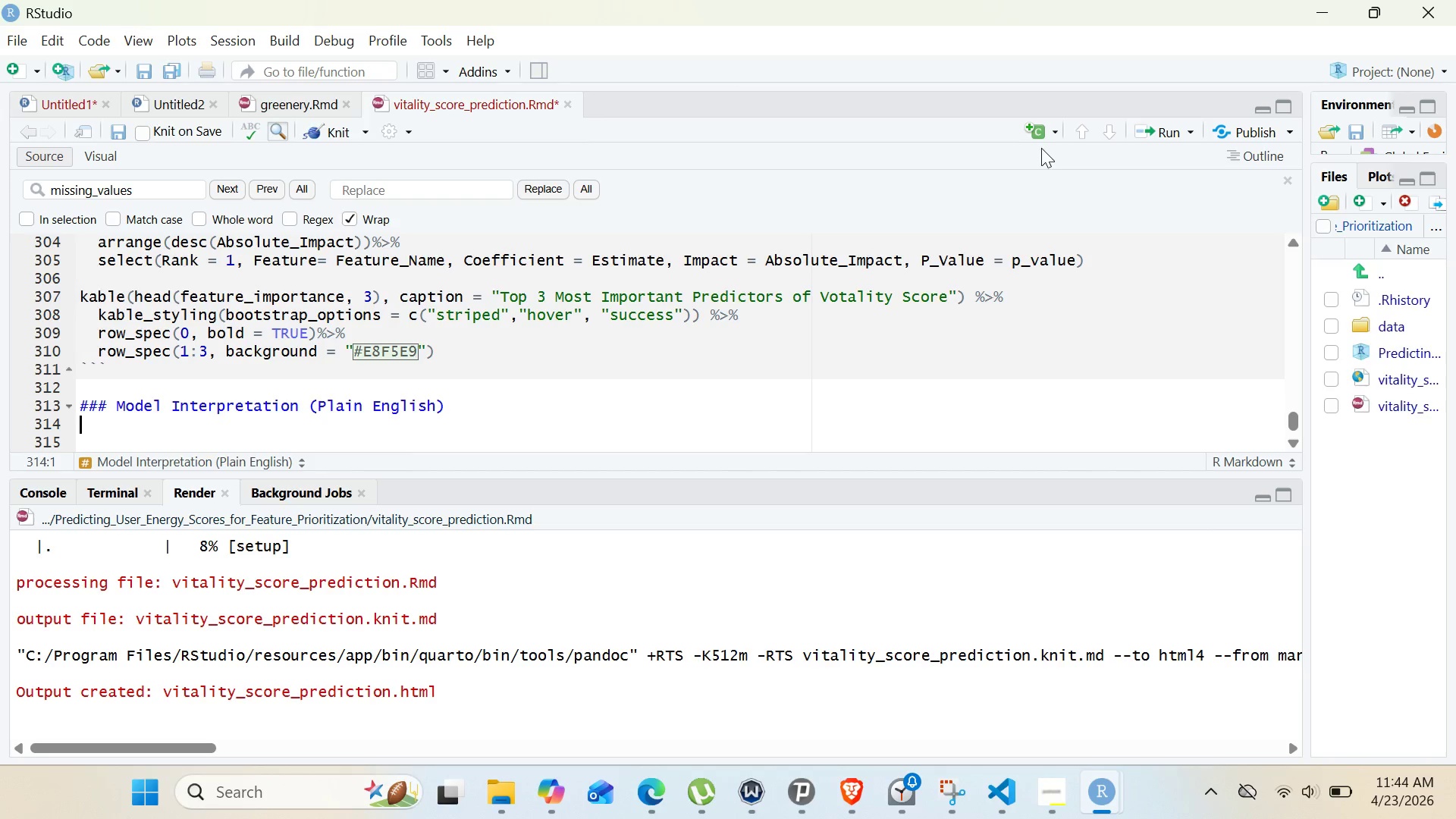 
left_click([1048, 125])
 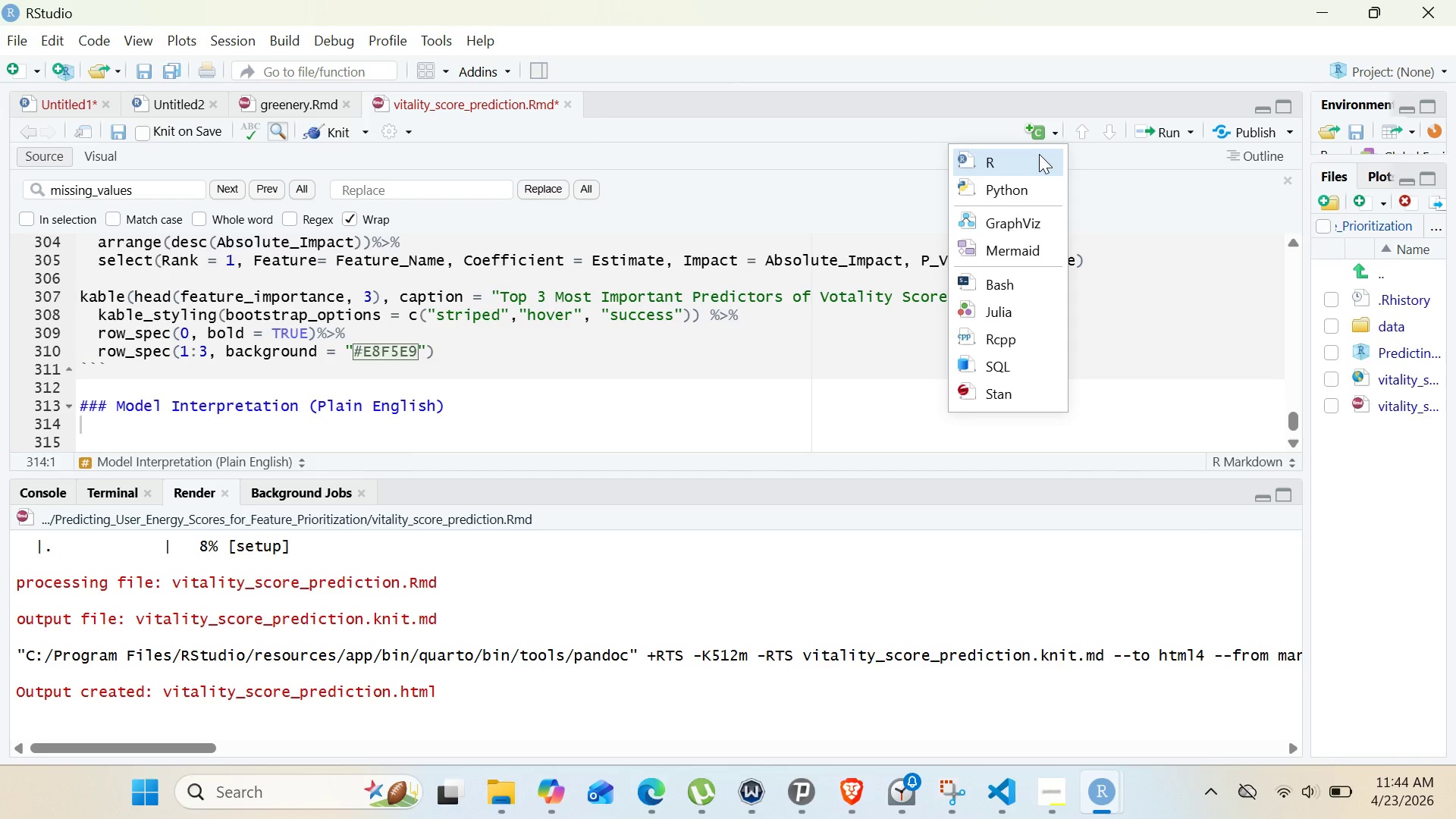 
left_click([1039, 154])
 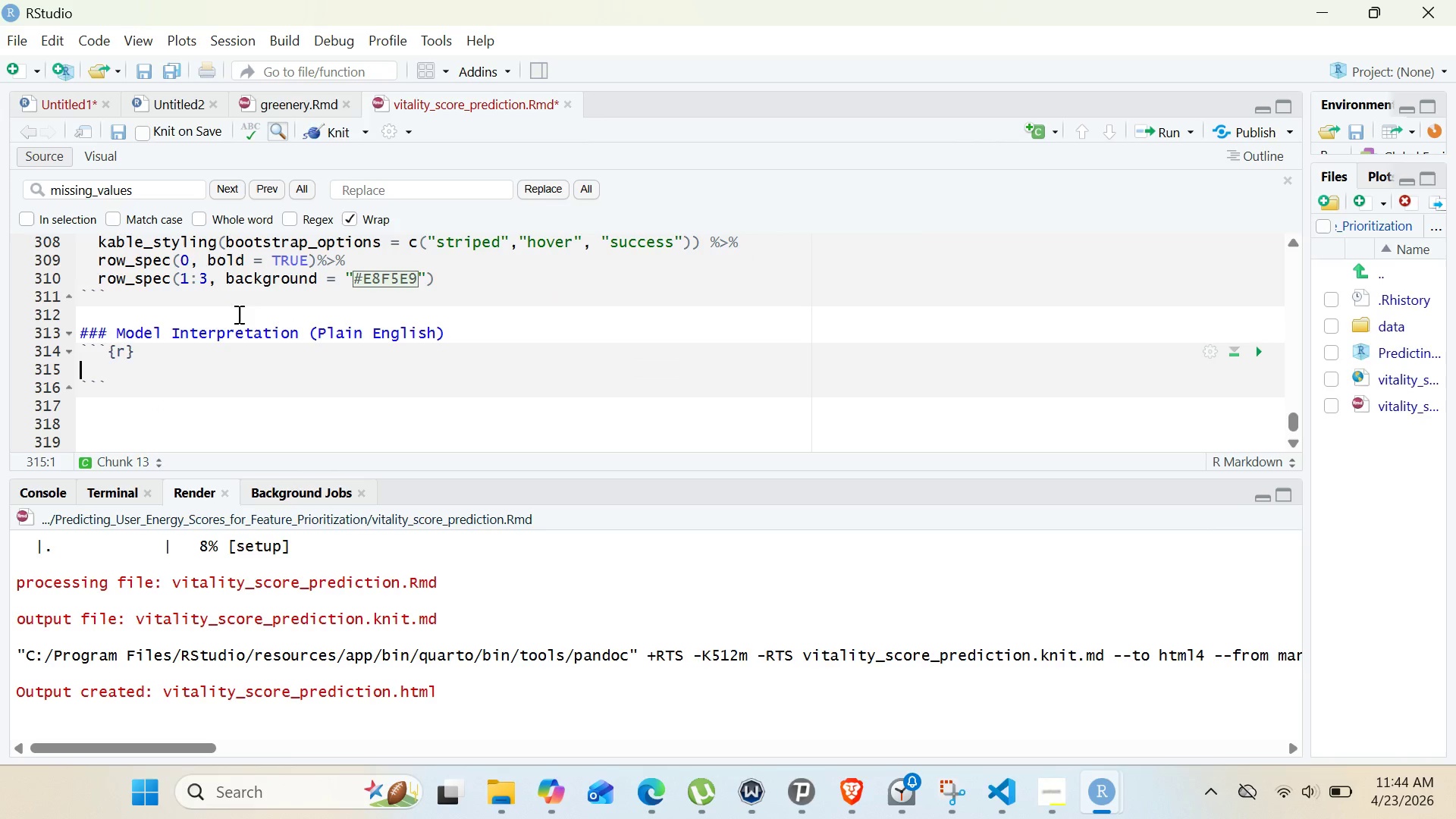 
left_click([127, 354])
 